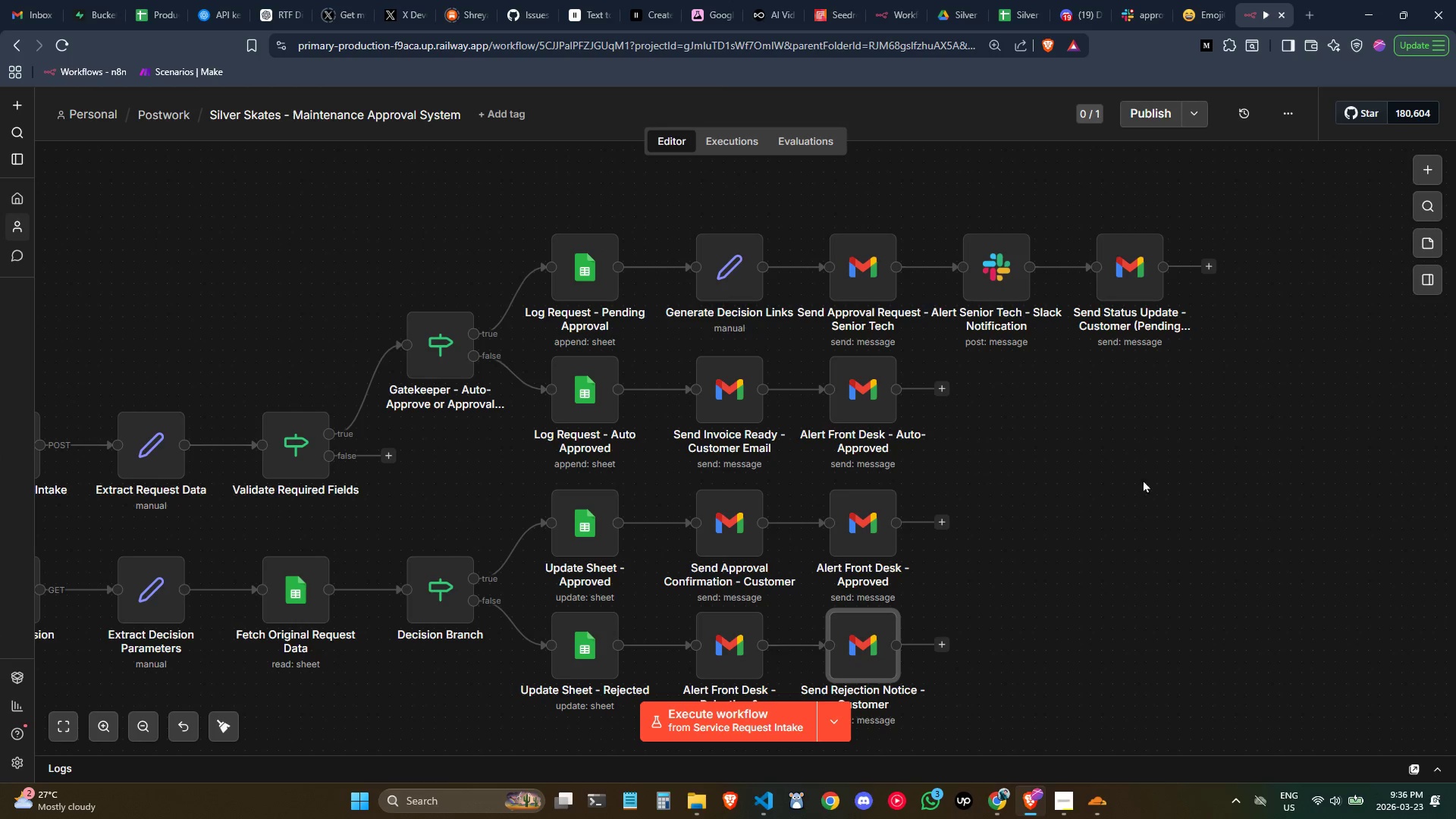 
scroll: coordinate [1127, 525], scroll_direction: down, amount: 1.0
 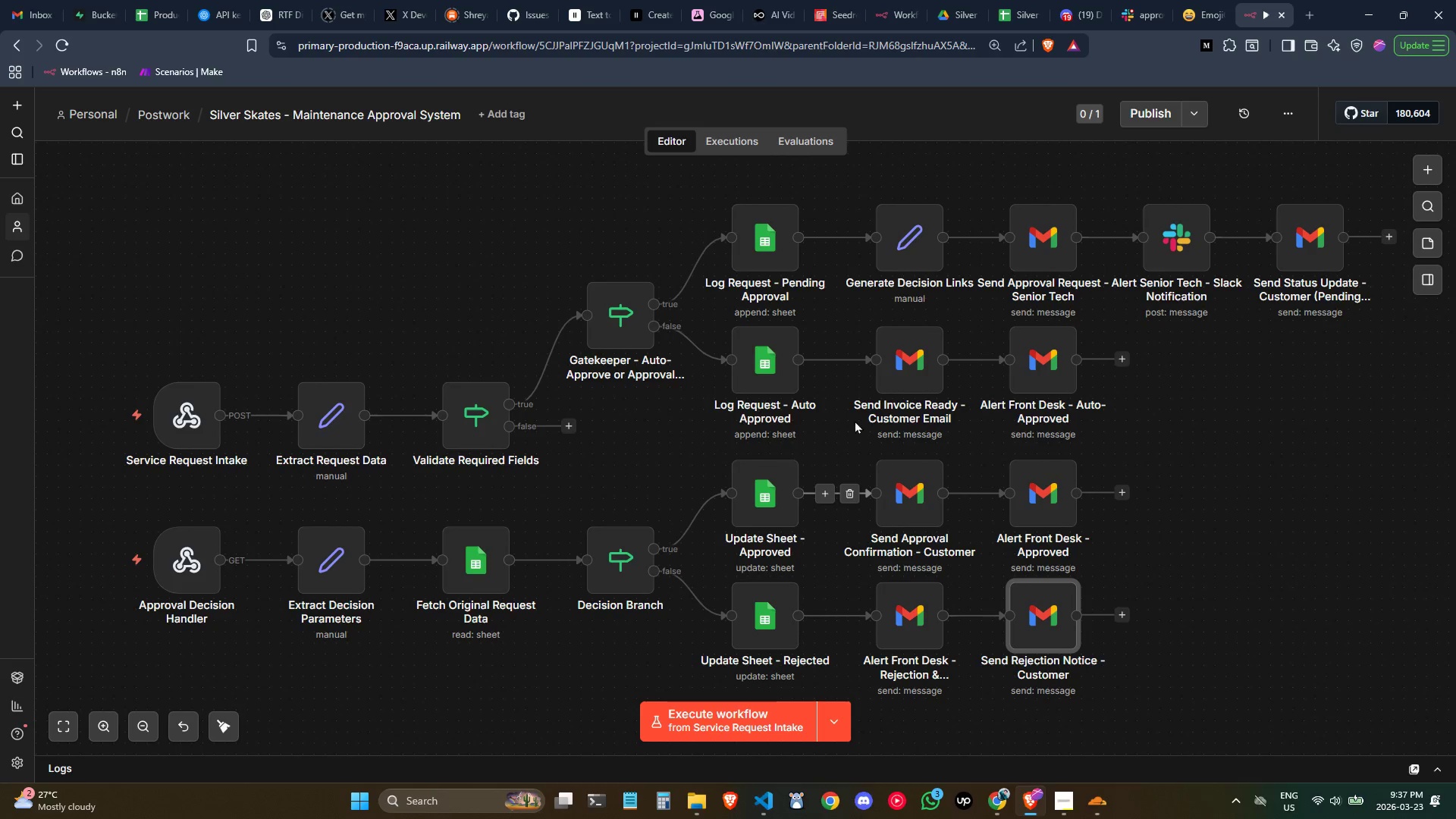 
wait(28.44)
 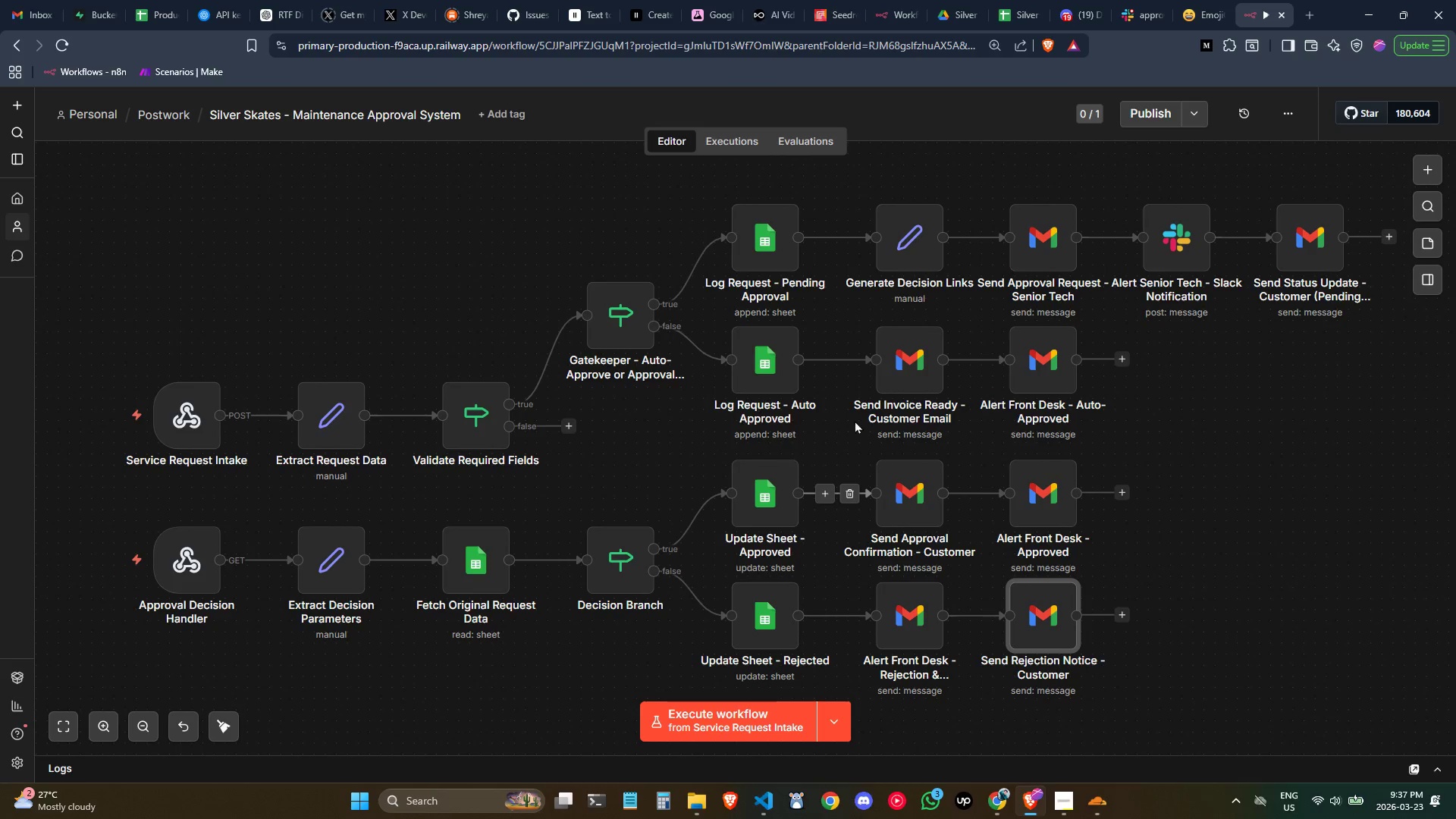 
left_click_drag(start_coordinate=[1166, 303], to_coordinate=[20, 617])
 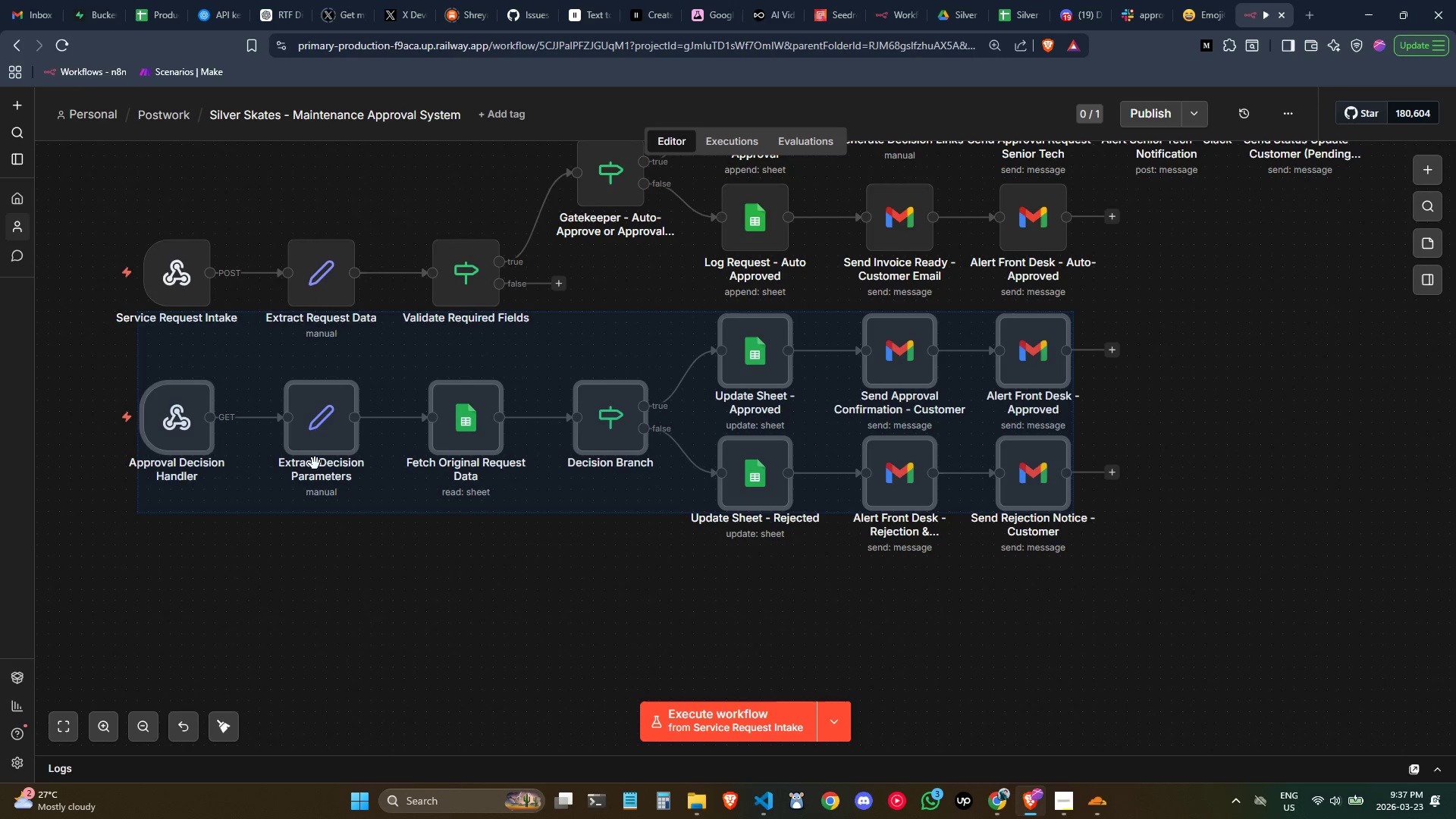 
left_click_drag(start_coordinate=[315, 436], to_coordinate=[309, 563])
 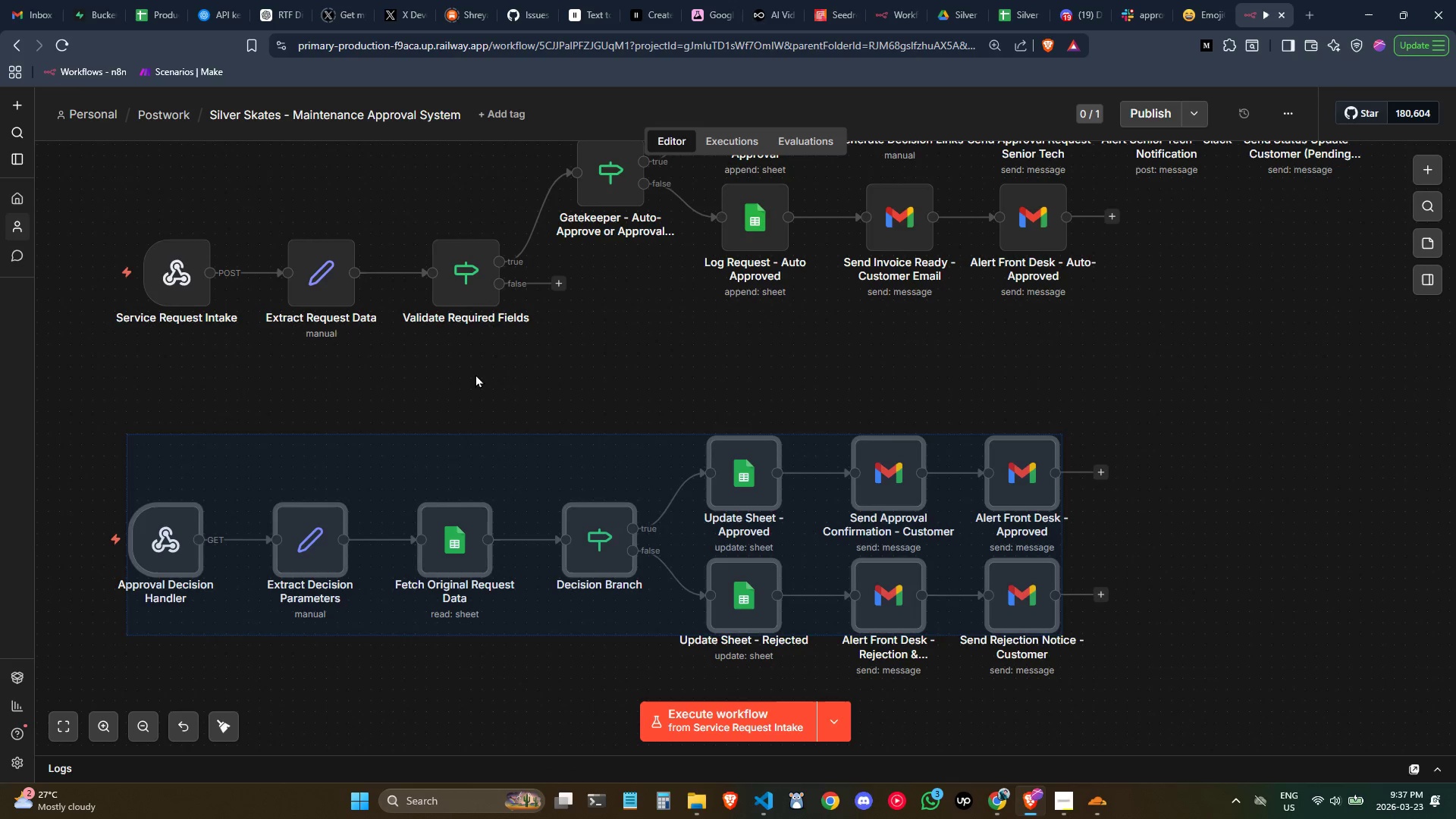 
left_click([479, 375])
 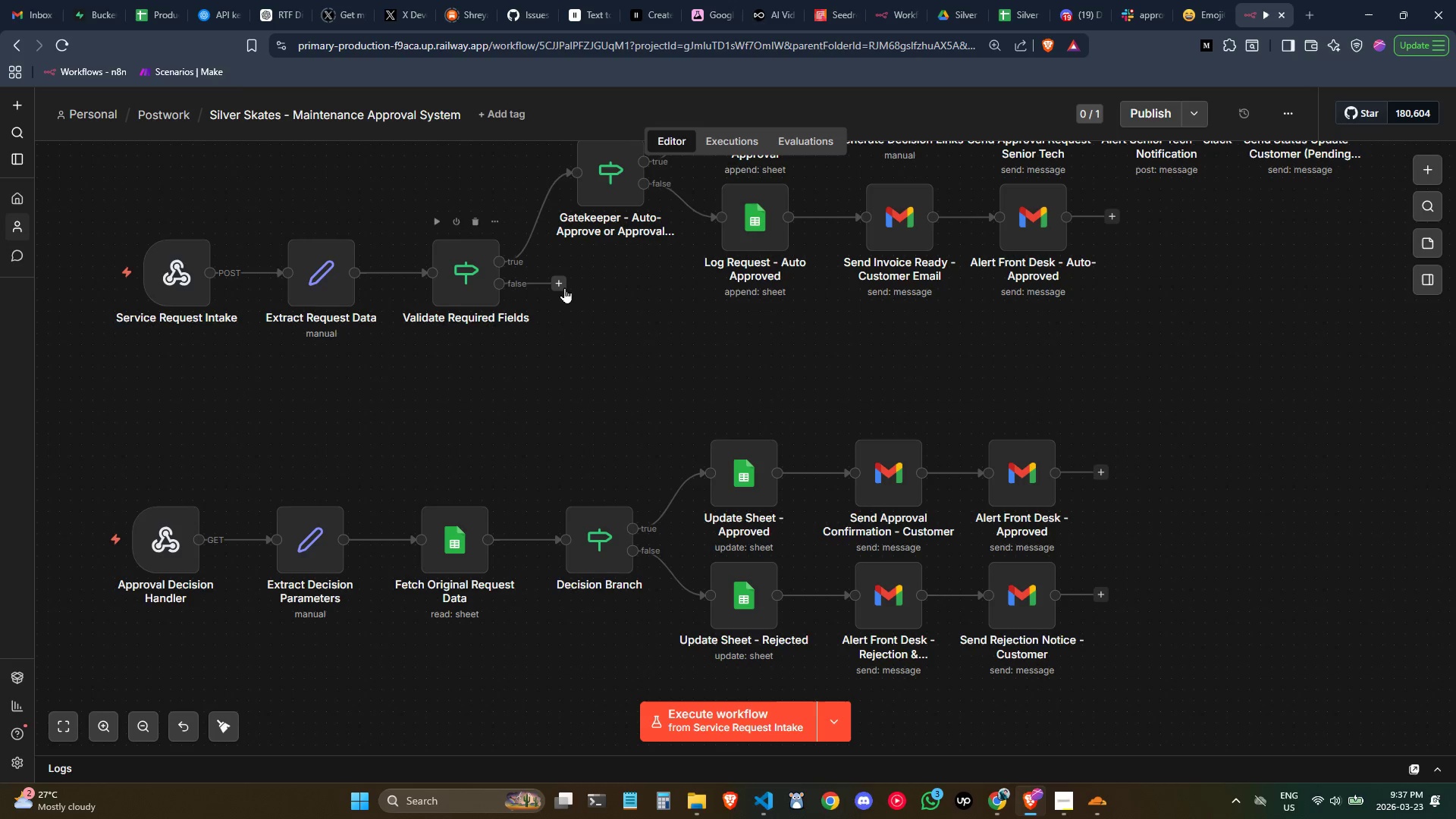 
left_click([556, 285])
 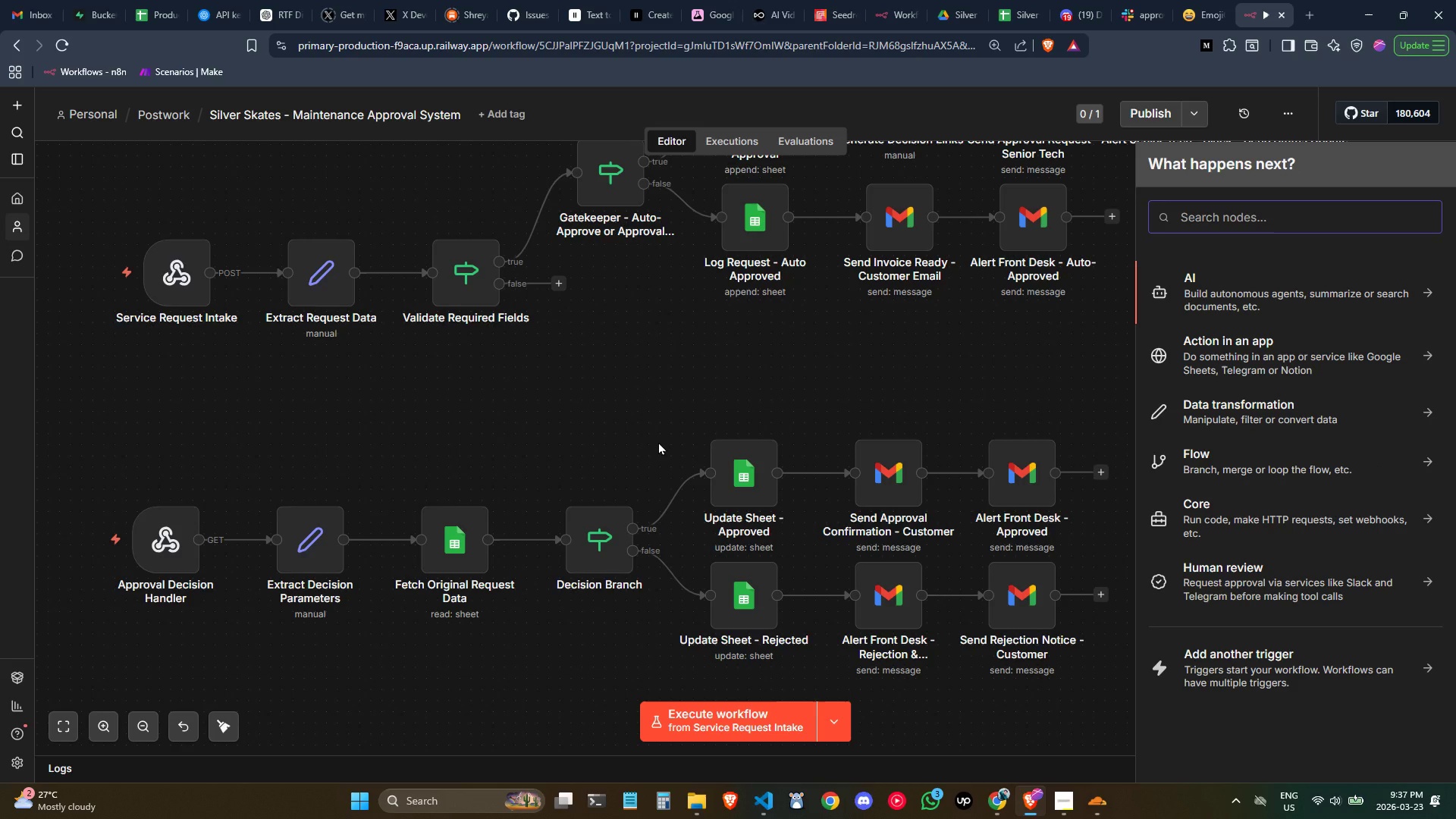 
wait(5.34)
 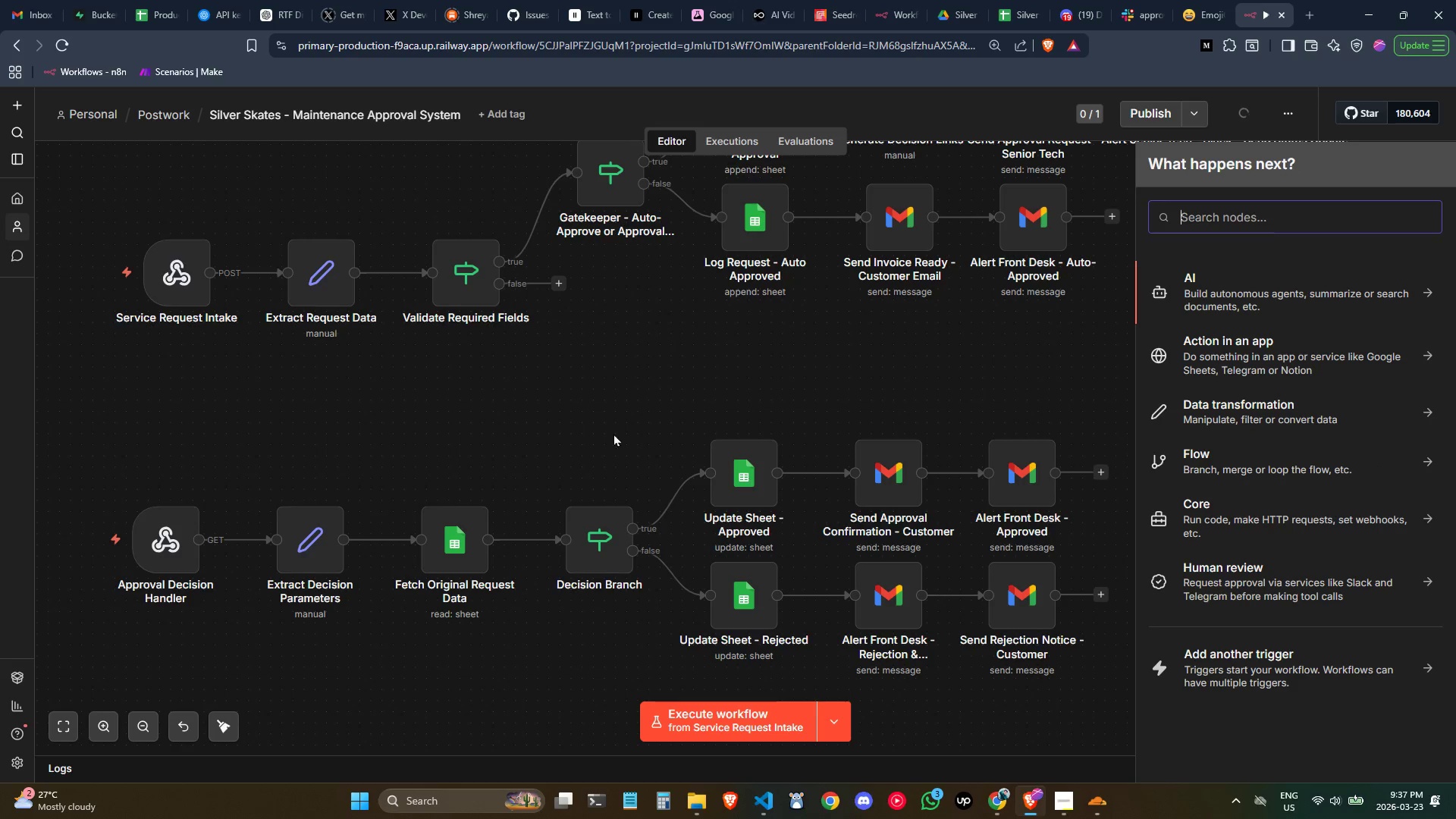 
type(set)
 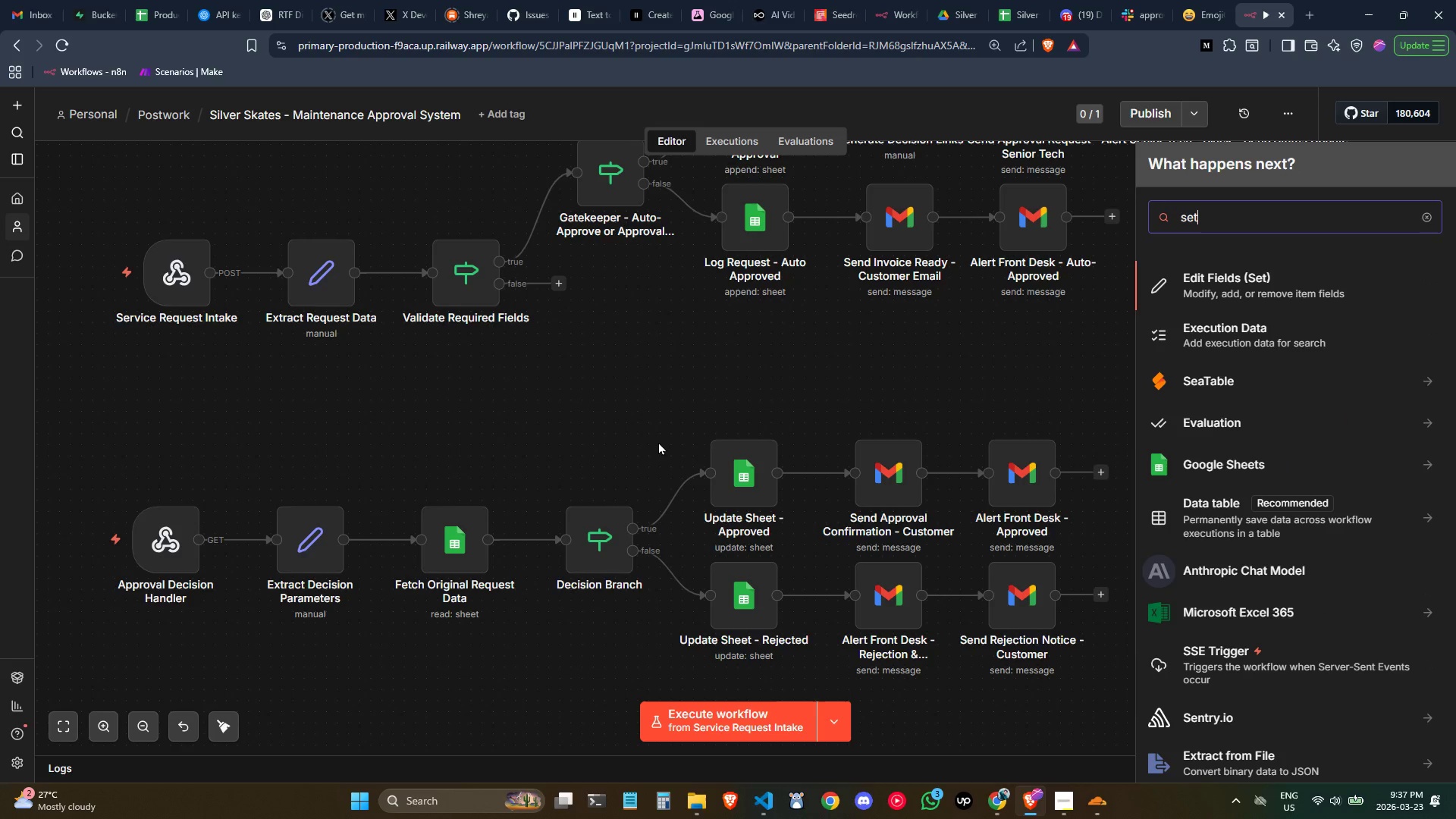 
left_click([1210, 287])
 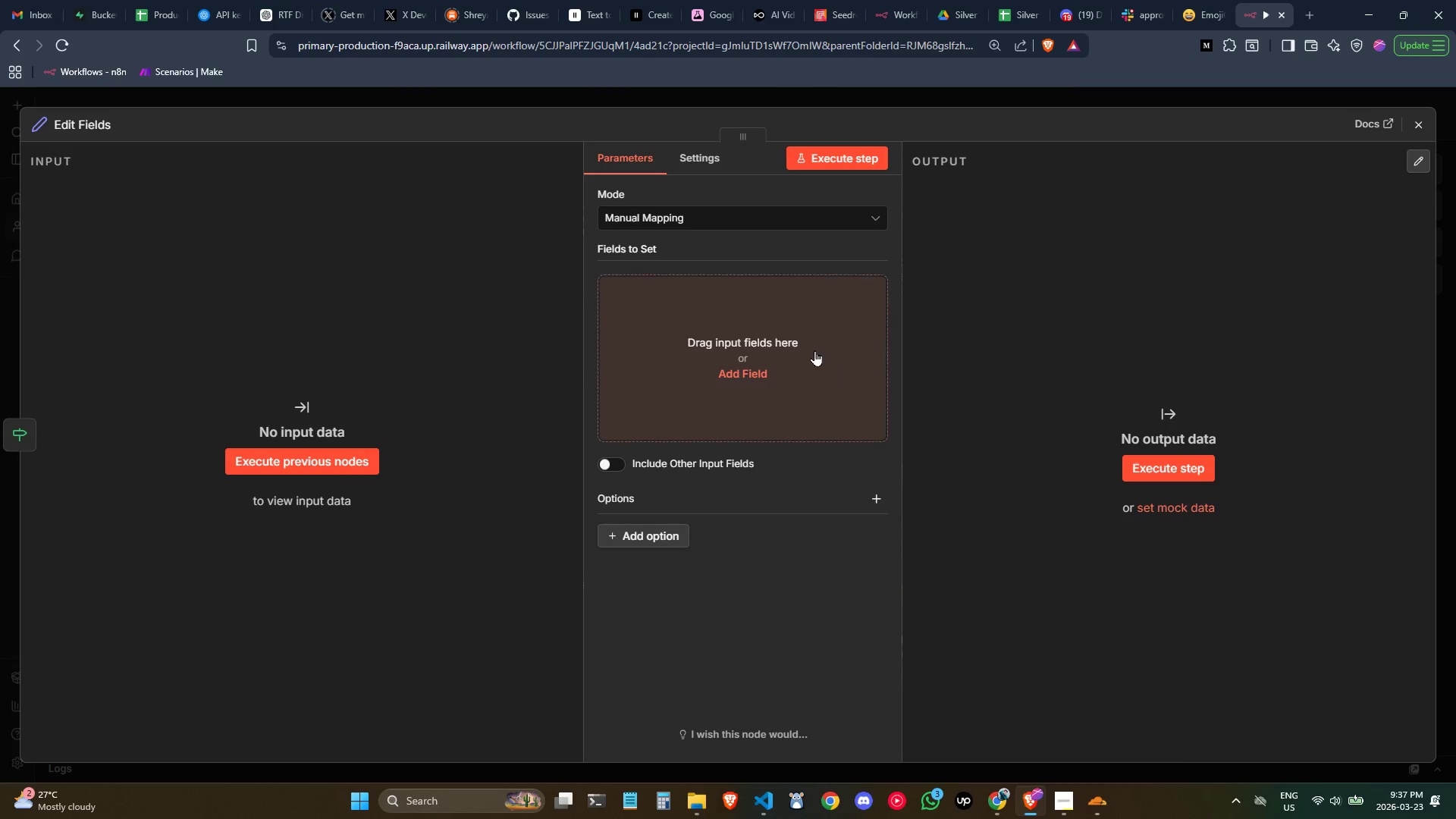 
left_click([786, 338])
 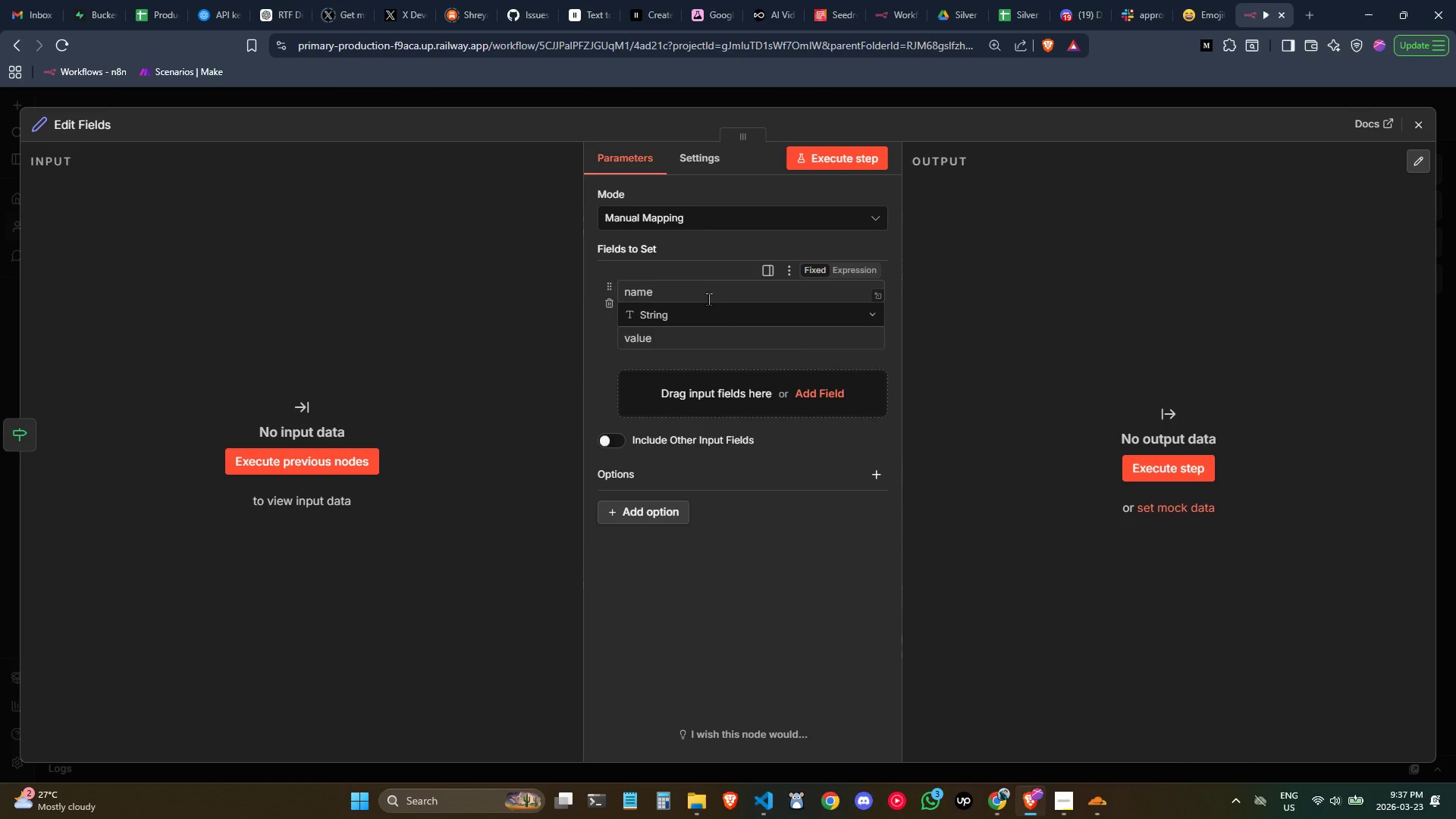 
left_click([704, 295])
 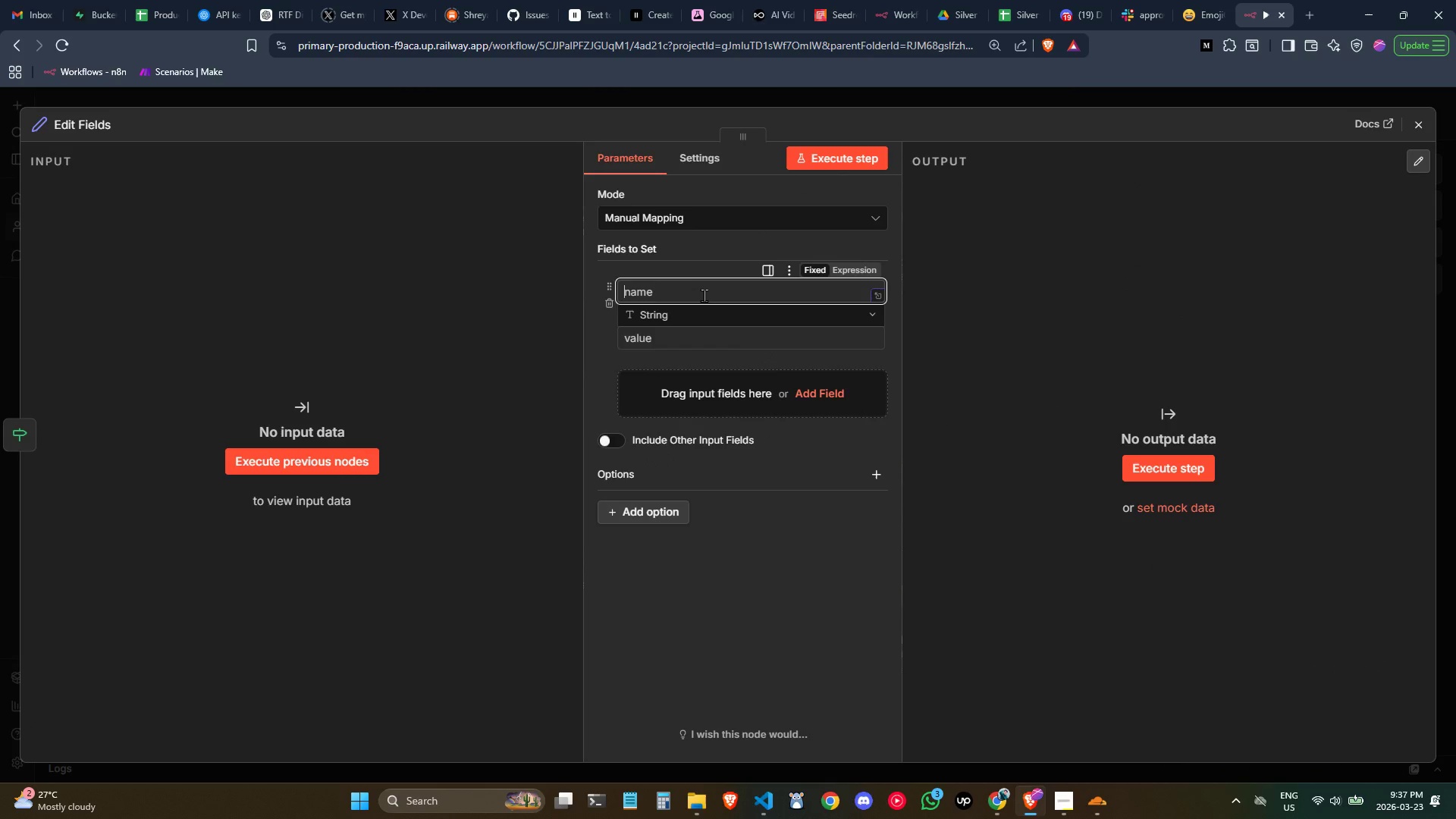 
type(Error Type)
 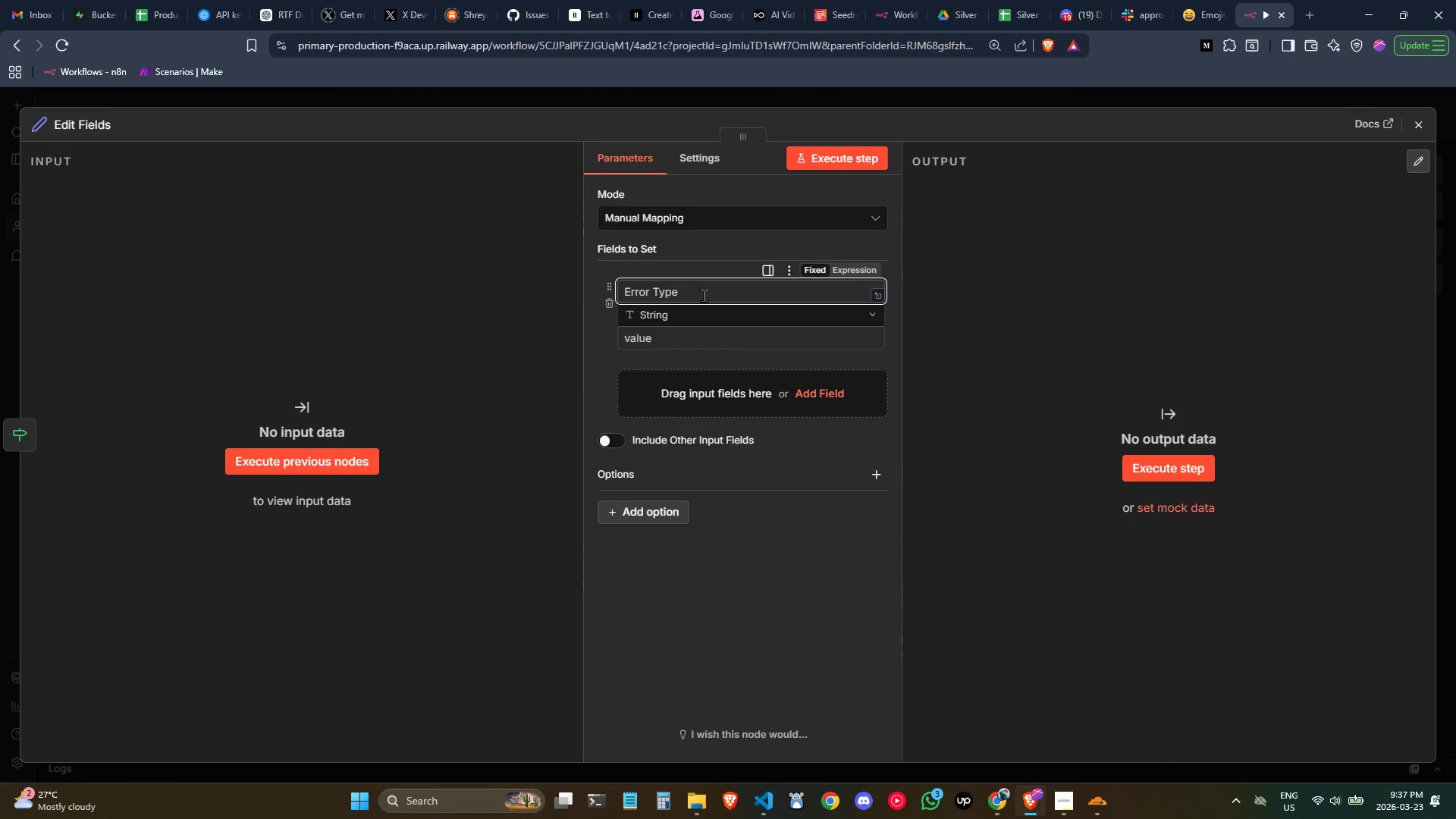 
key(Tab)
 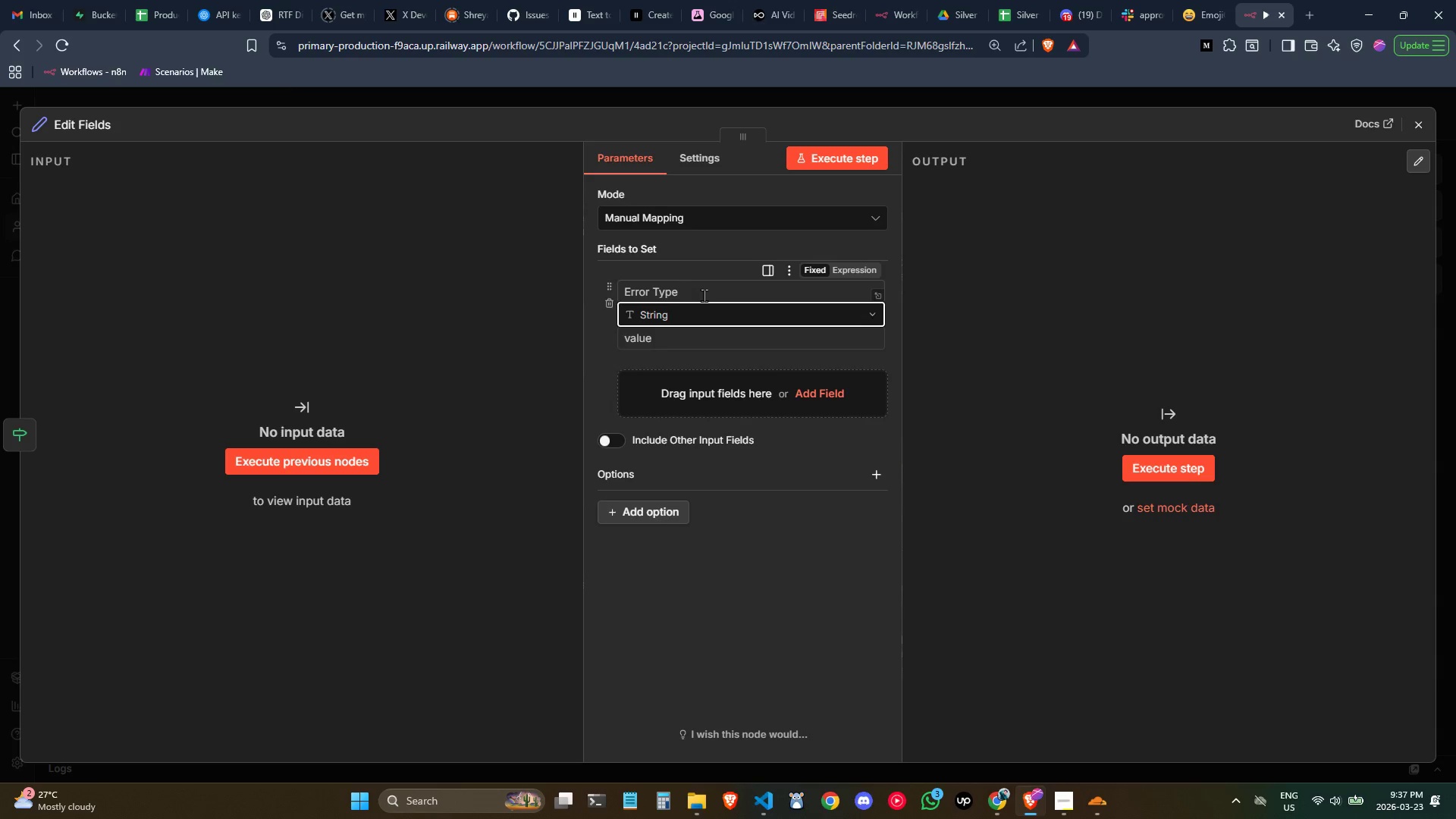 
key(Tab)
 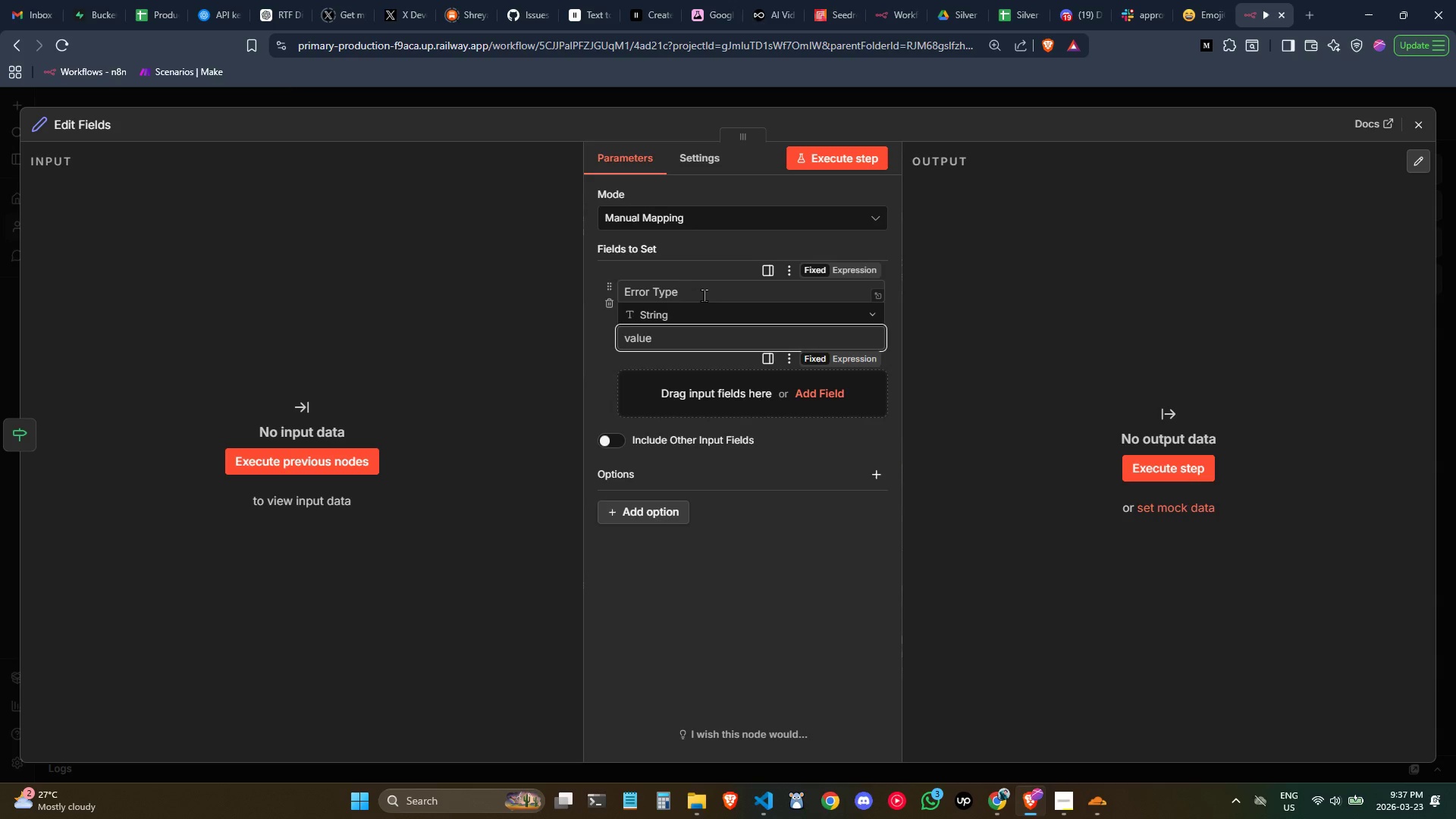 
hold_key(key=ShiftLeft, duration=0.47)
 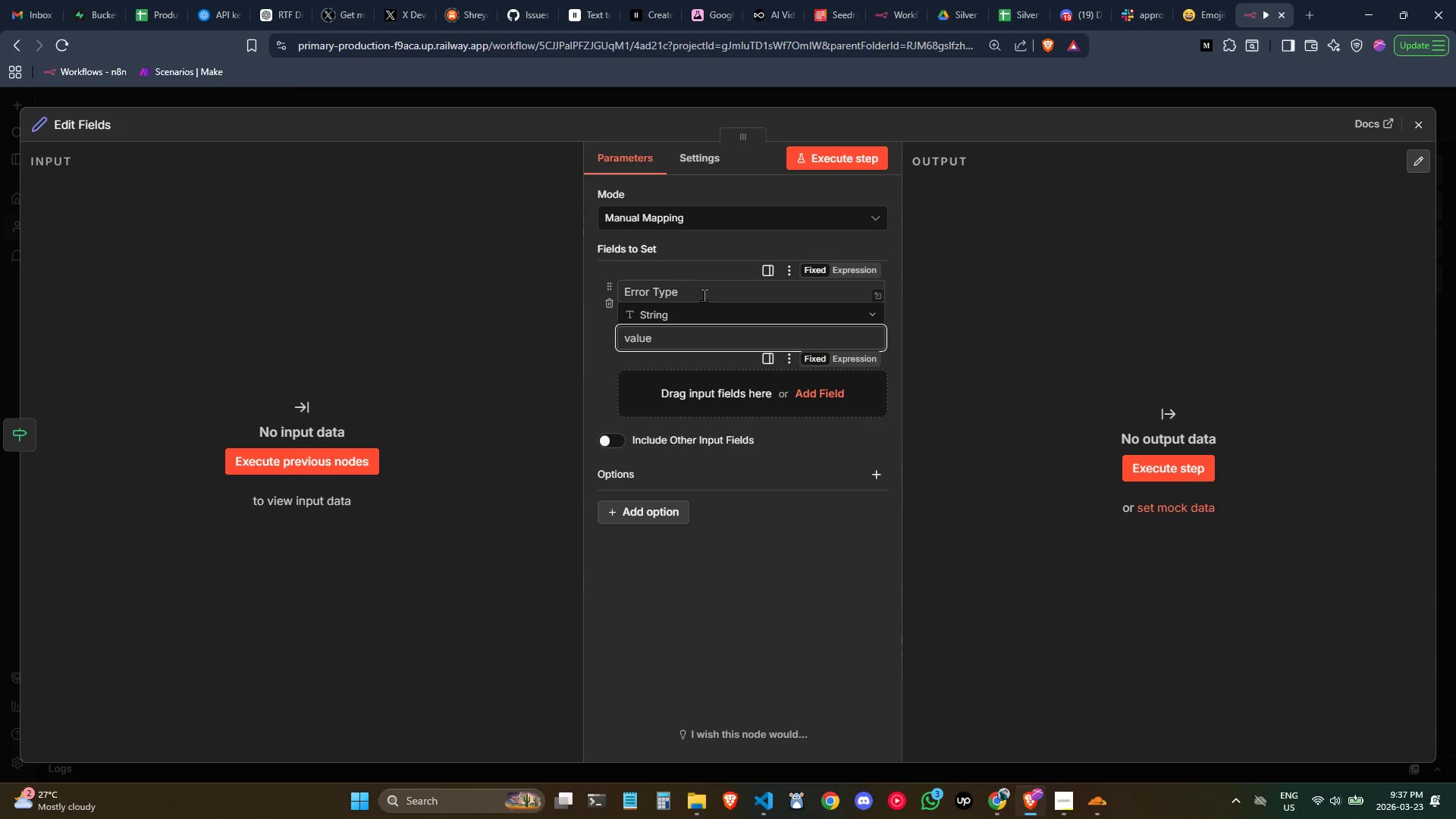 
type(Validation Failed)
 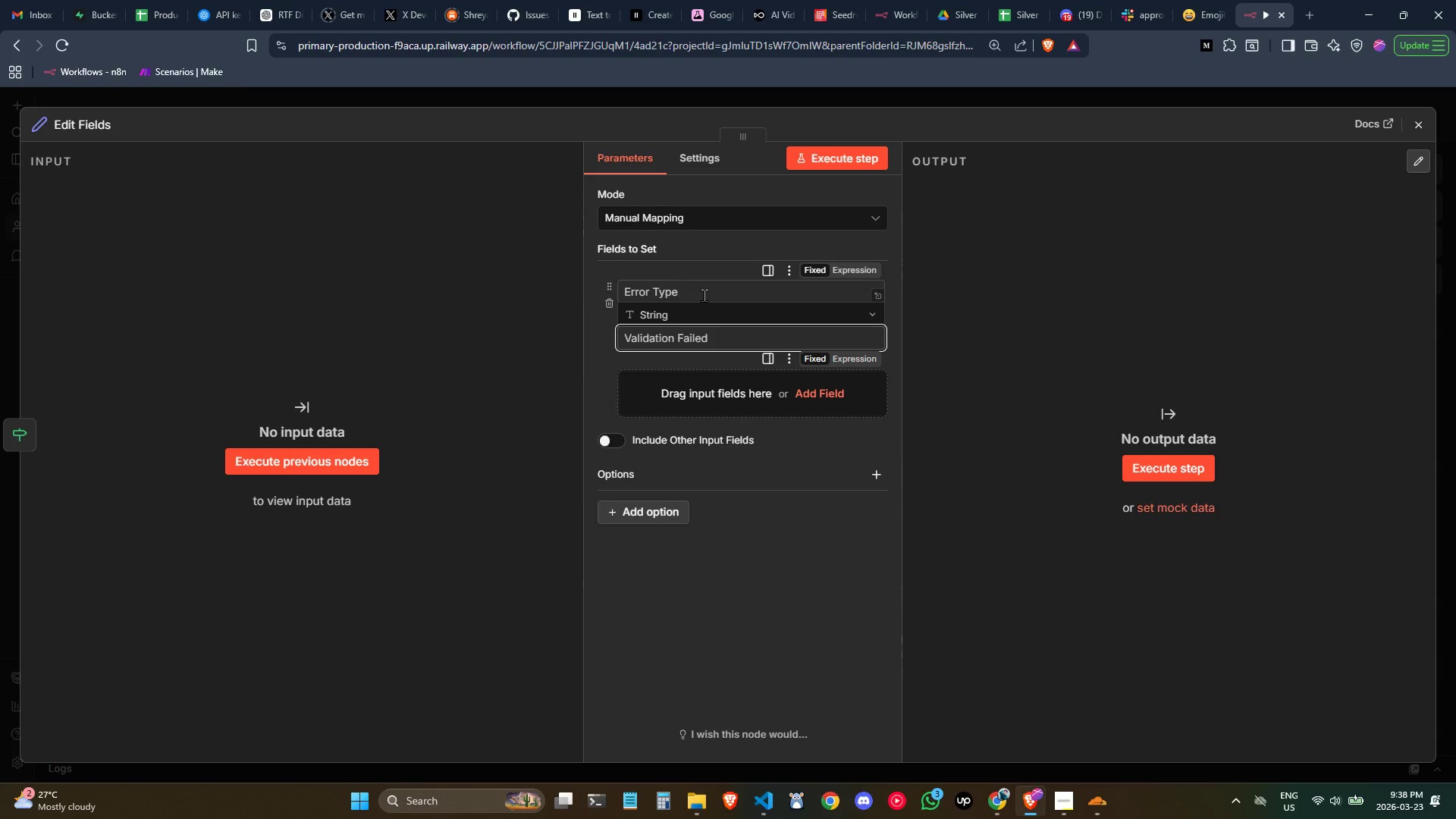 
left_click([655, 400])
 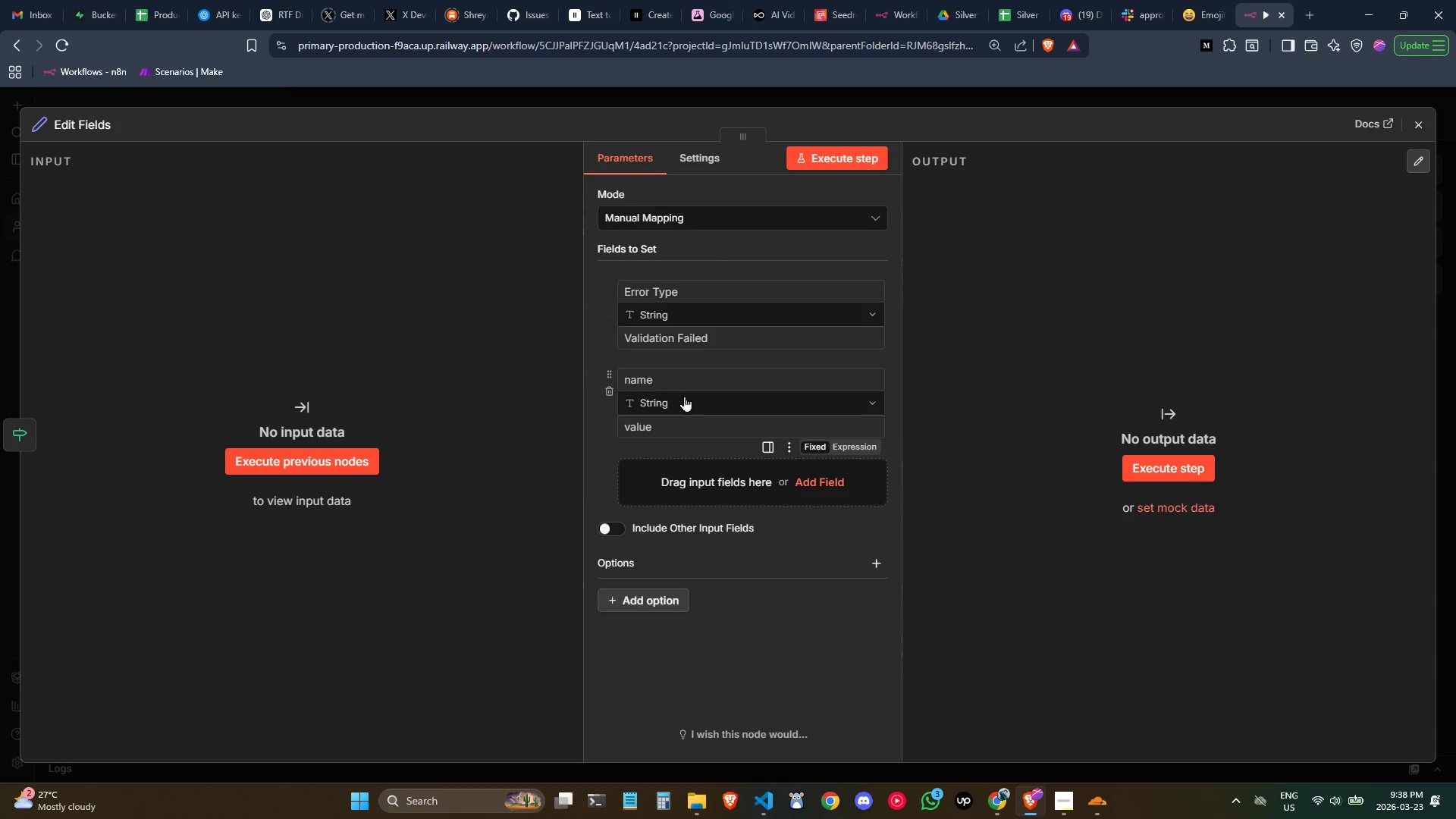 
left_click([677, 383])
 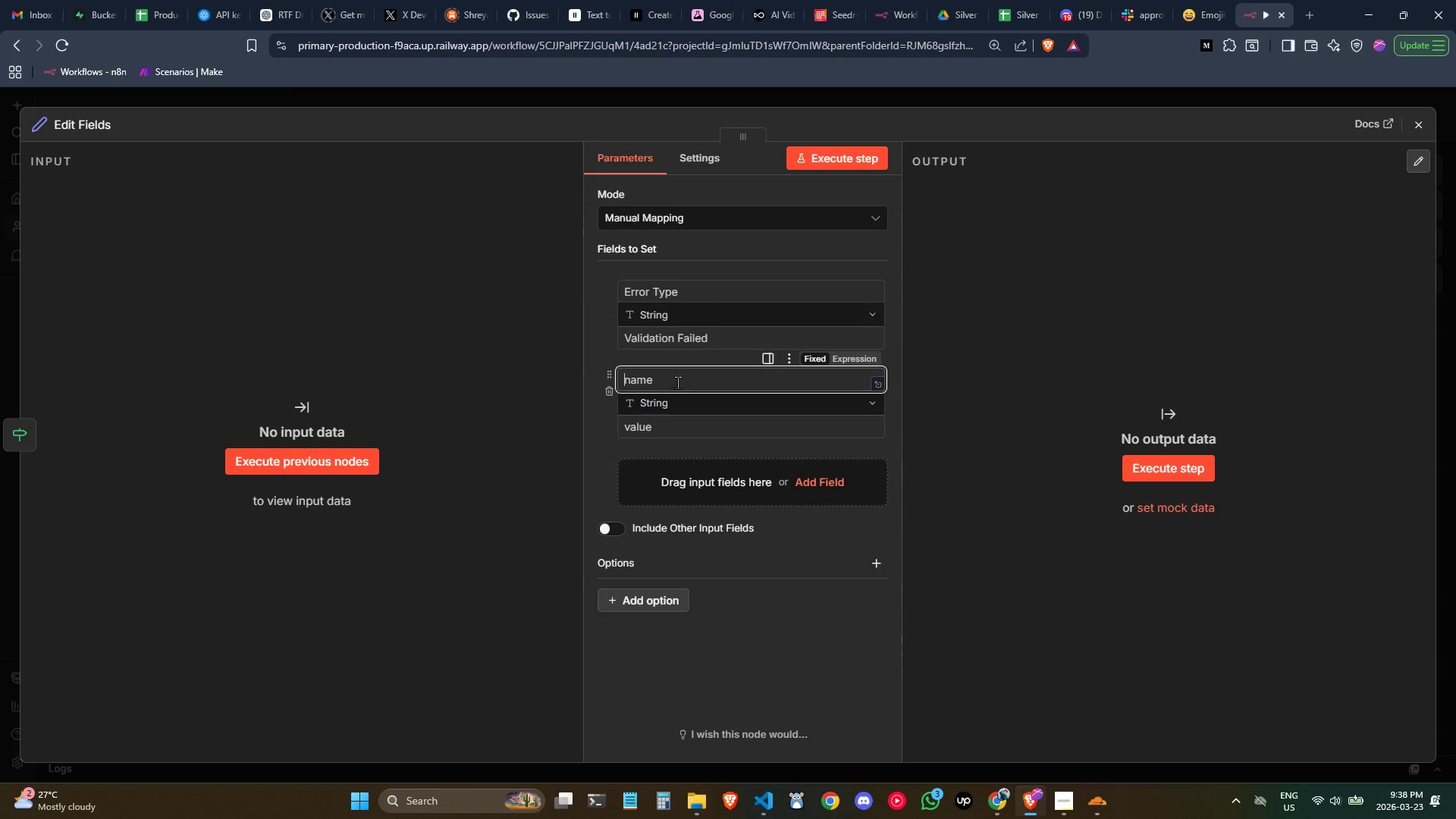 
type(Missing Fields)
 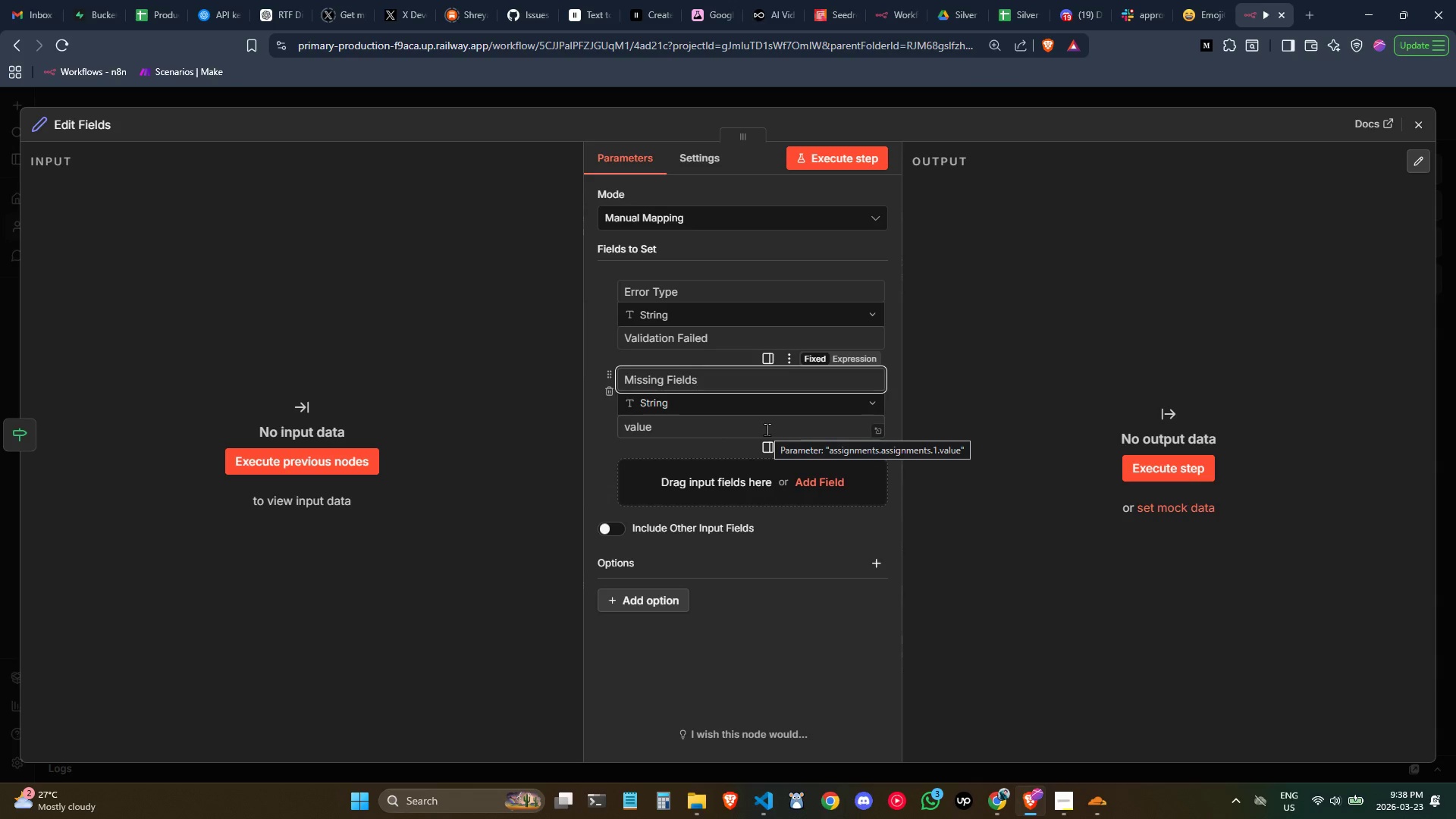 
left_click([767, 429])
 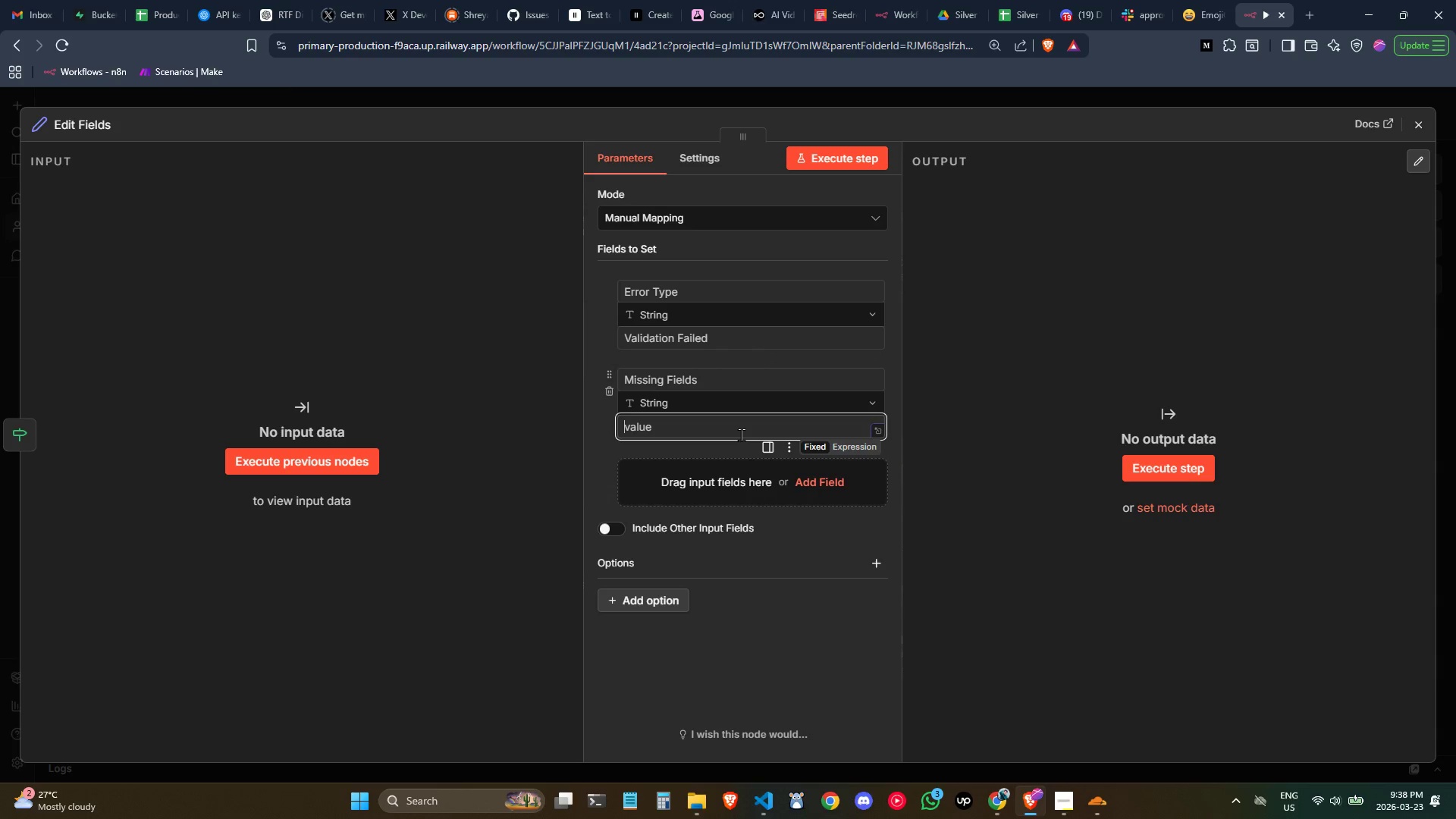 
wait(7.16)
 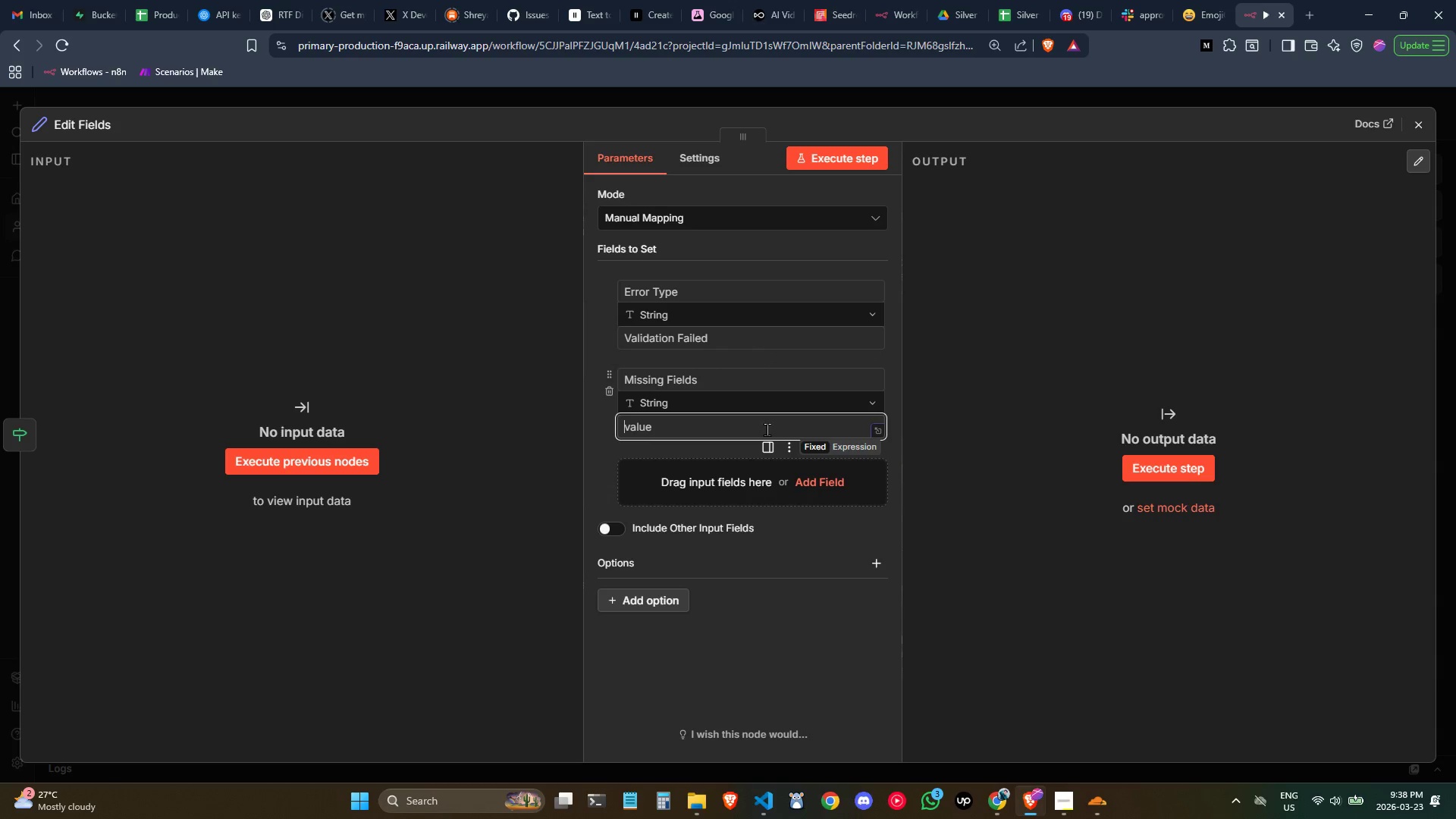 
left_click([865, 444])
 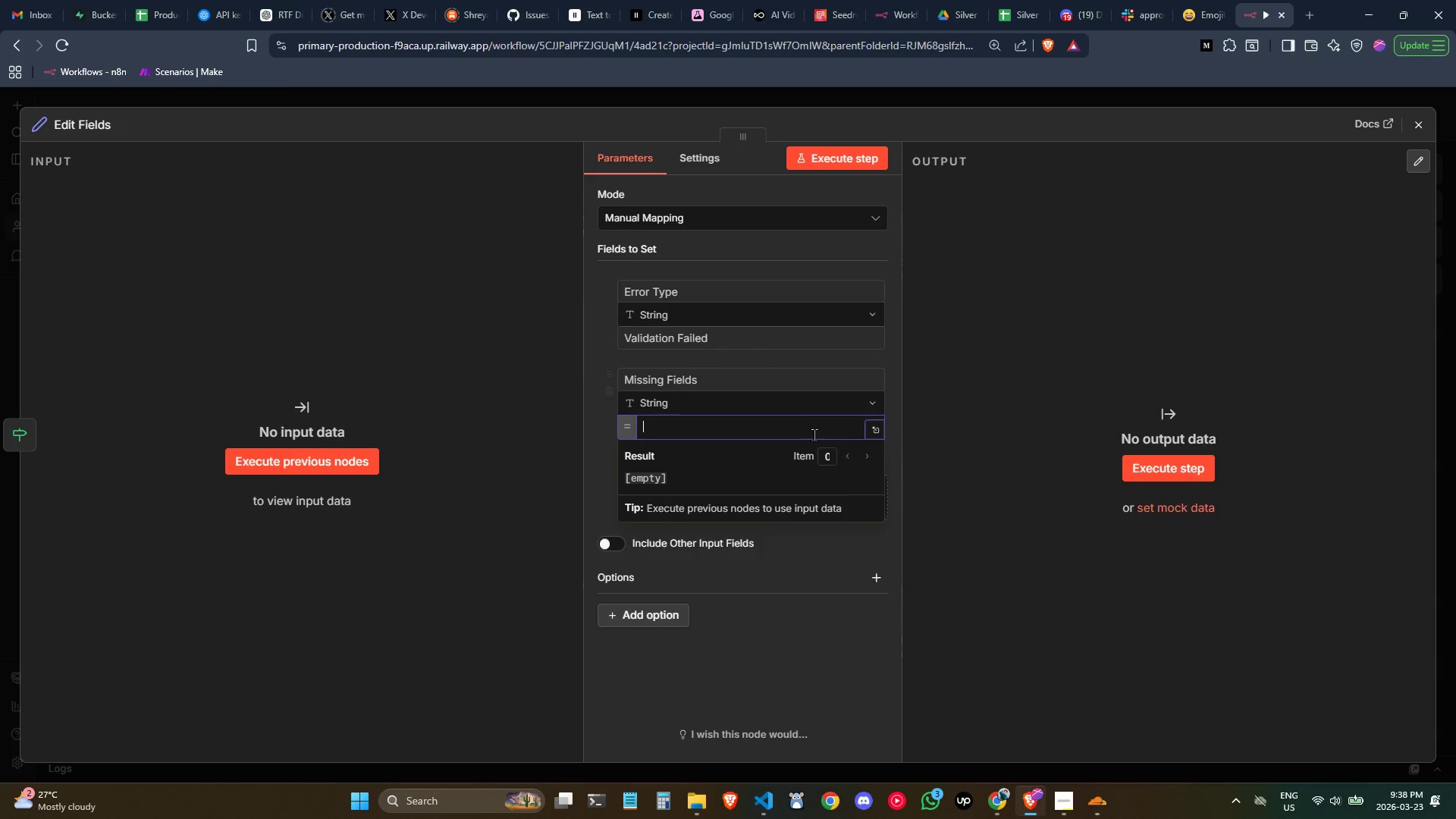 
left_click([797, 428])
 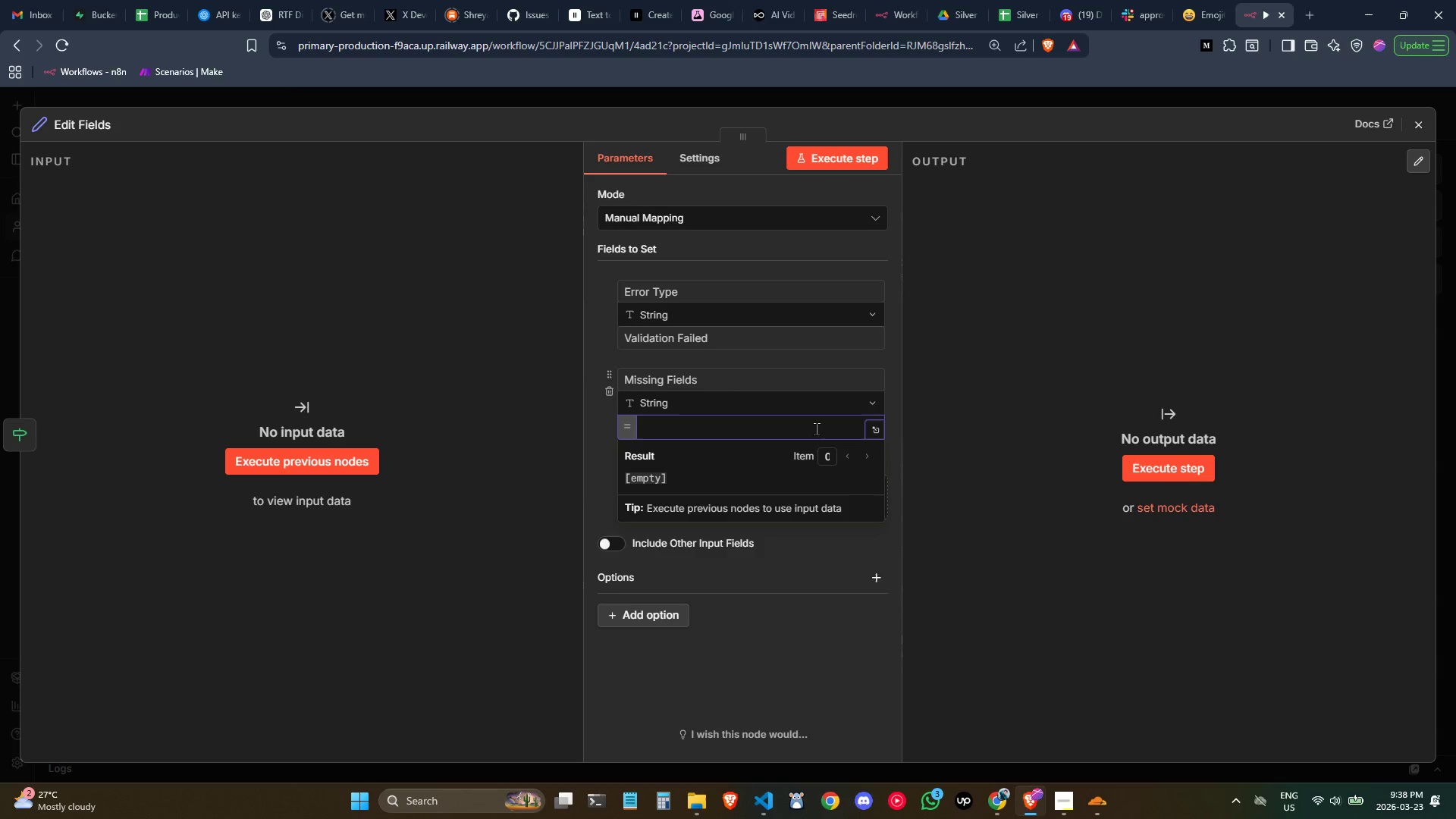 
wait(6.39)
 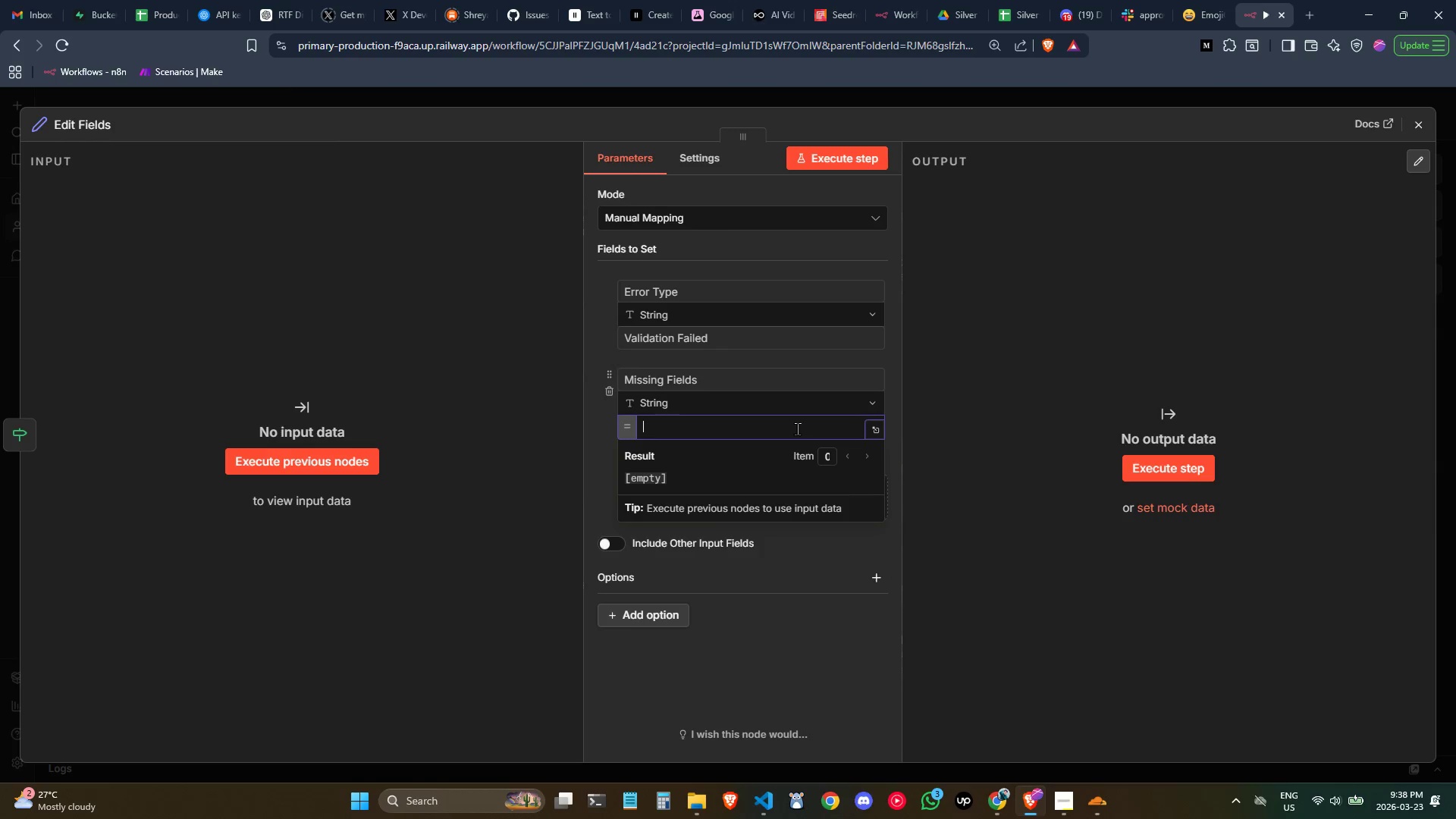 
key(Shift+BracketLeft)
 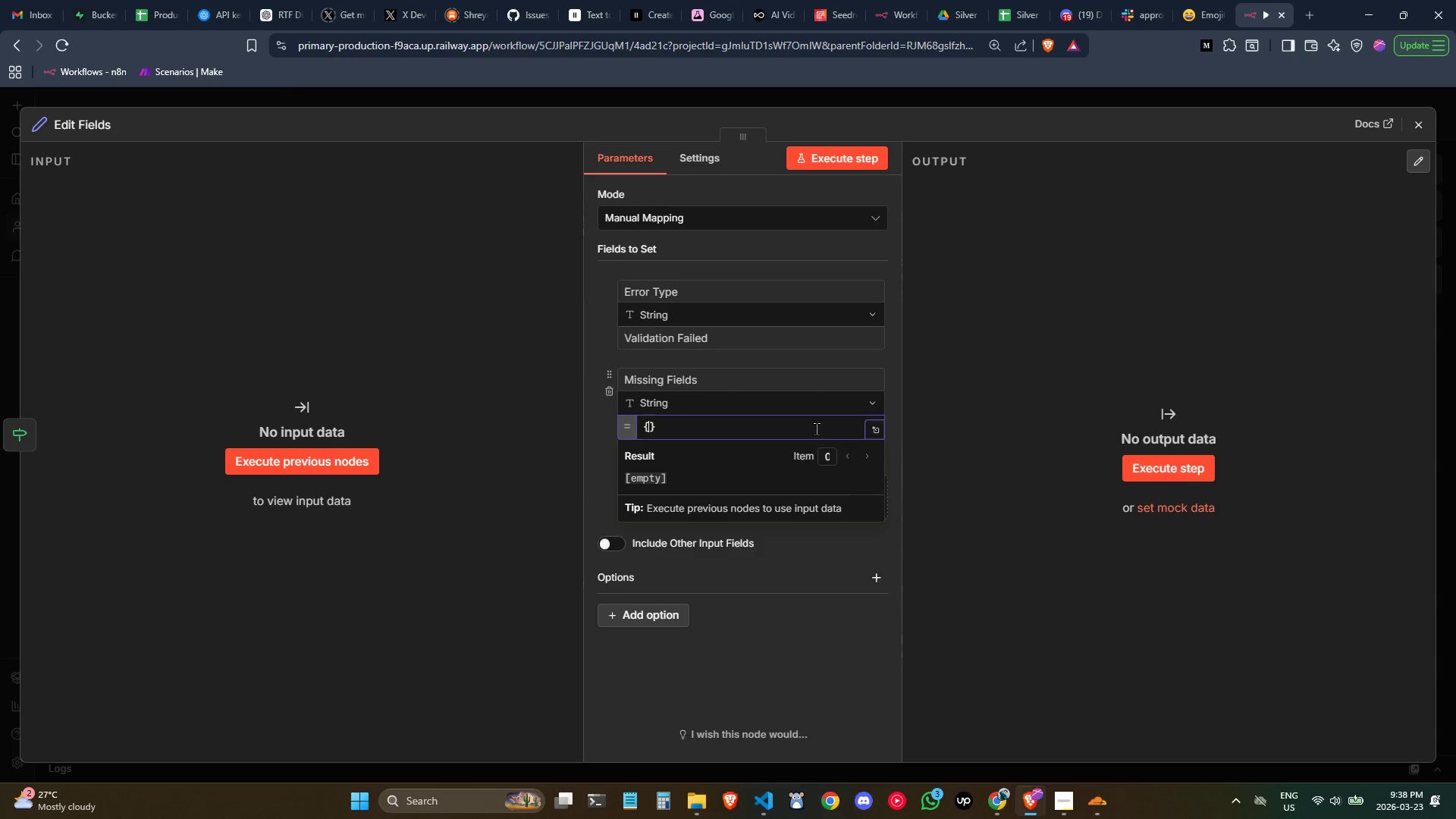 
key(Shift+BracketLeft)
 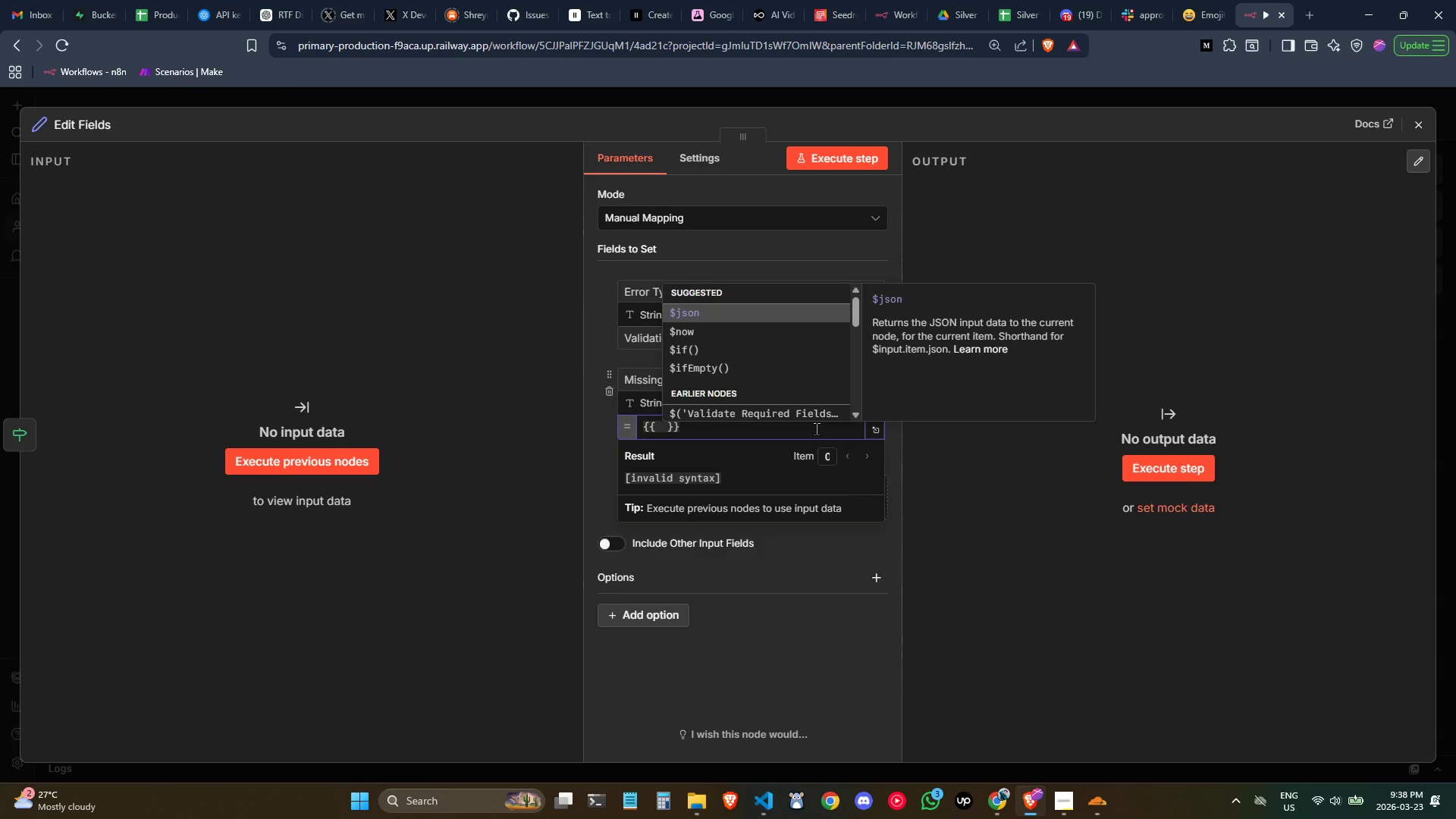 
hold_key(key=ShiftLeft, duration=1.53)
 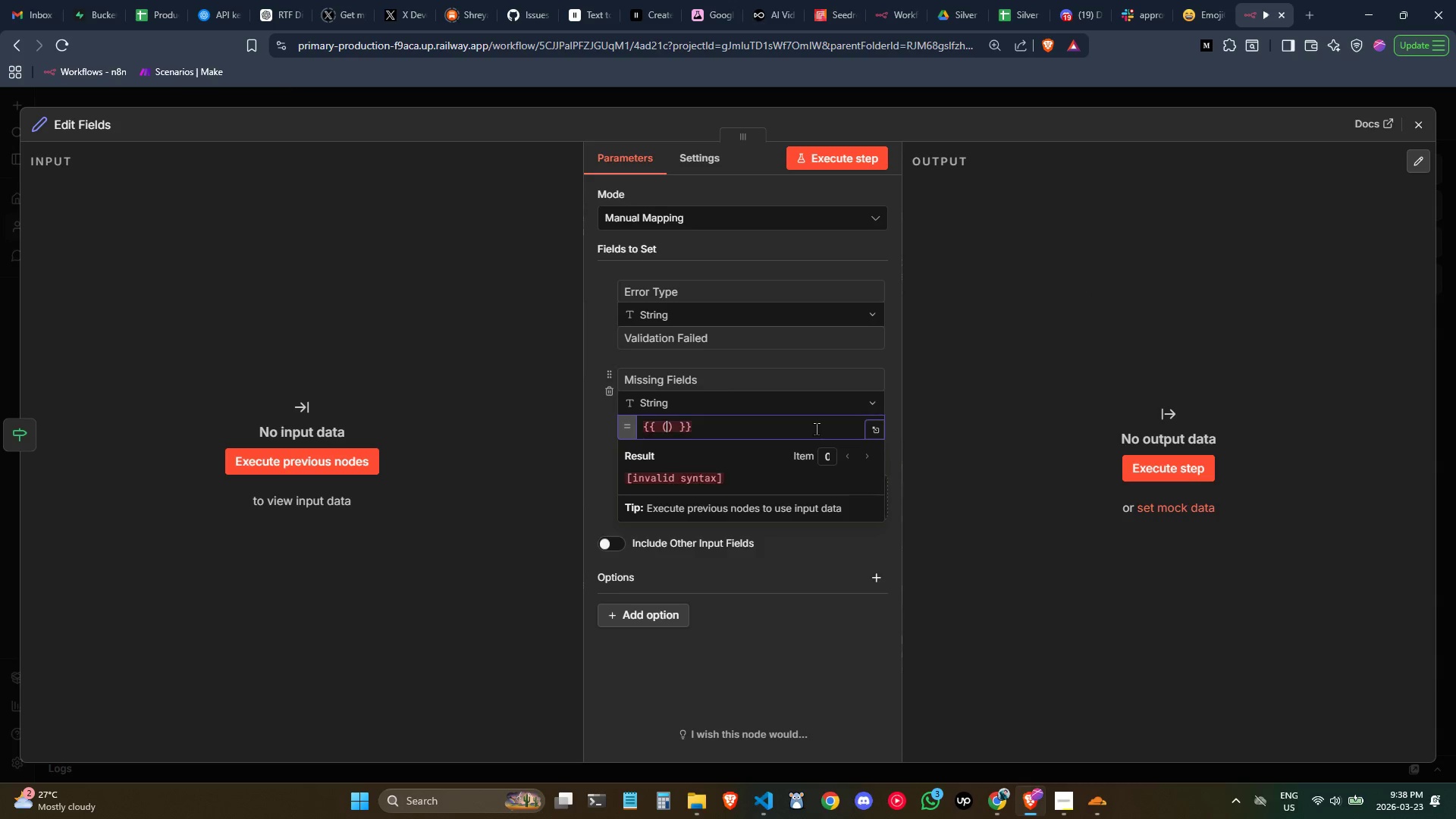 
type((( /)
key(Backspace)
 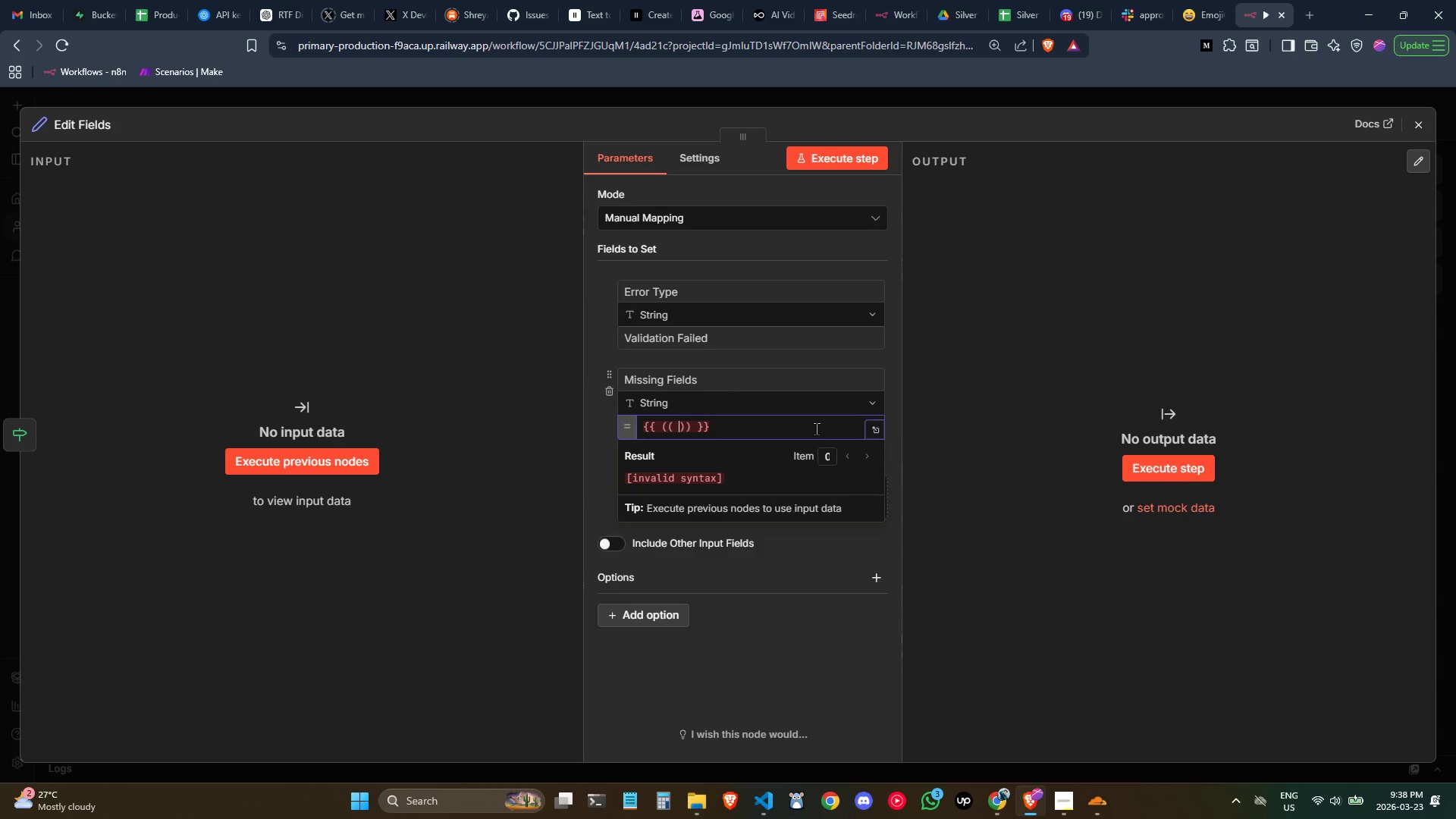 
key(ArrowLeft)
 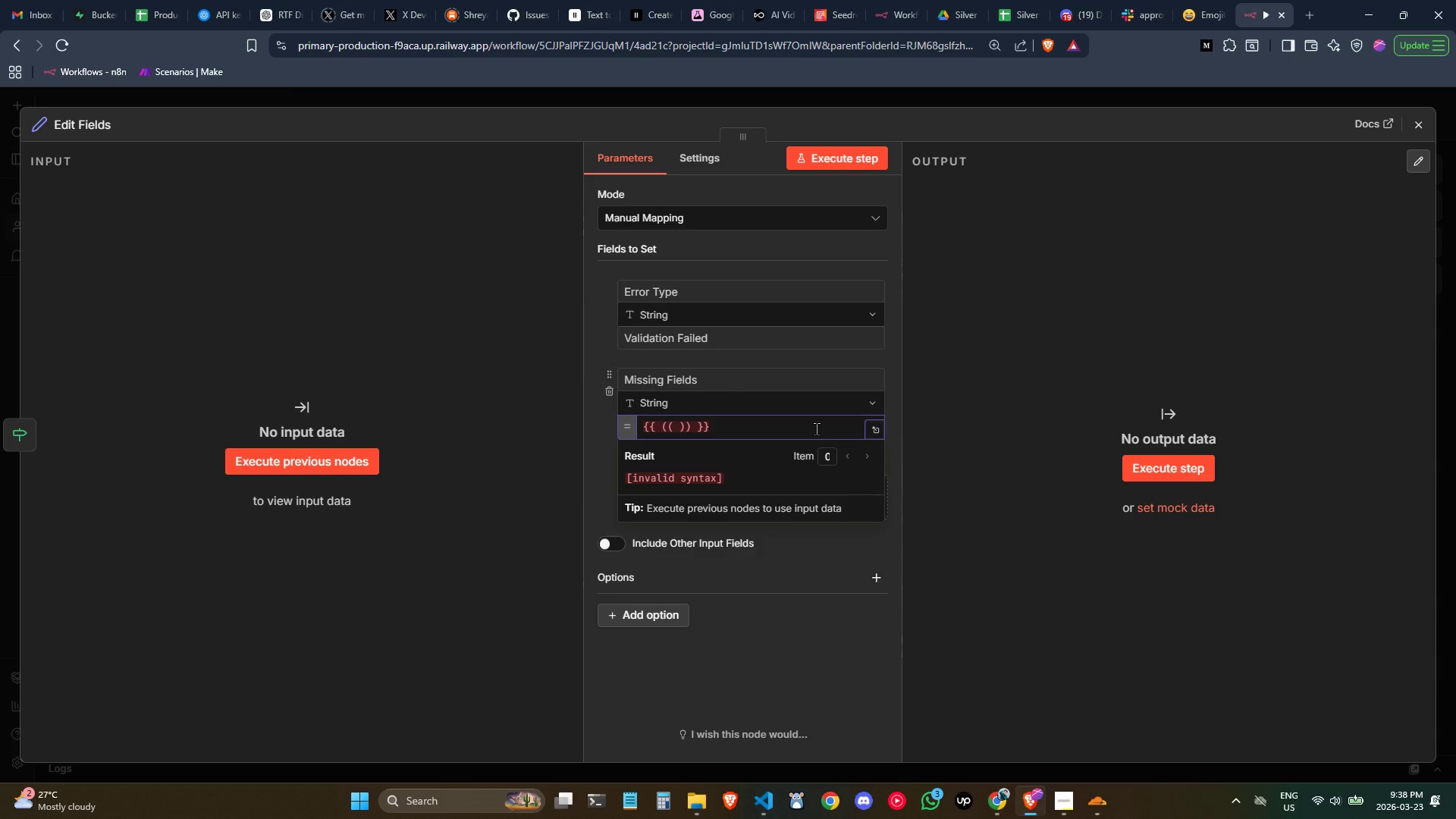 
type(!json.body.customer)
 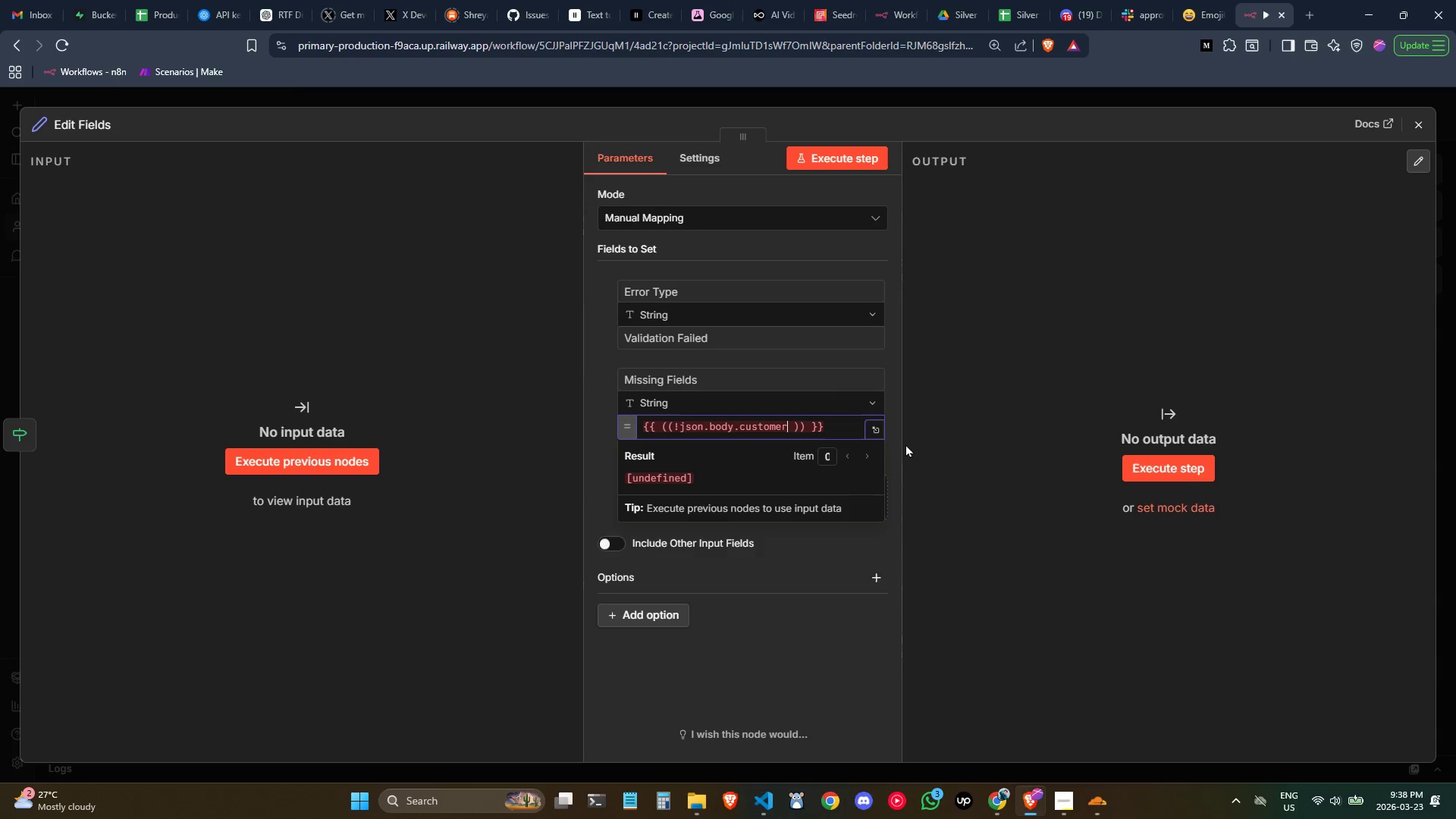 
left_click([880, 436])
 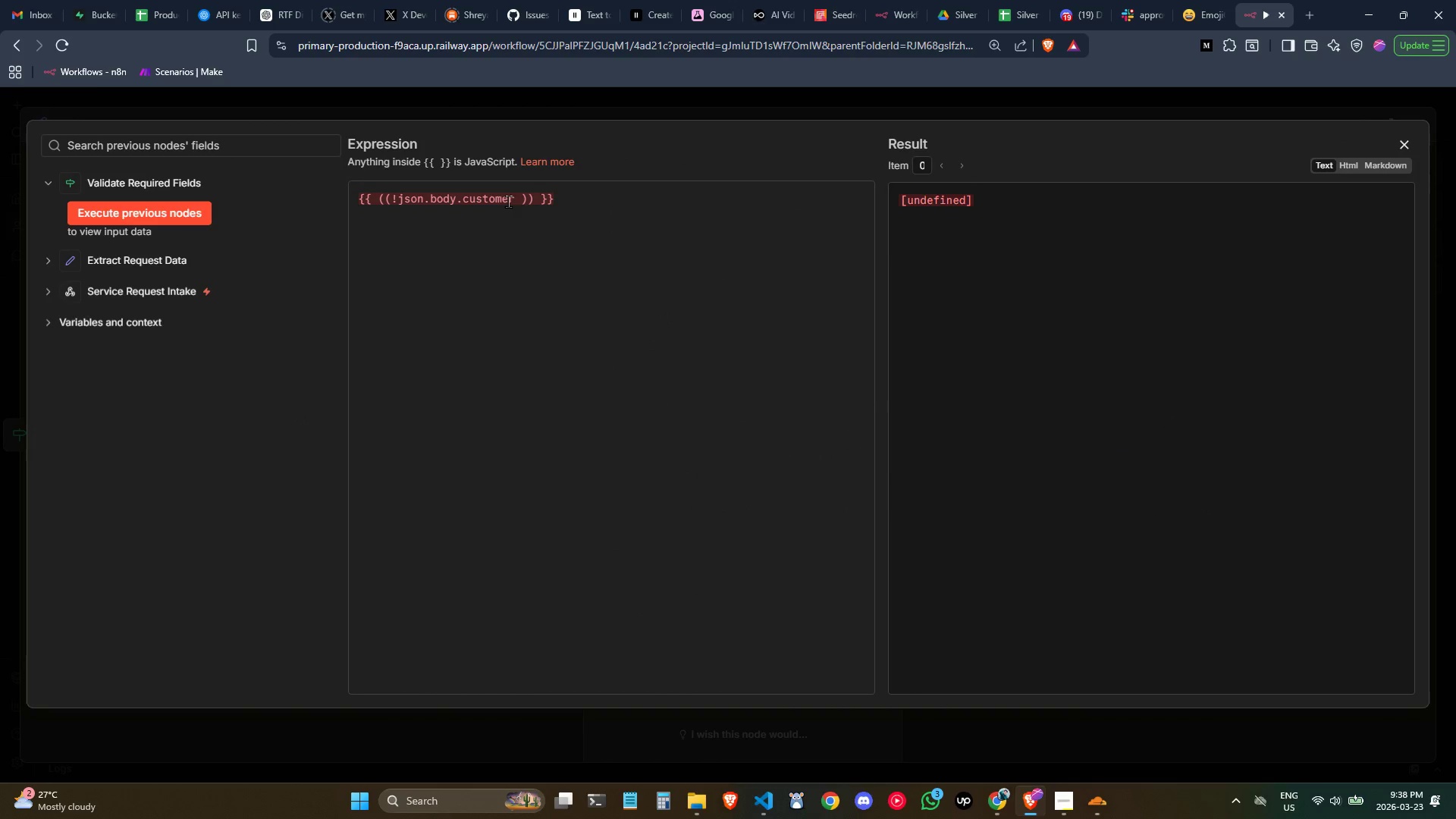 
left_click([518, 199])
 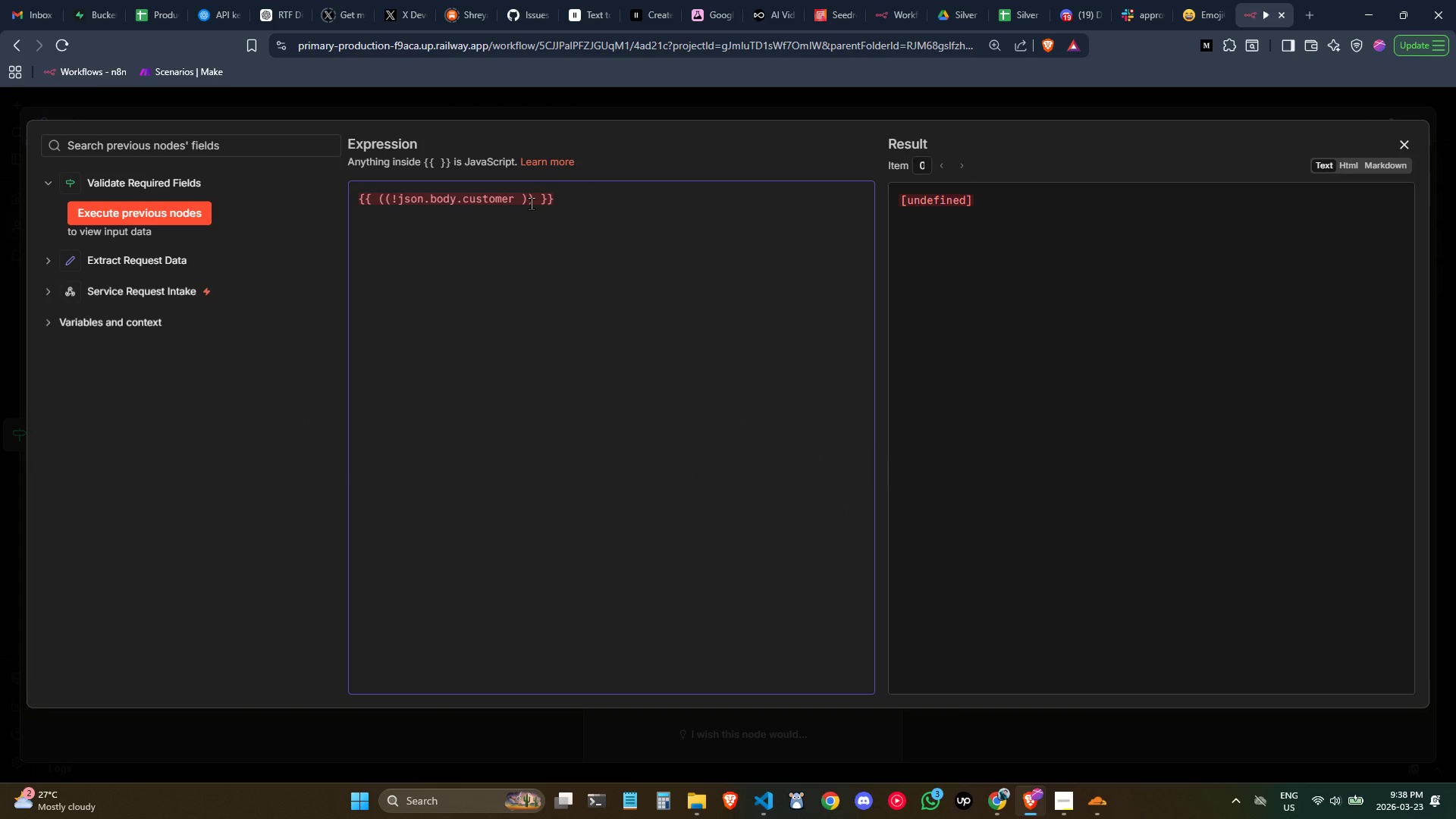 
type(Name ? )
 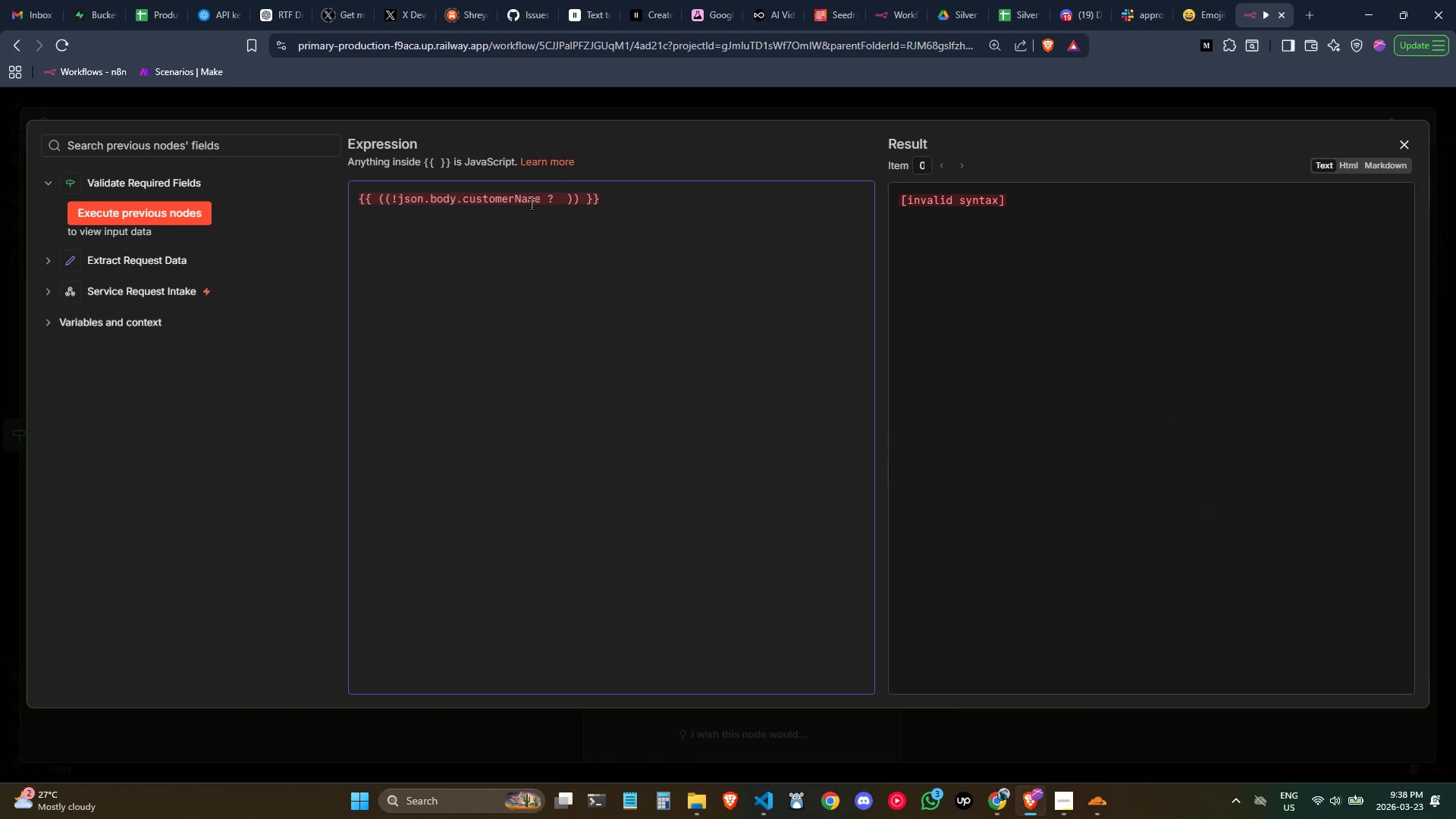 
type(["Customer)
 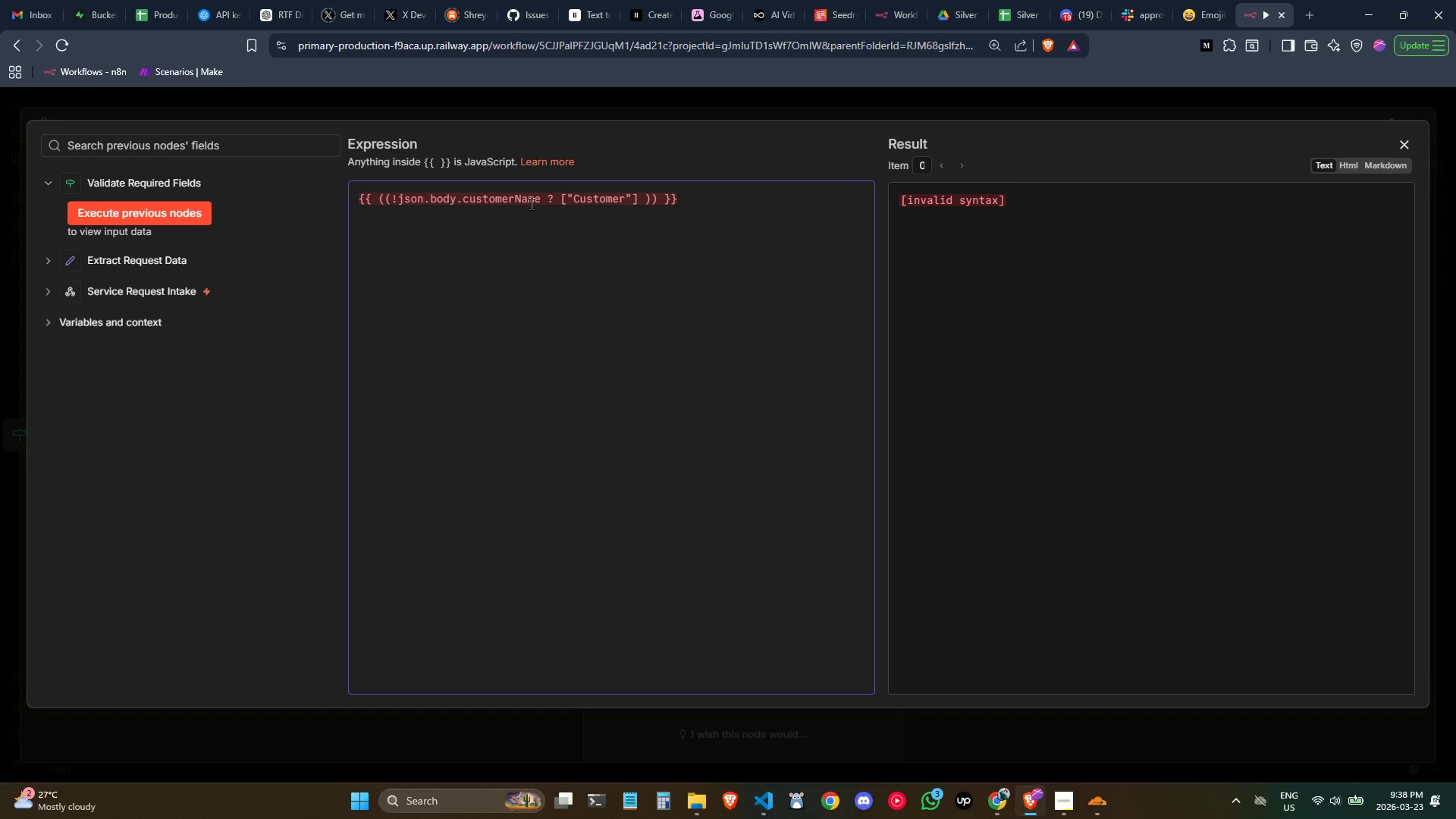 
wait(6.34)
 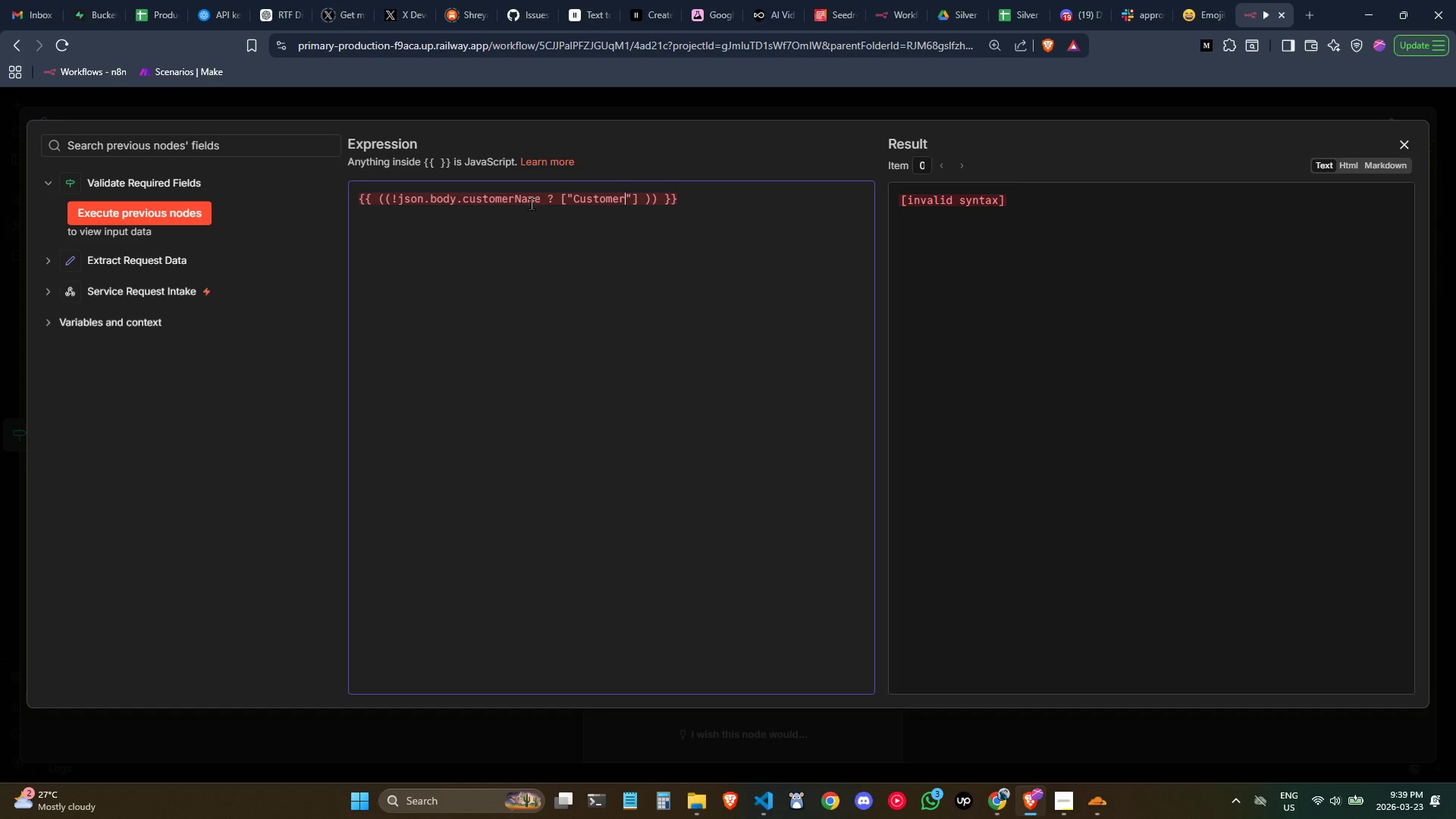 
key(ArrowRight)
 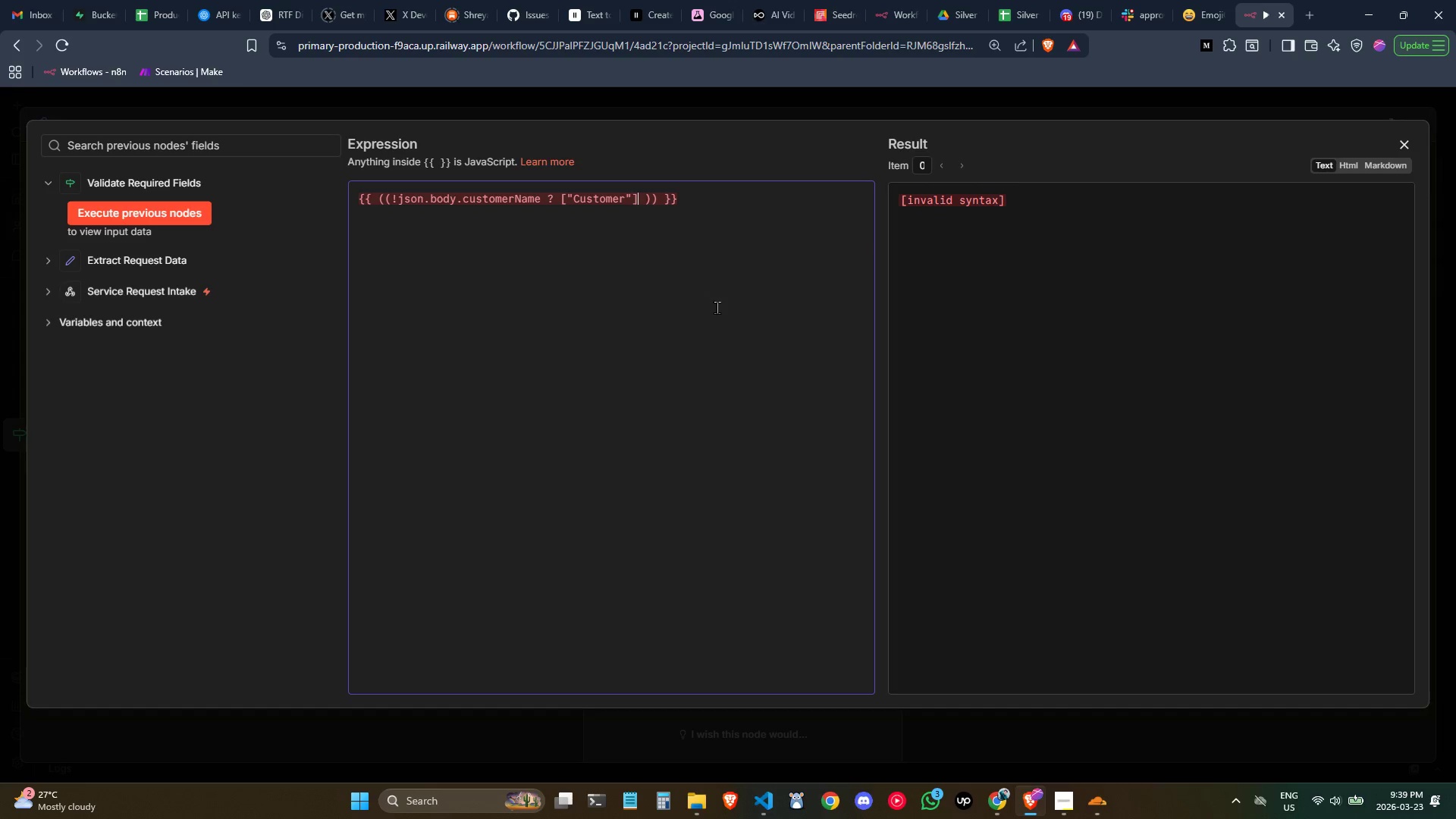 
key(ArrowRight)
 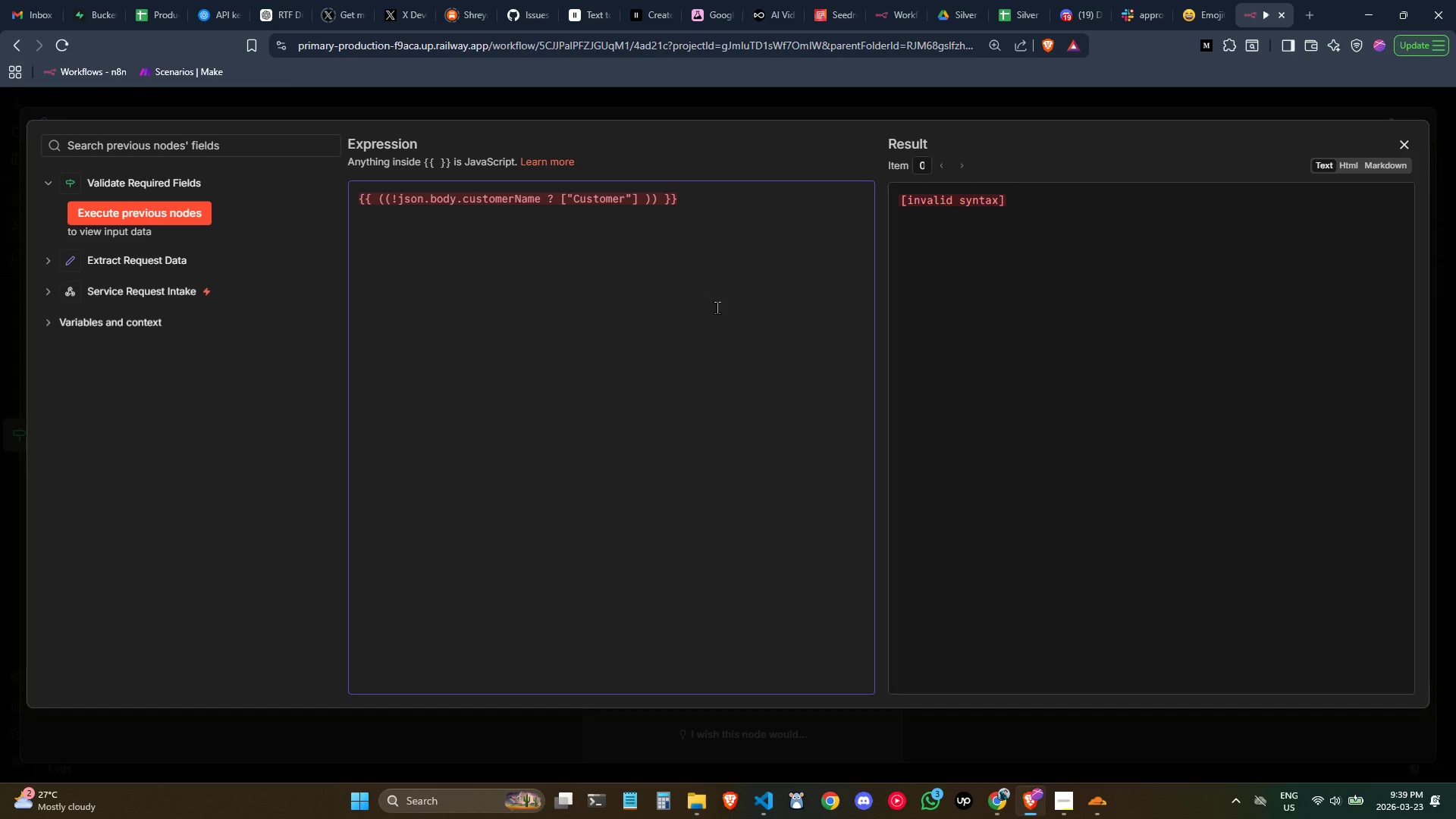 
key(Space)
 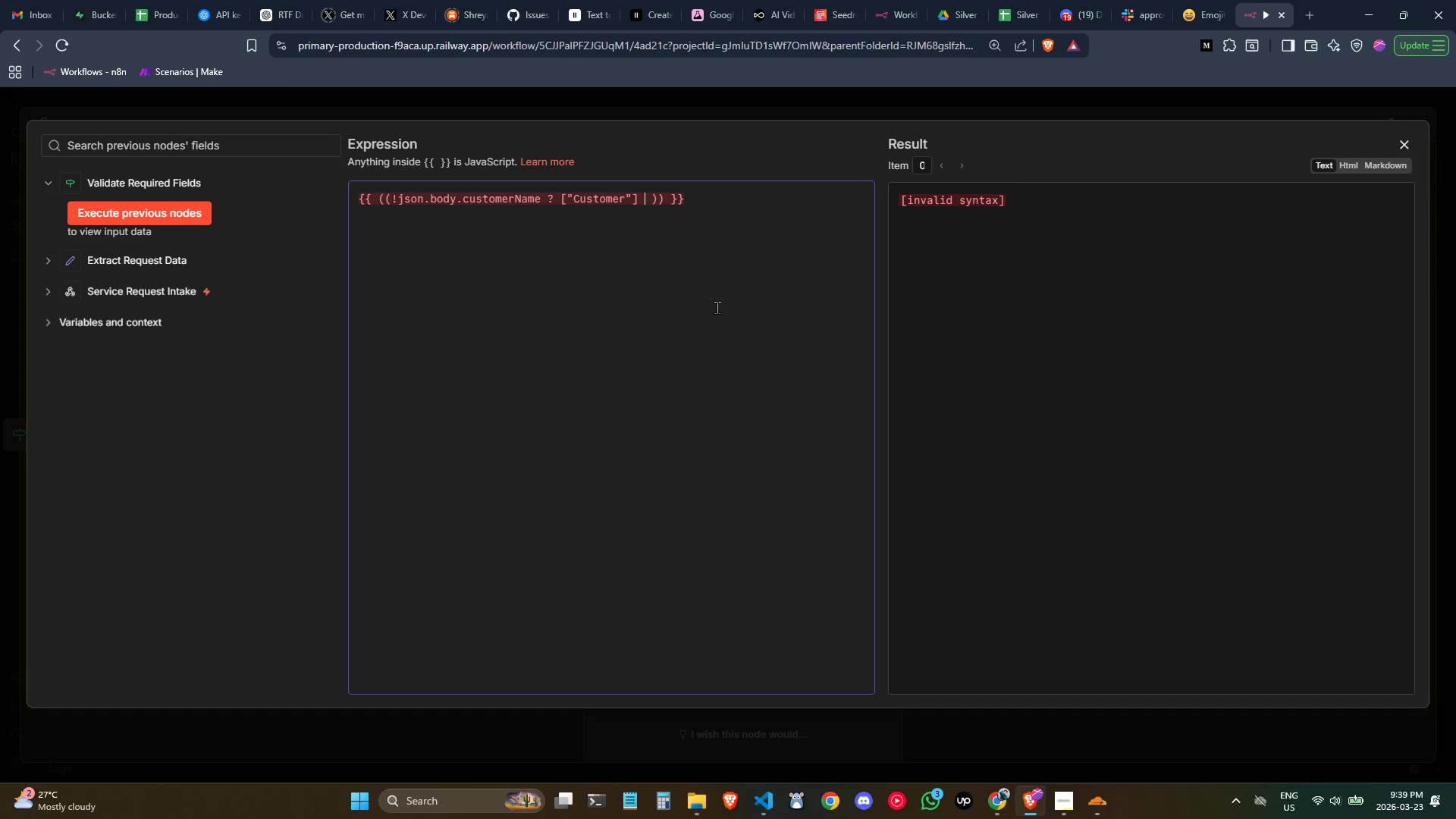 
key(Shift+ShiftLeft)
 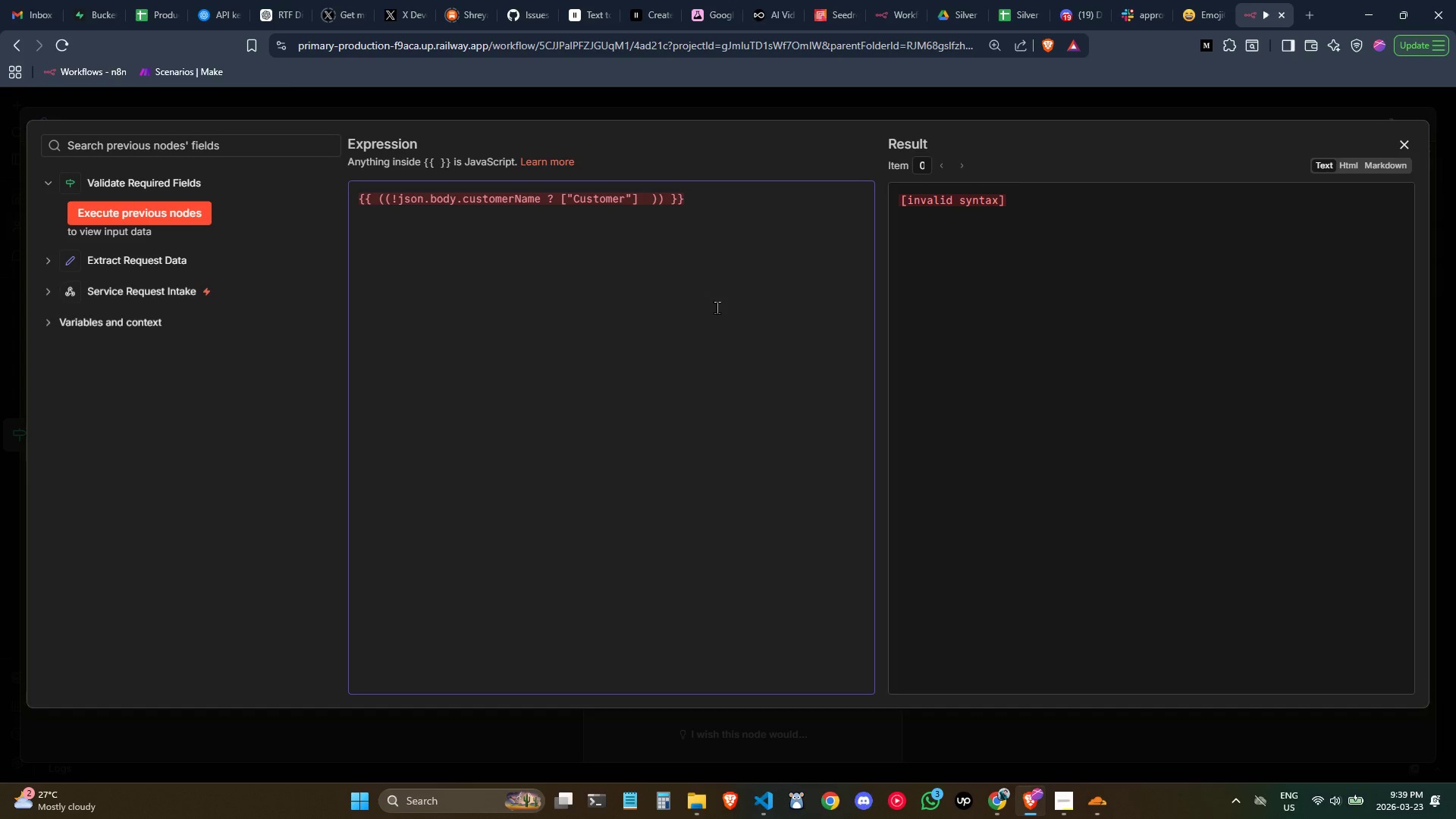 
key(Shift+Semicolon)
 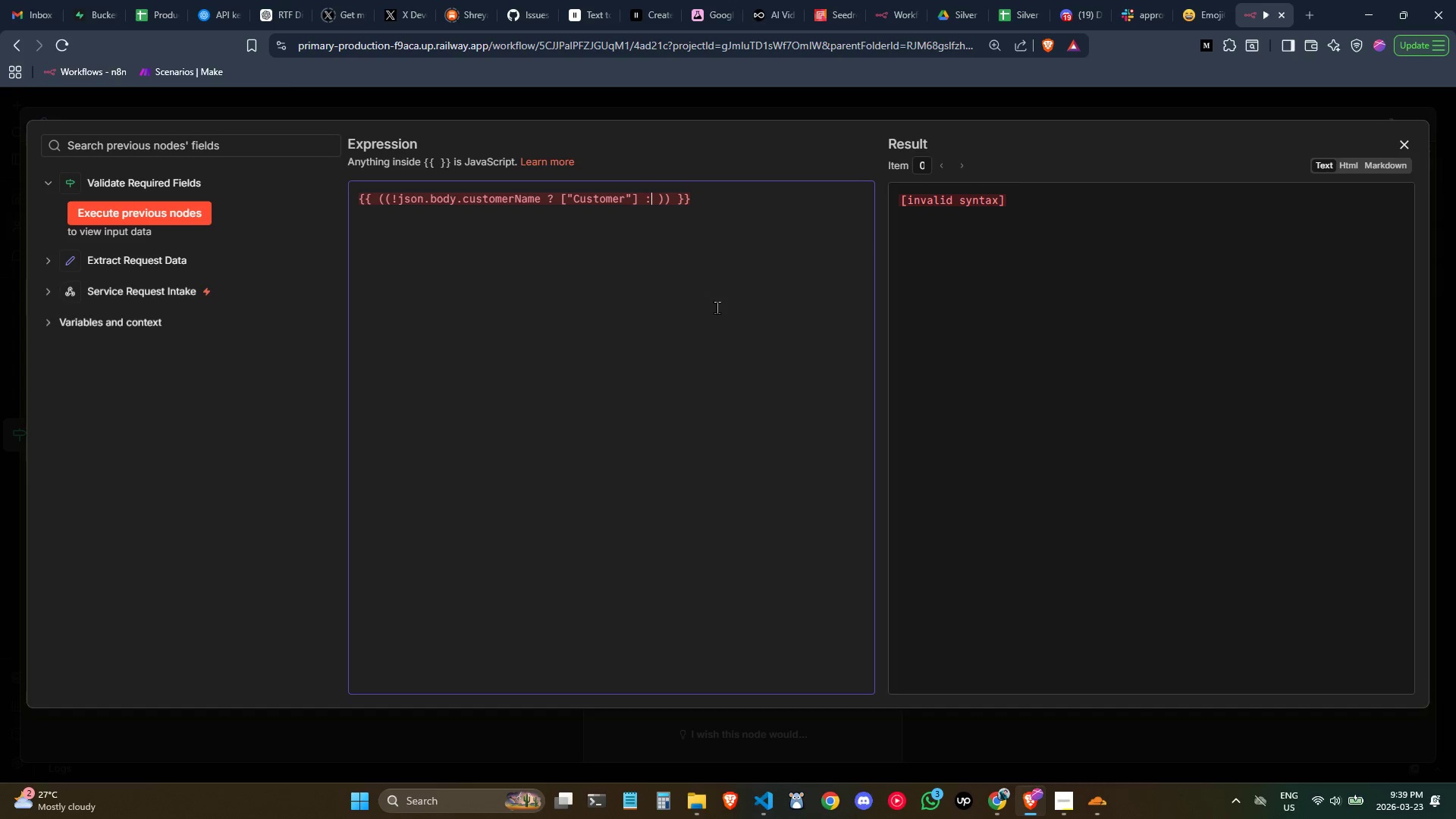 
key(Space)
 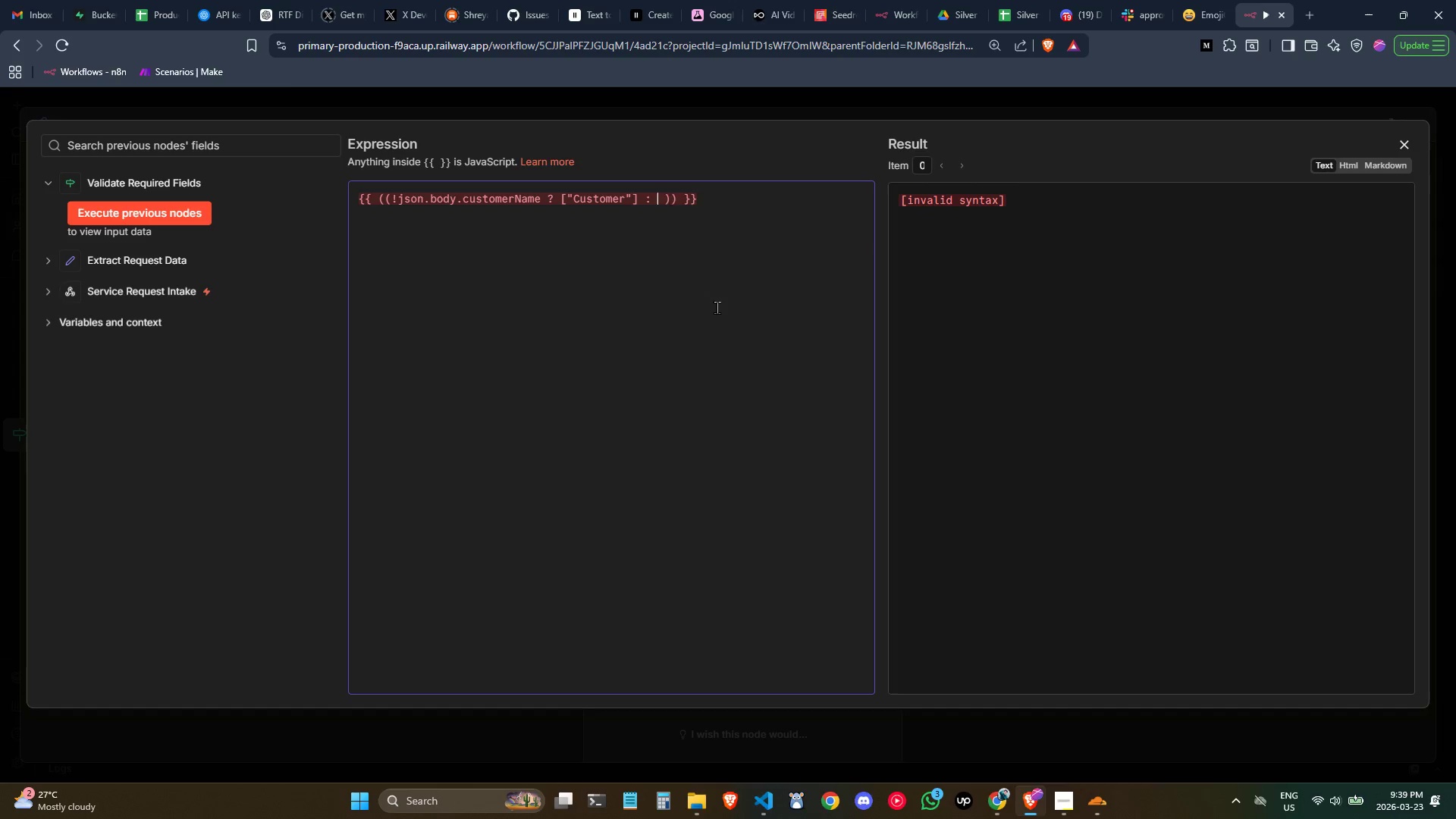 
key(BracketLeft)
 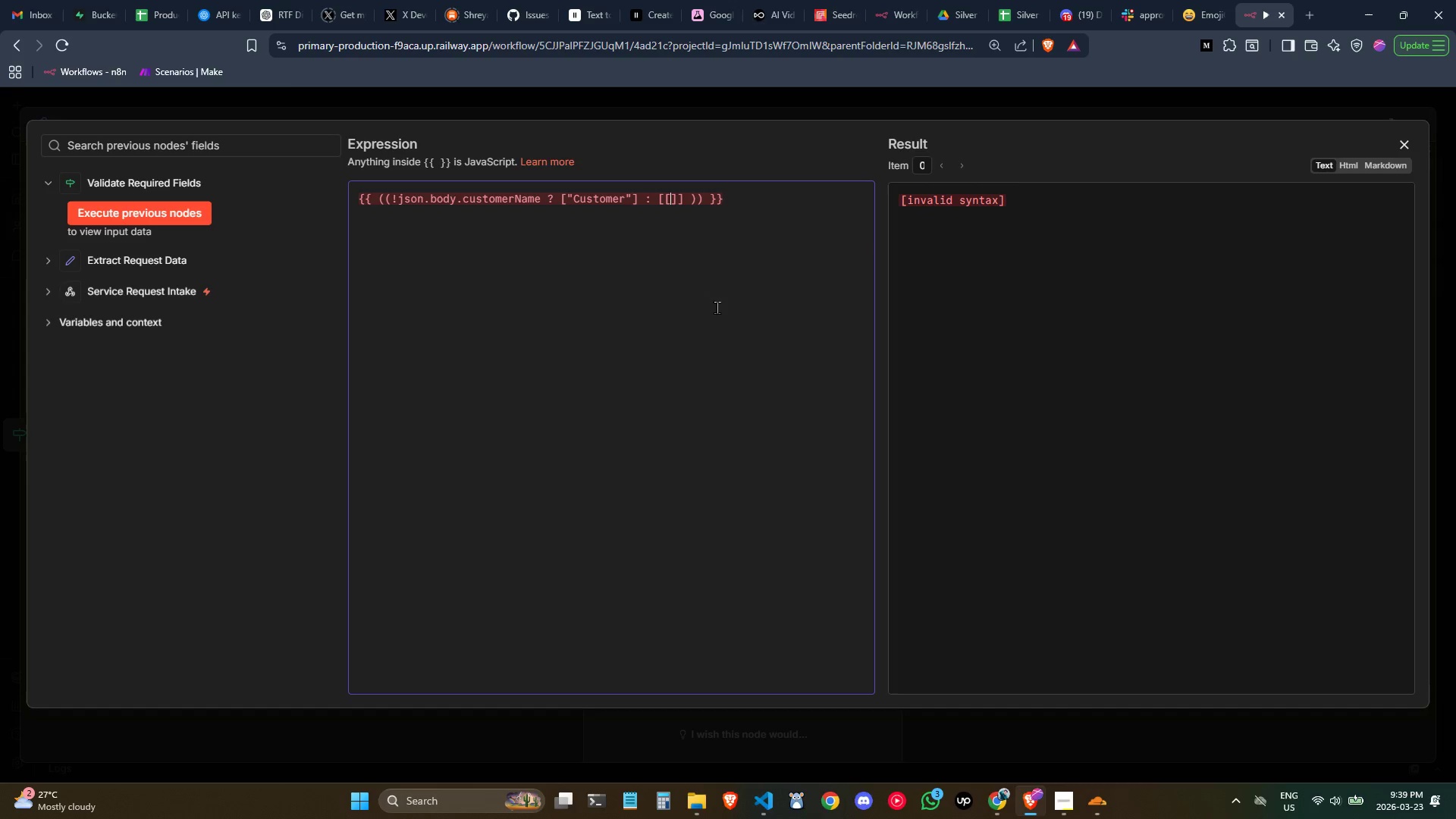 
key(BracketLeft)
 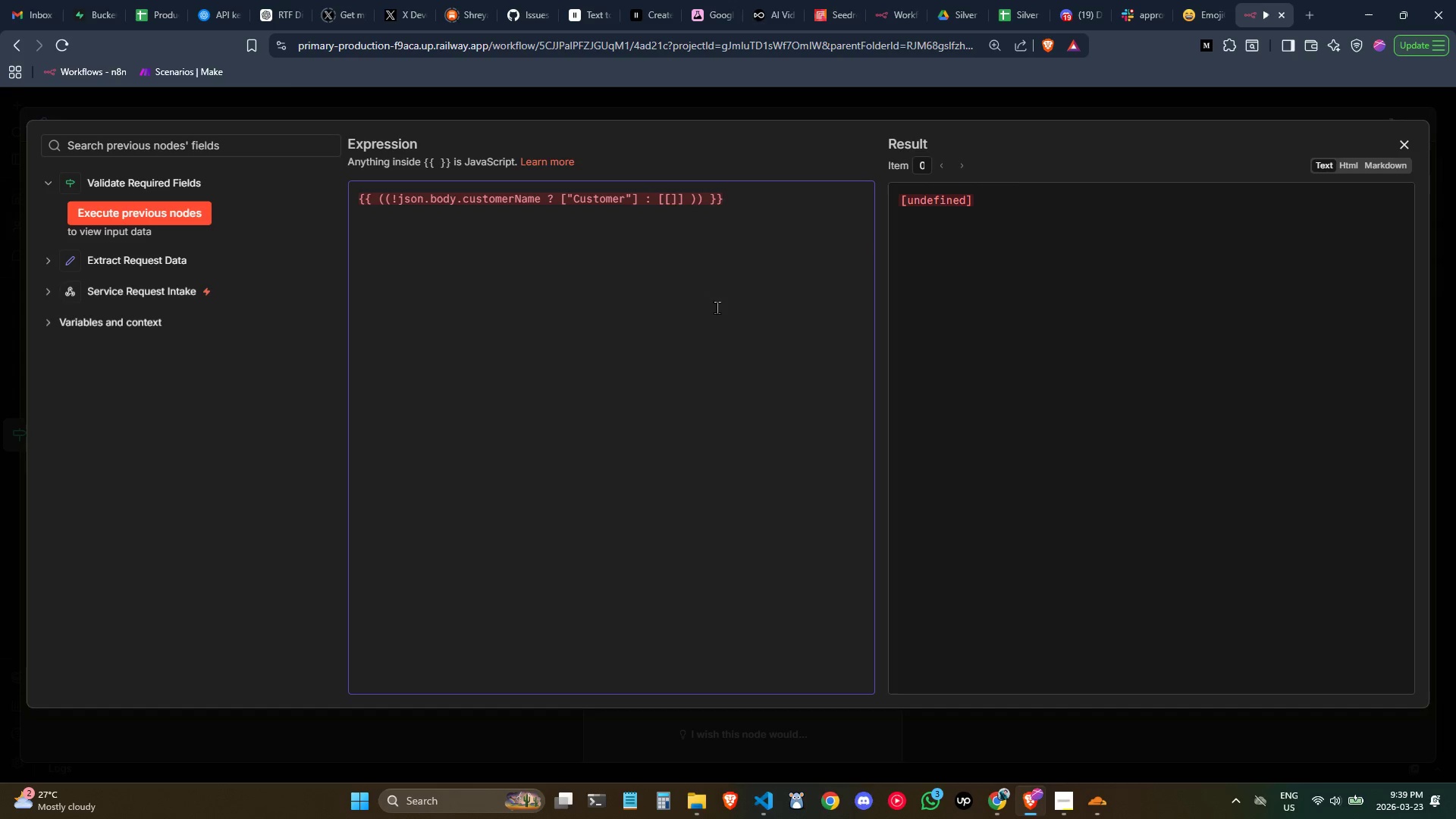 
key(Backspace)
 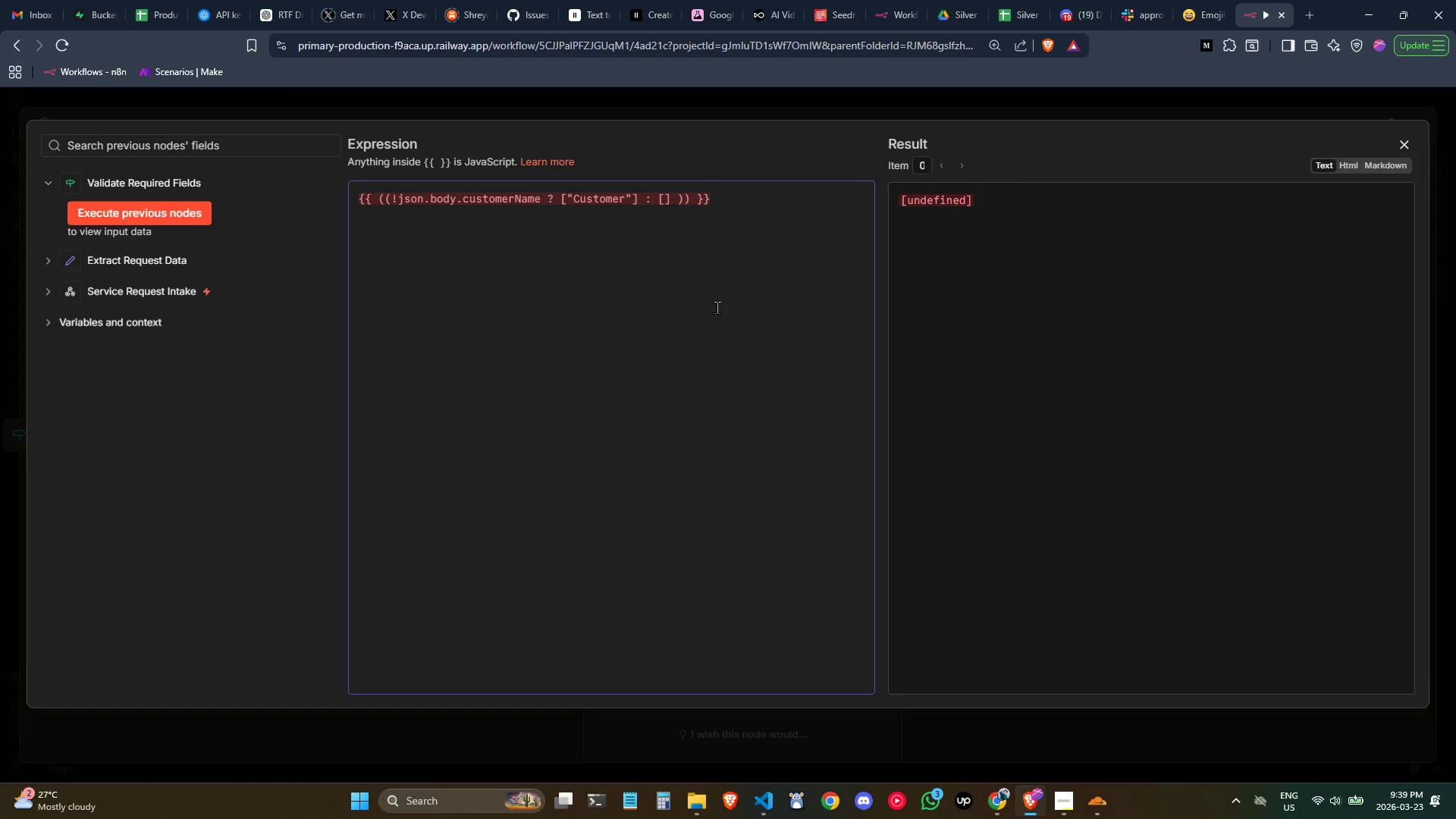 
key(ArrowRight)
 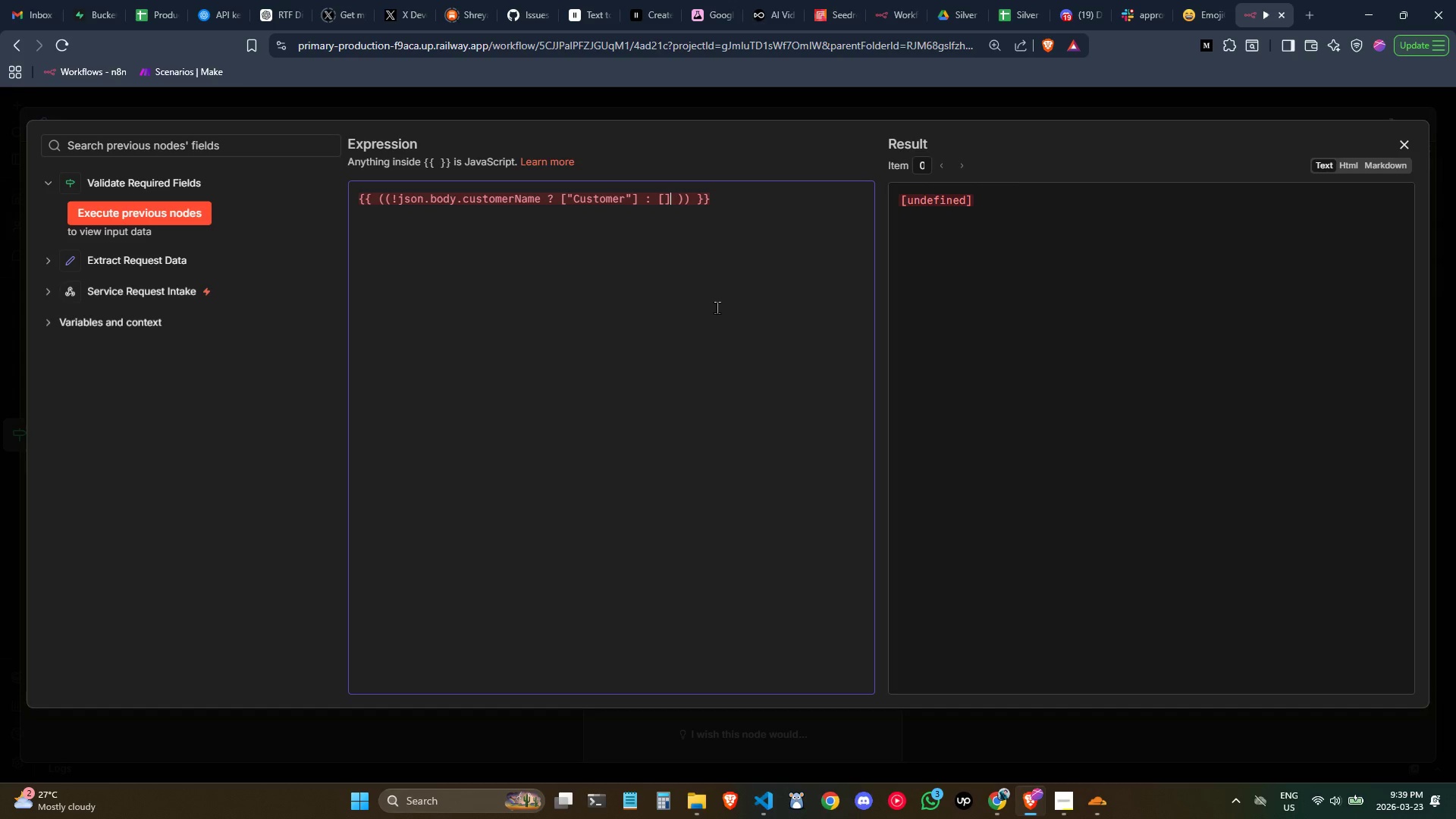 
wait(6.88)
 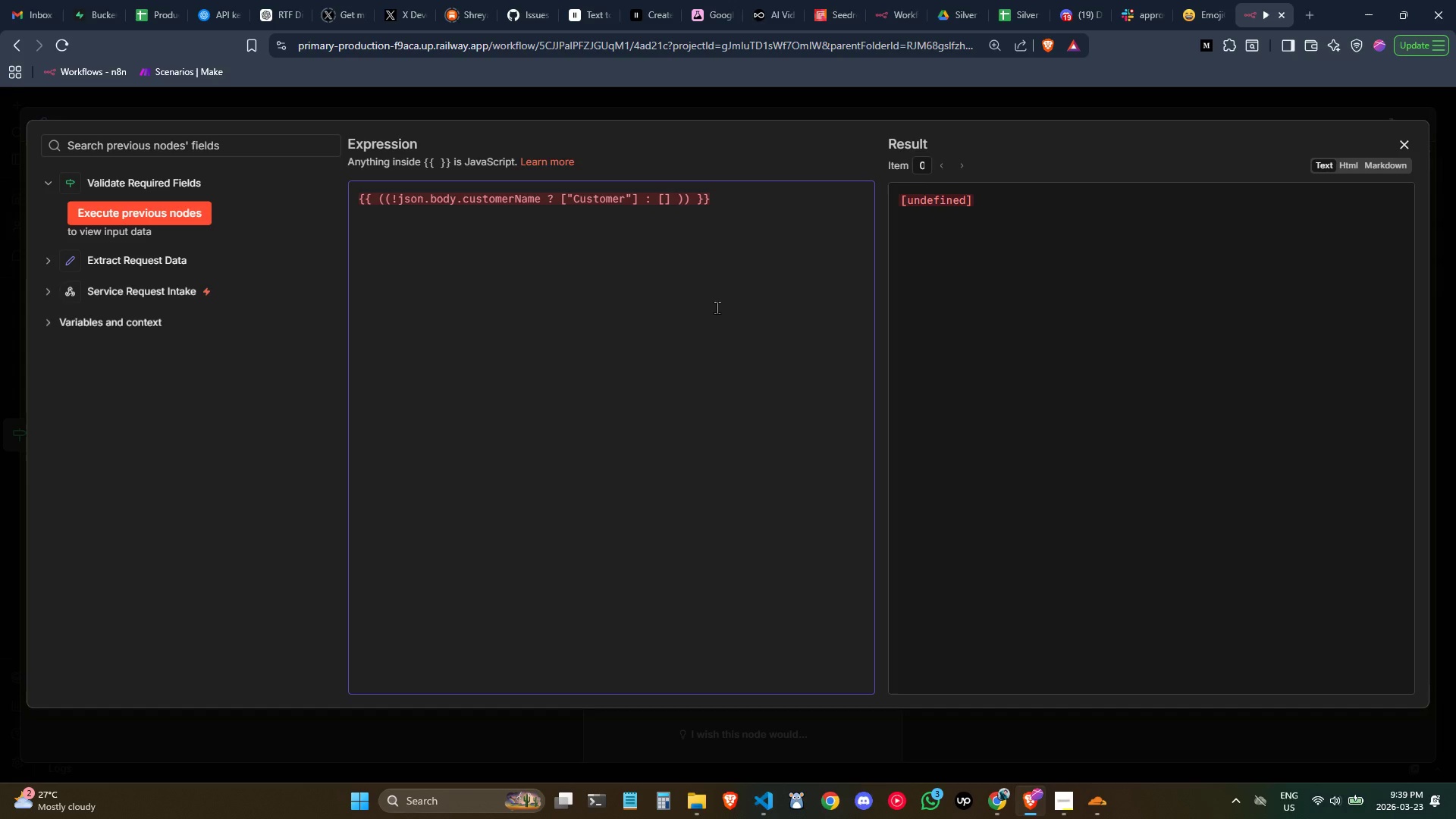 
key(ArrowRight)
 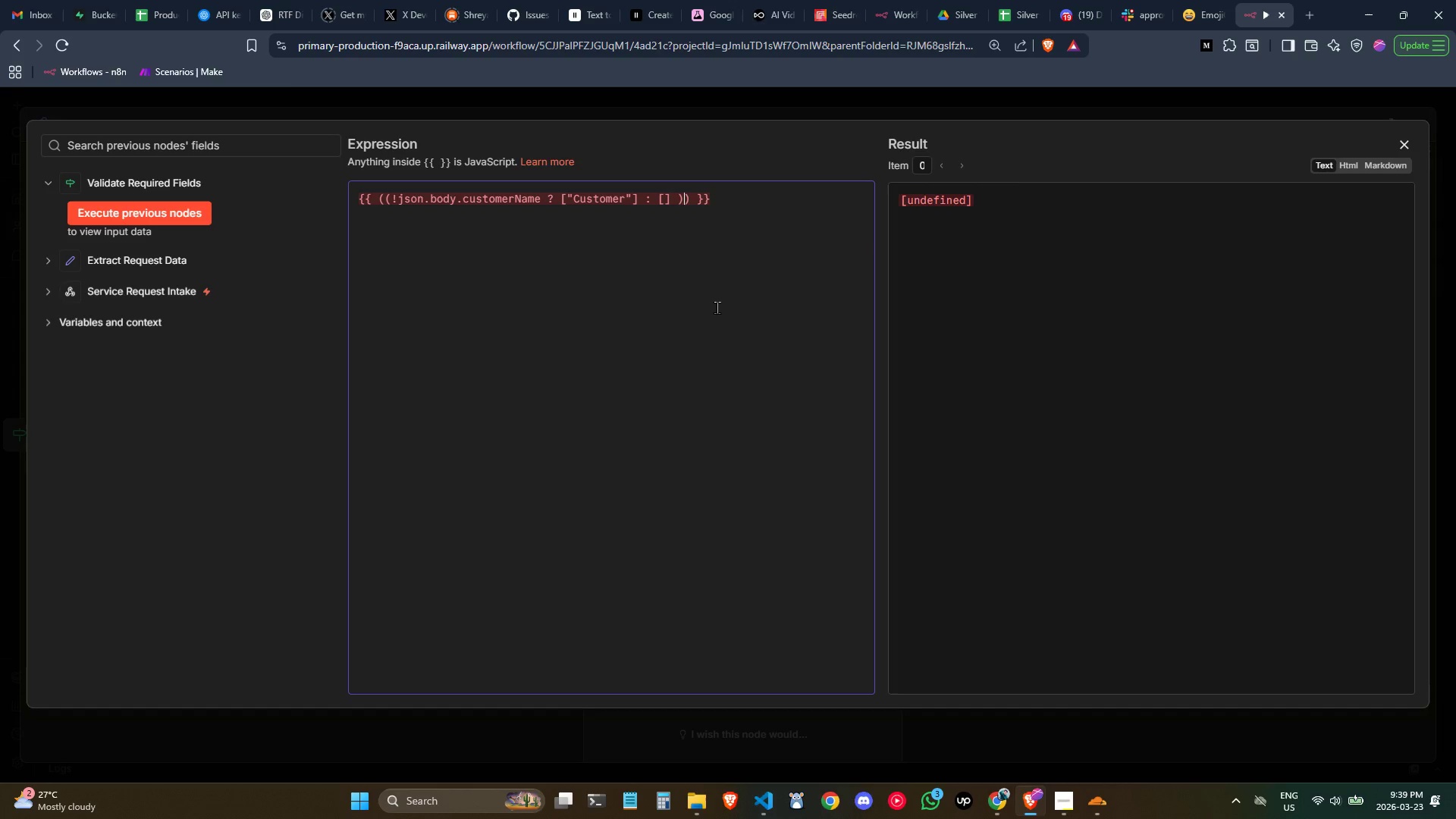 
key(ArrowRight)
 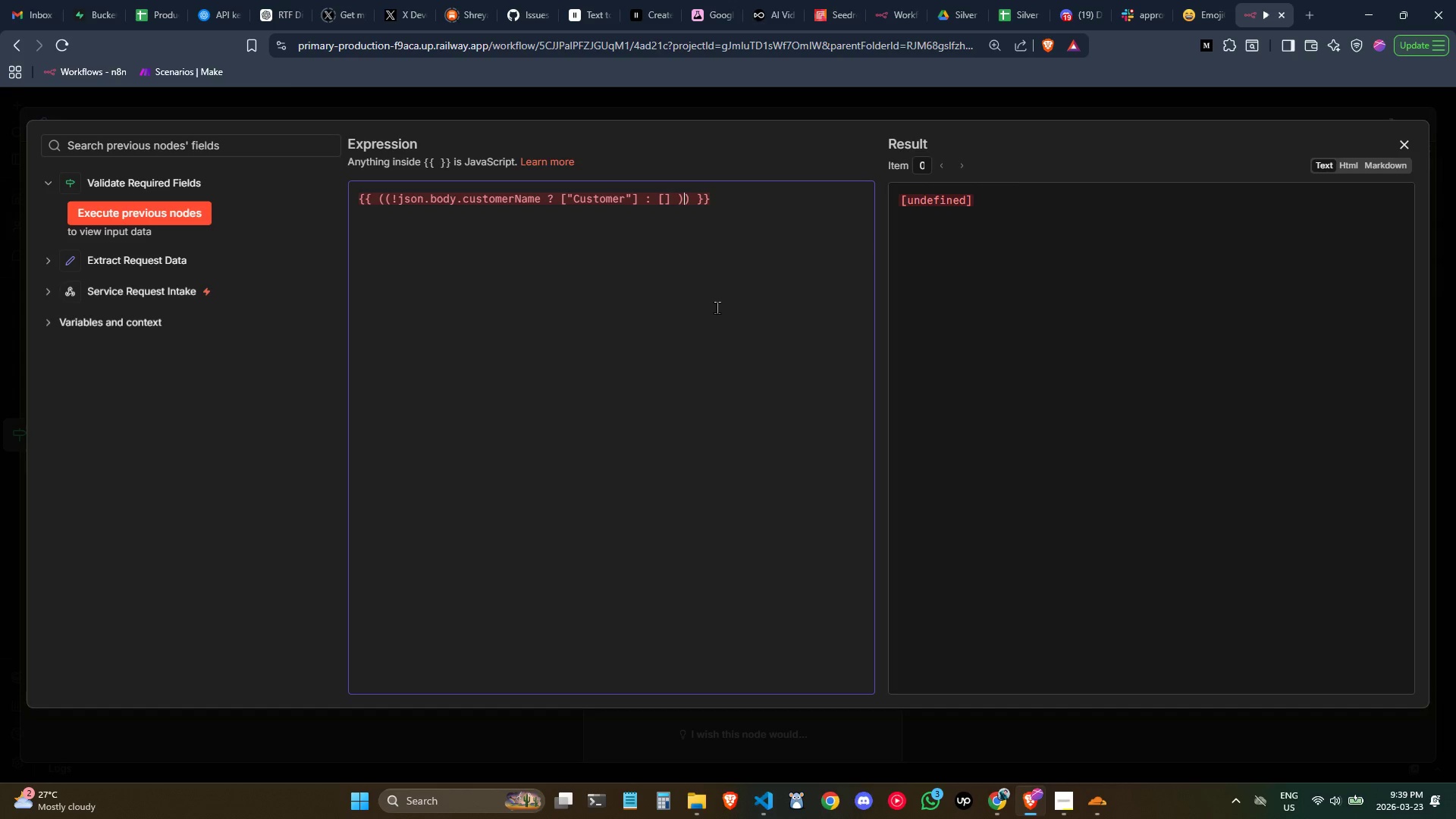 
key(ArrowRight)
 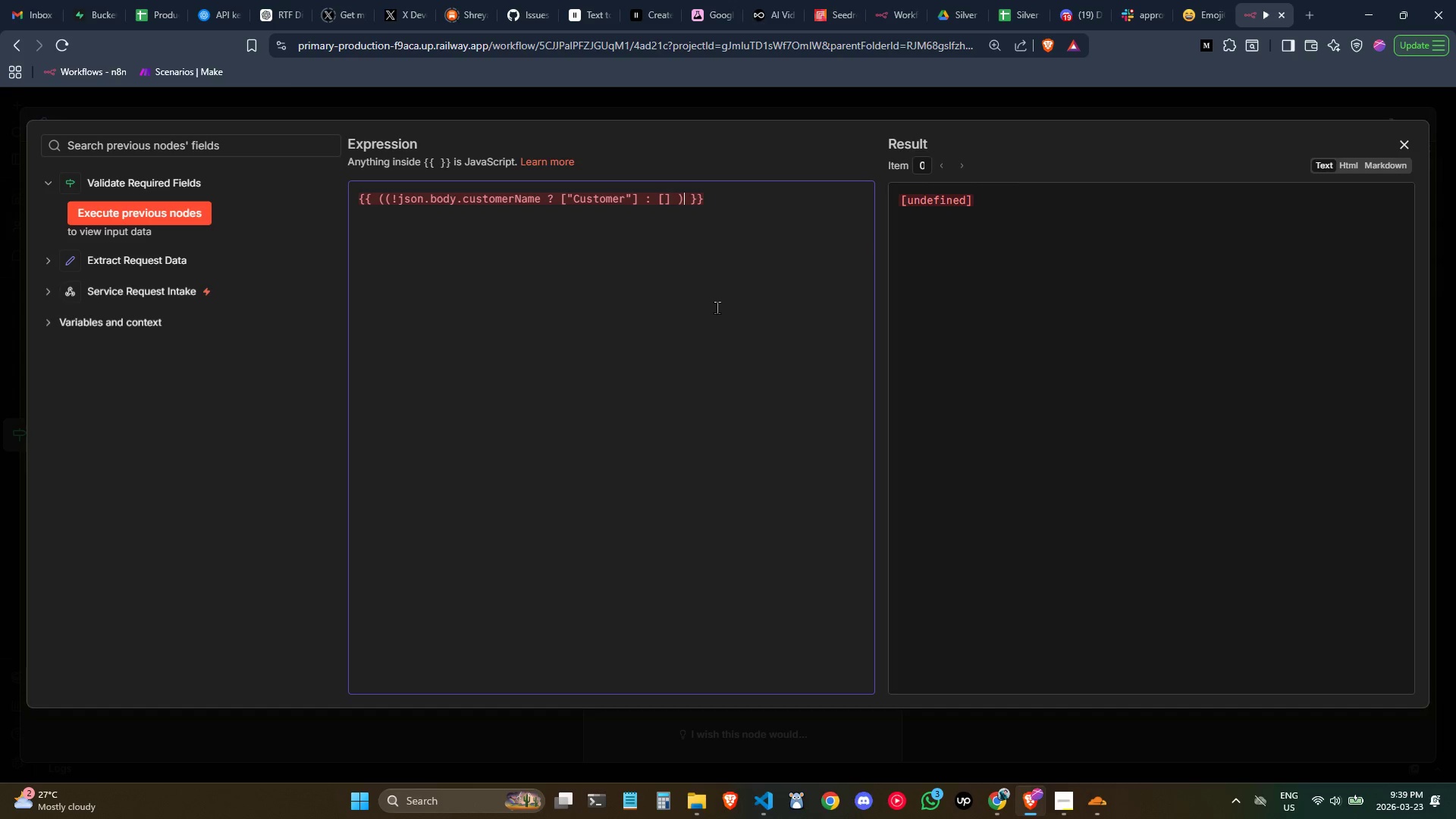 
key(Backspace)
 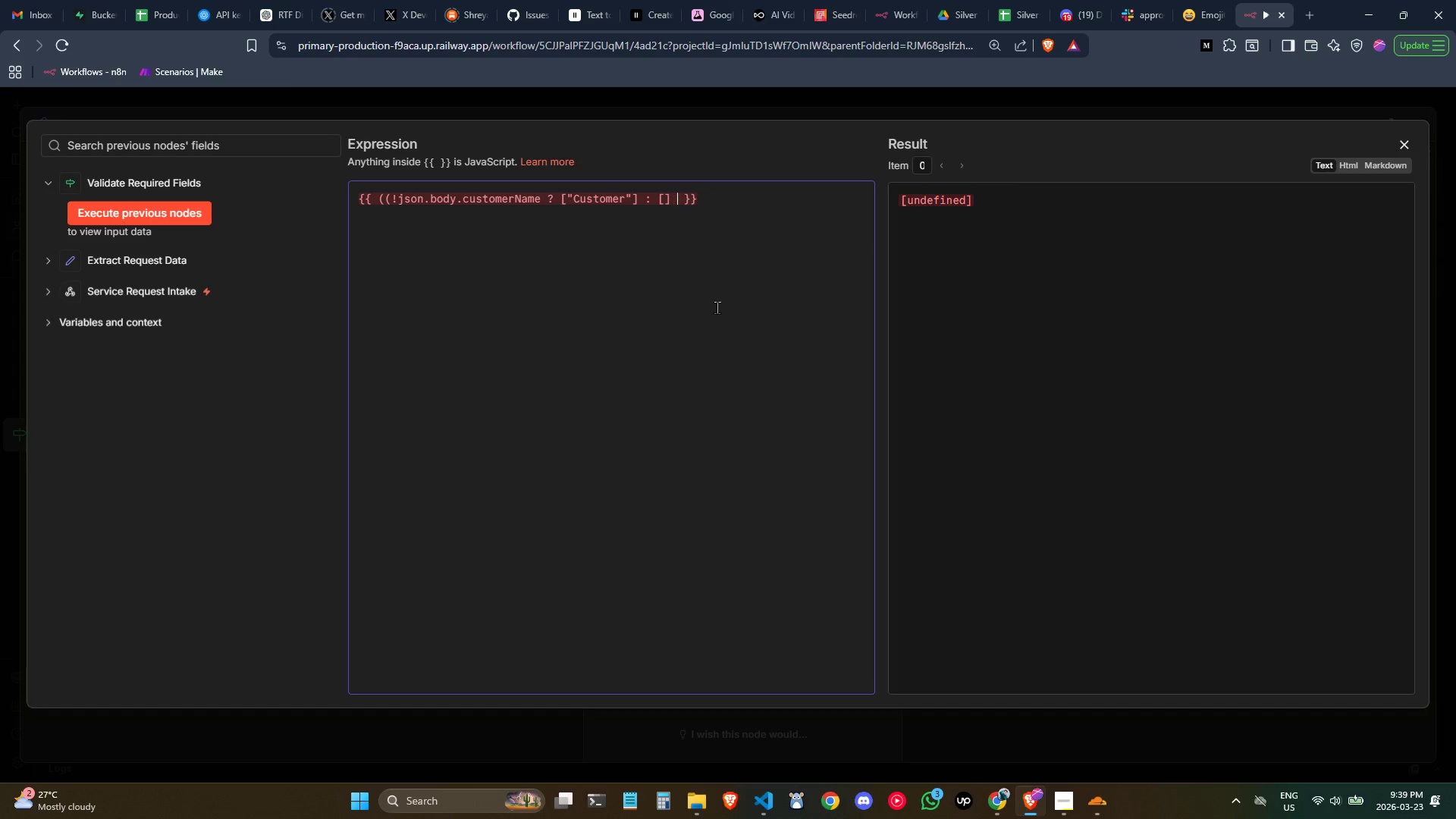 
key(Backspace)
 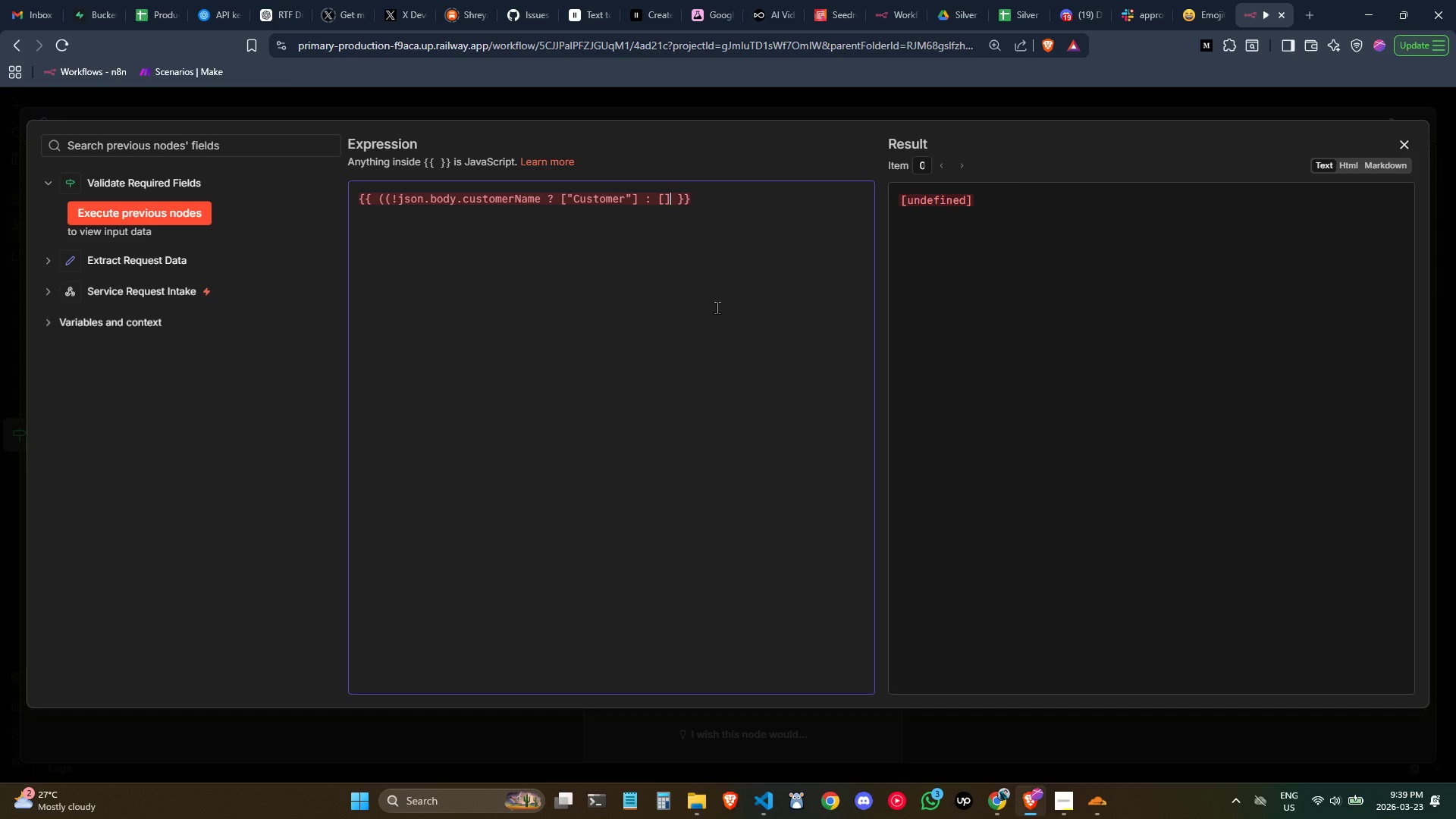 
key(Backspace)
 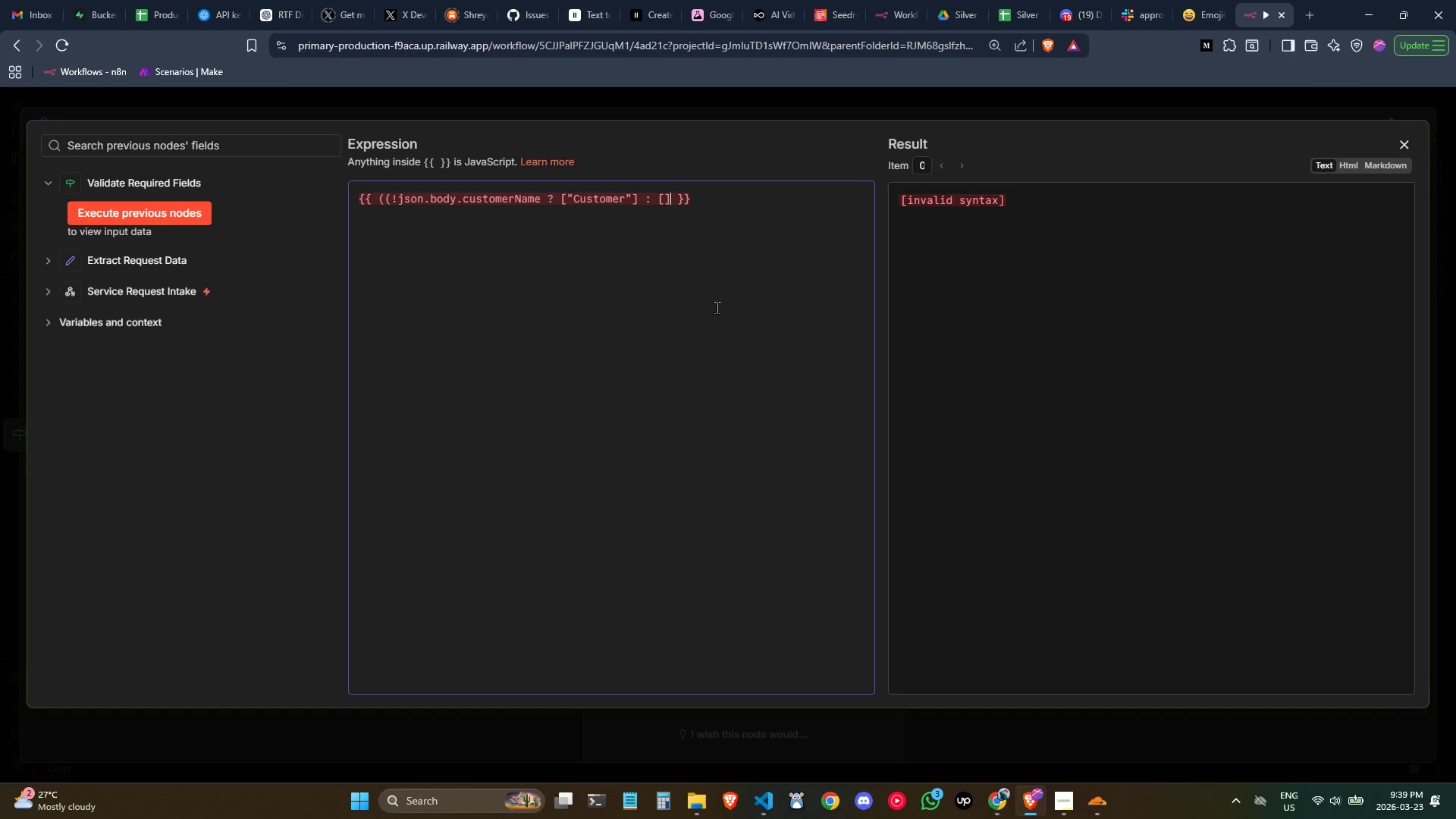 
key(Shift+0)
 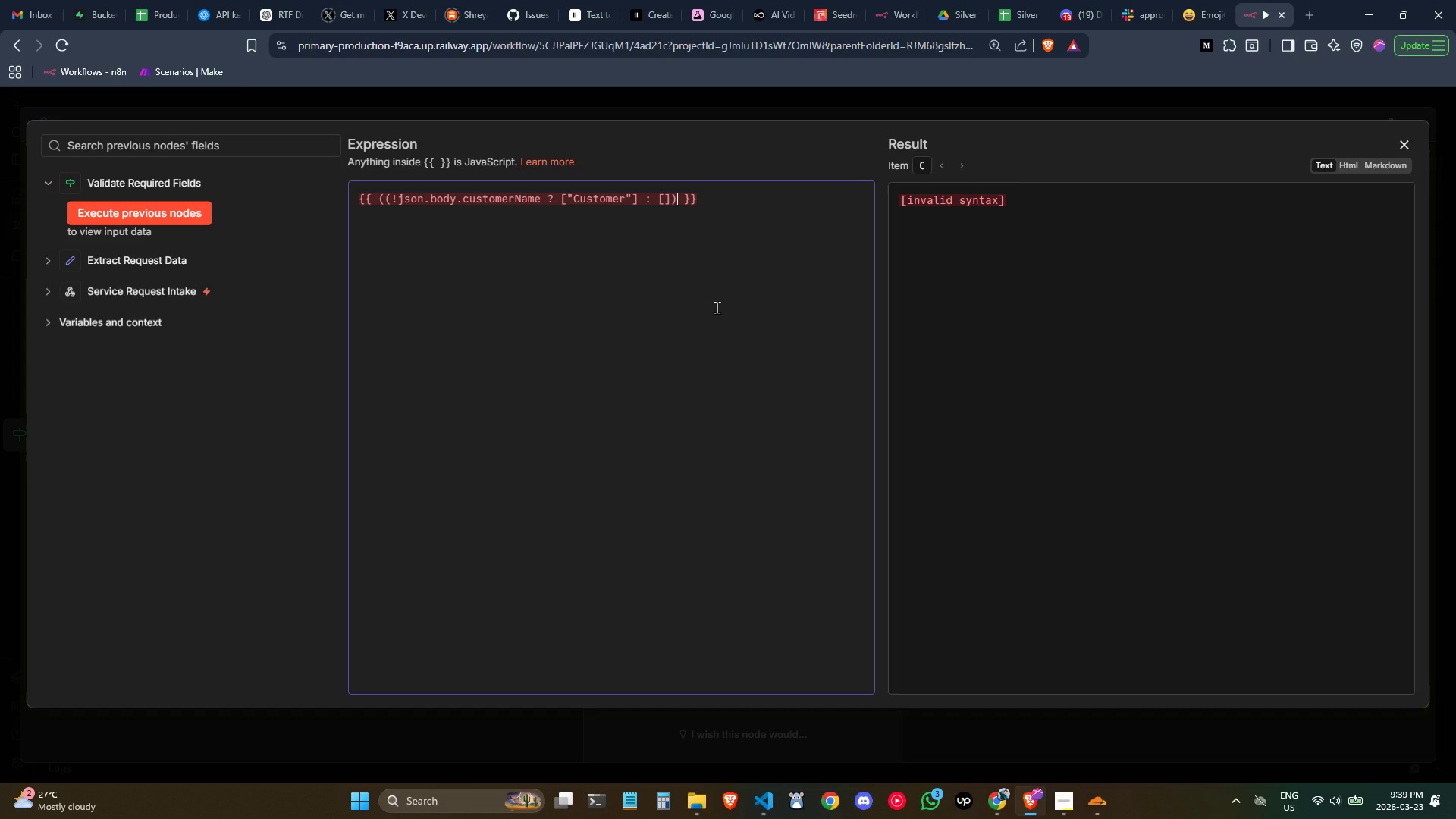 
wait(7.19)
 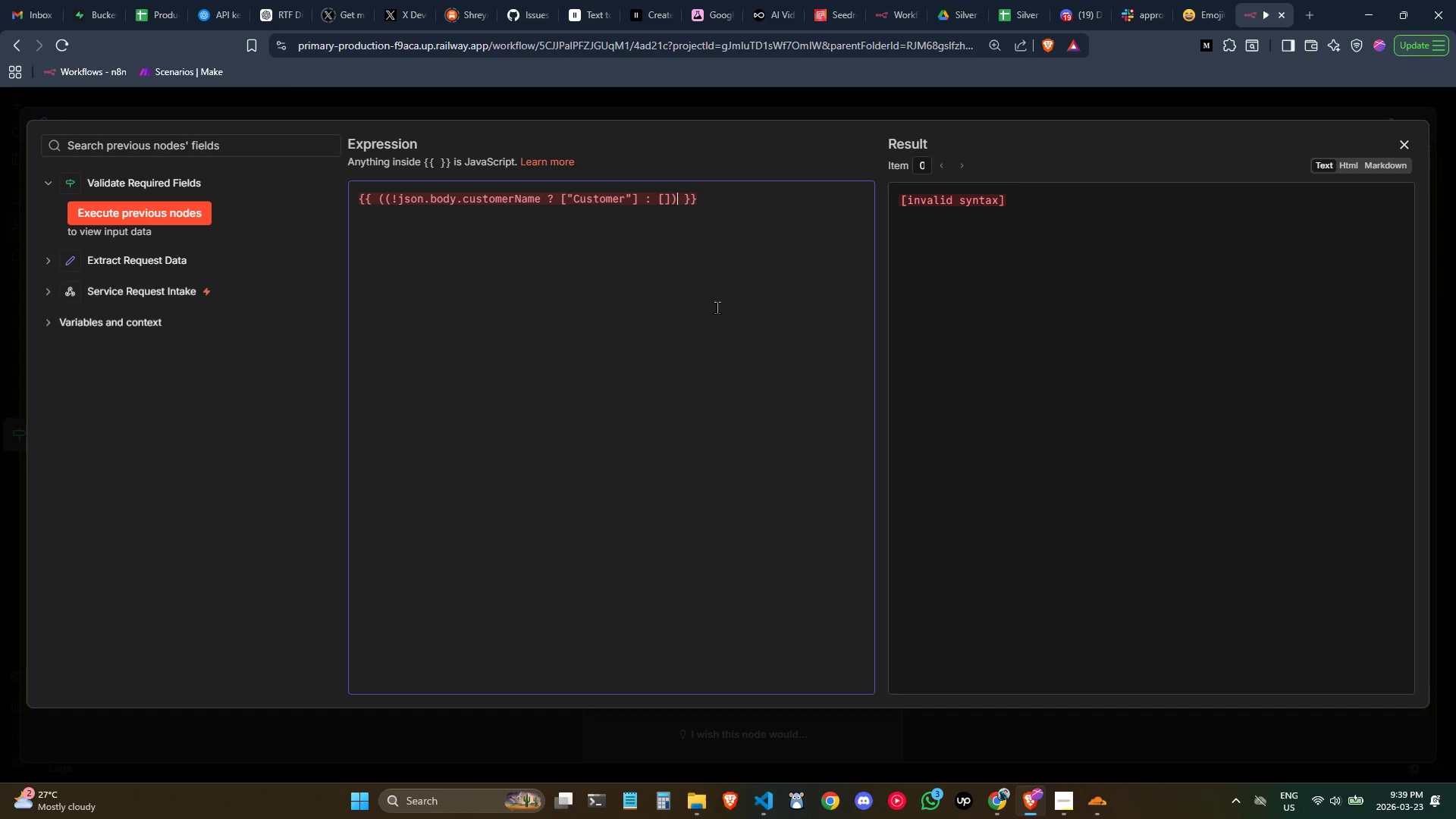 
type(.concate)
key(Backspace)
 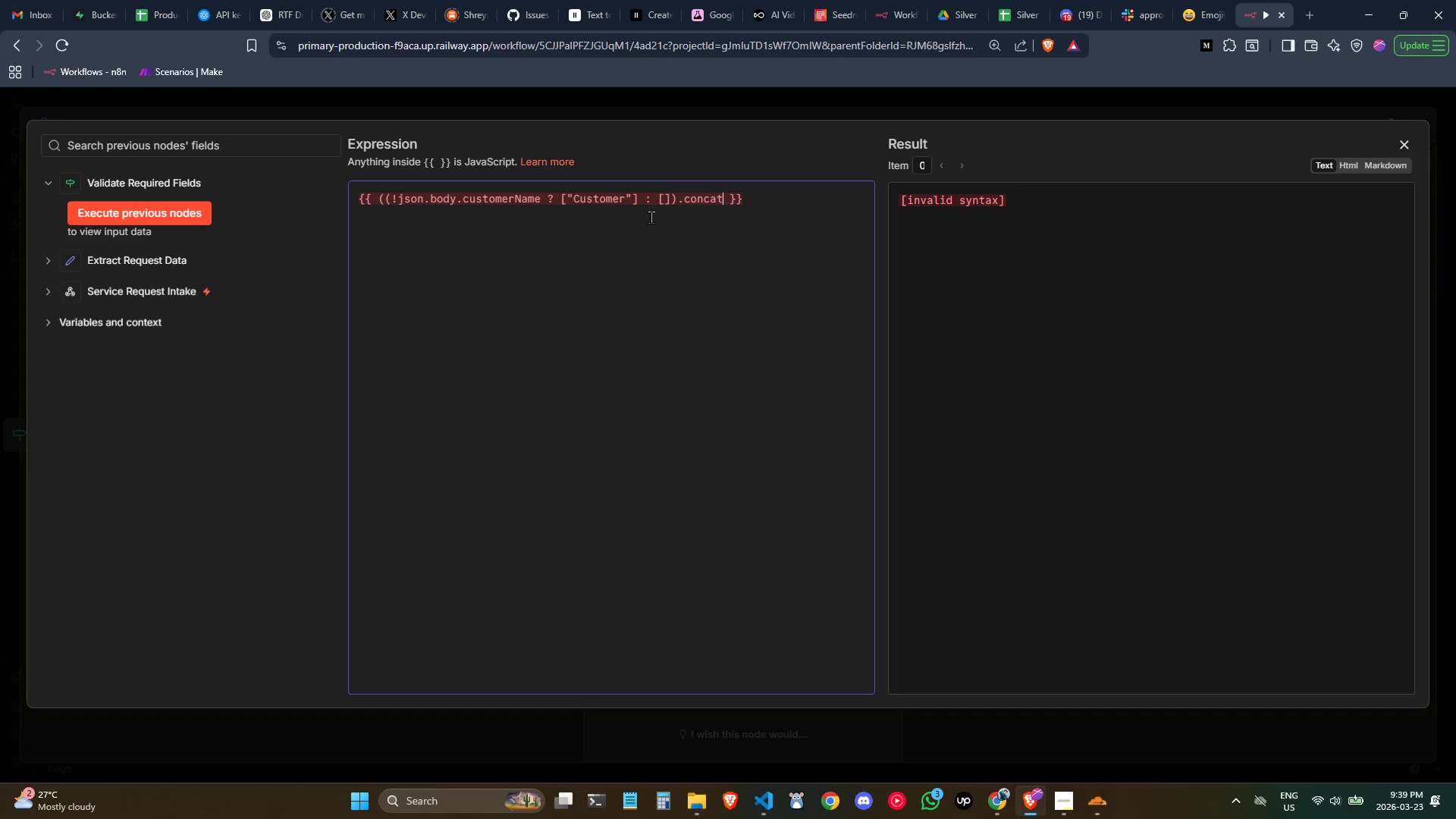 
left_click_drag(start_coordinate=[641, 200], to_coordinate=[561, 196])
 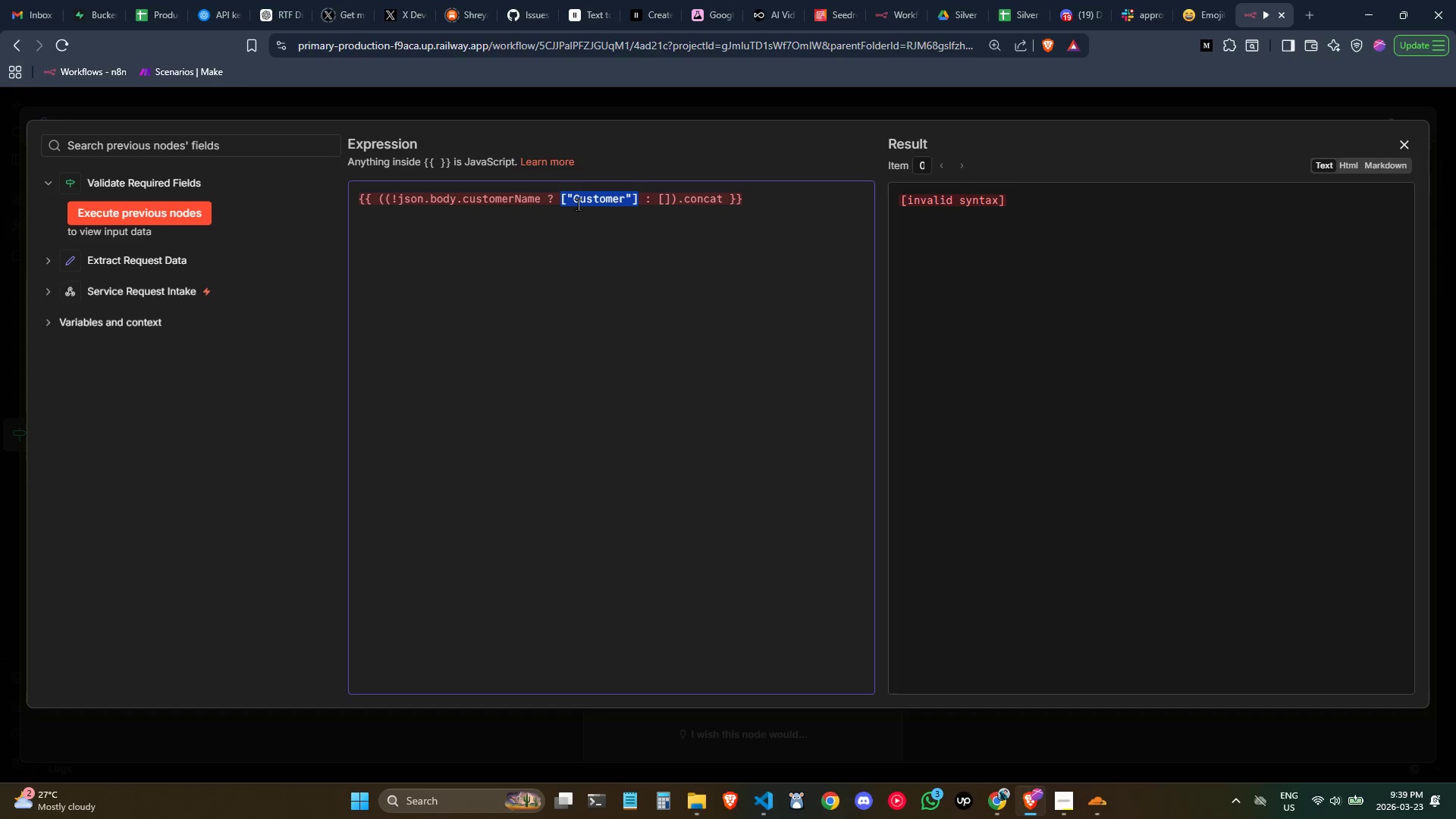 
key(Control+X)
 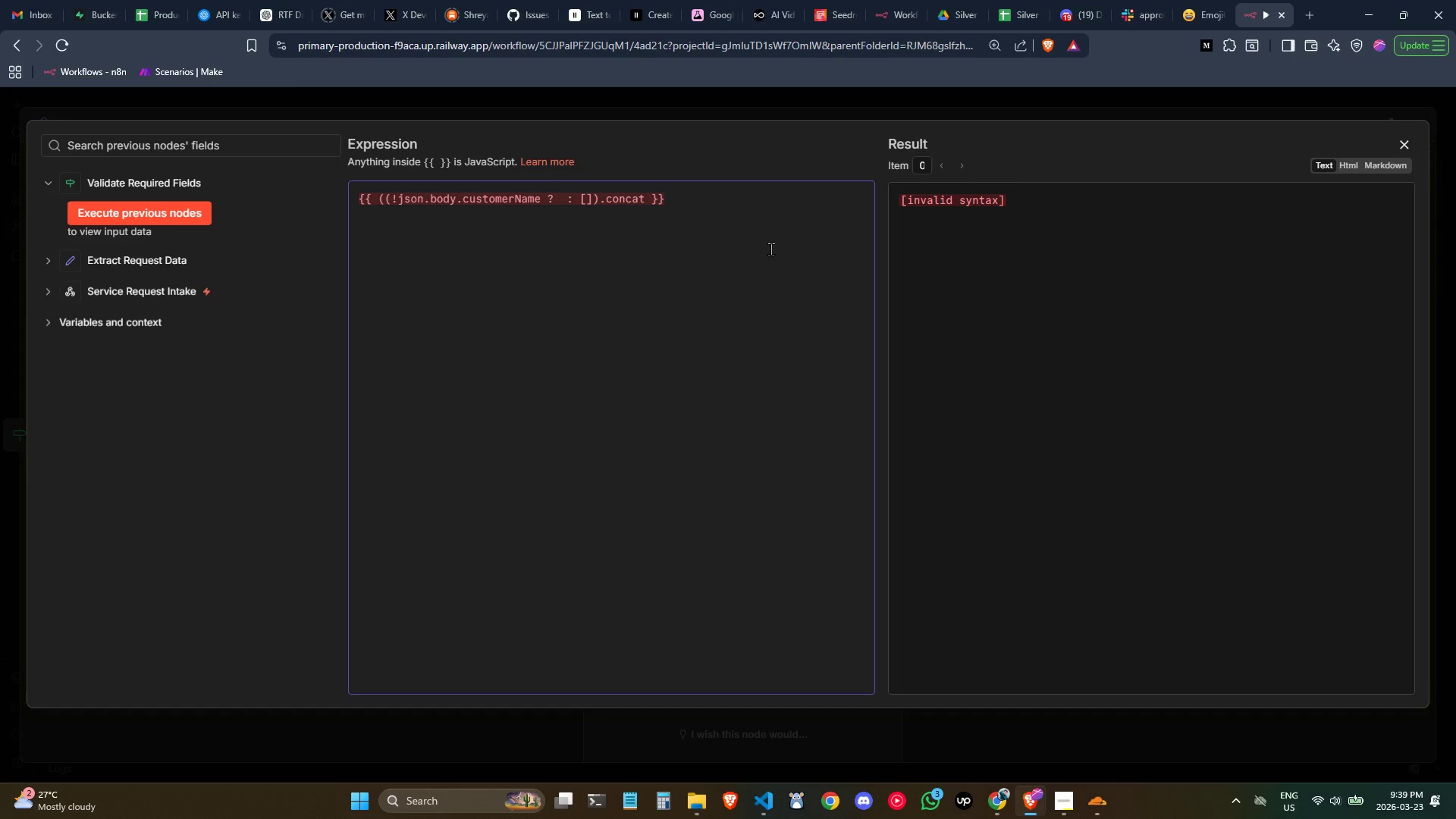 
key(Backspace)
 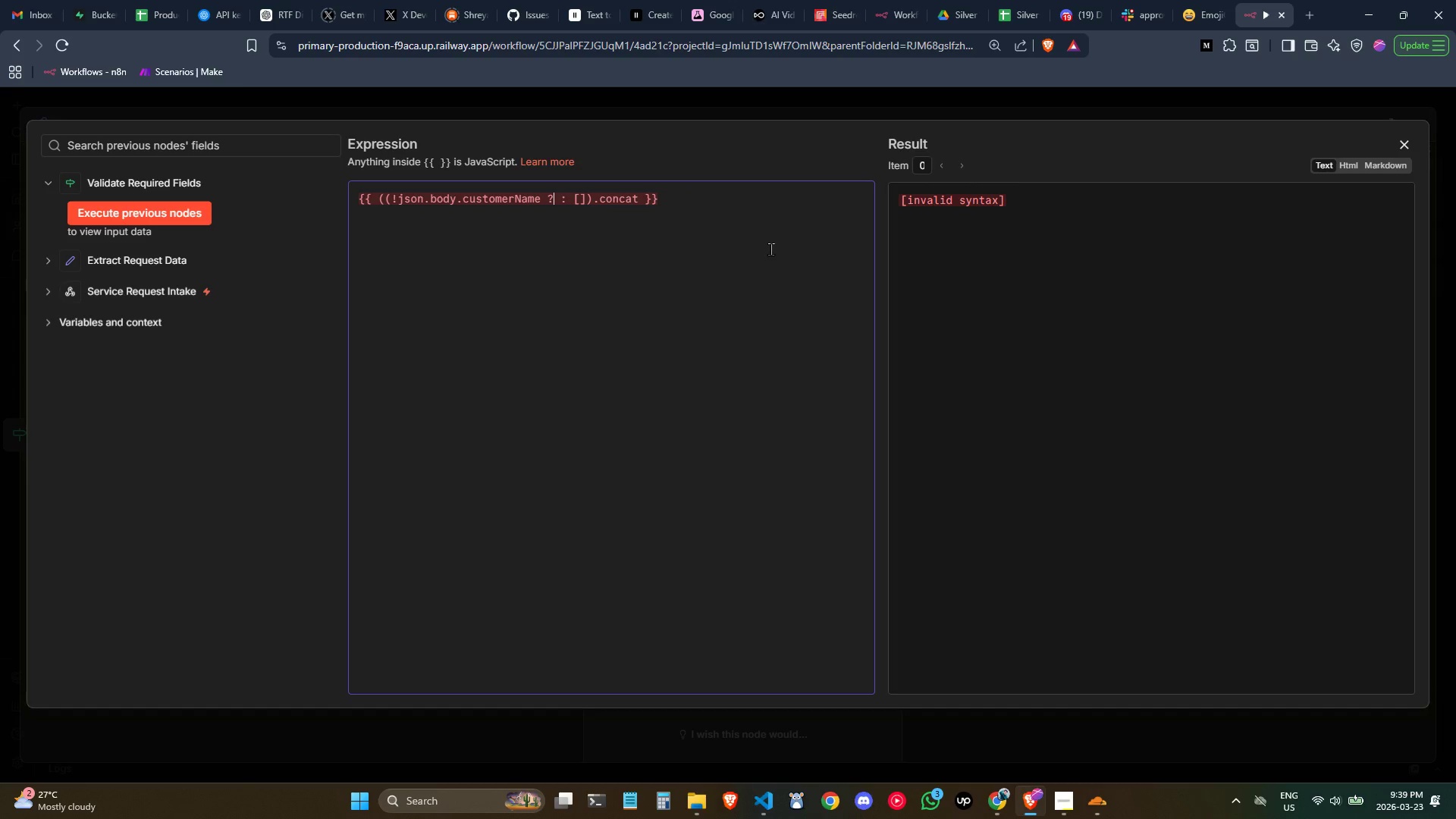 
key(ArrowRight)
 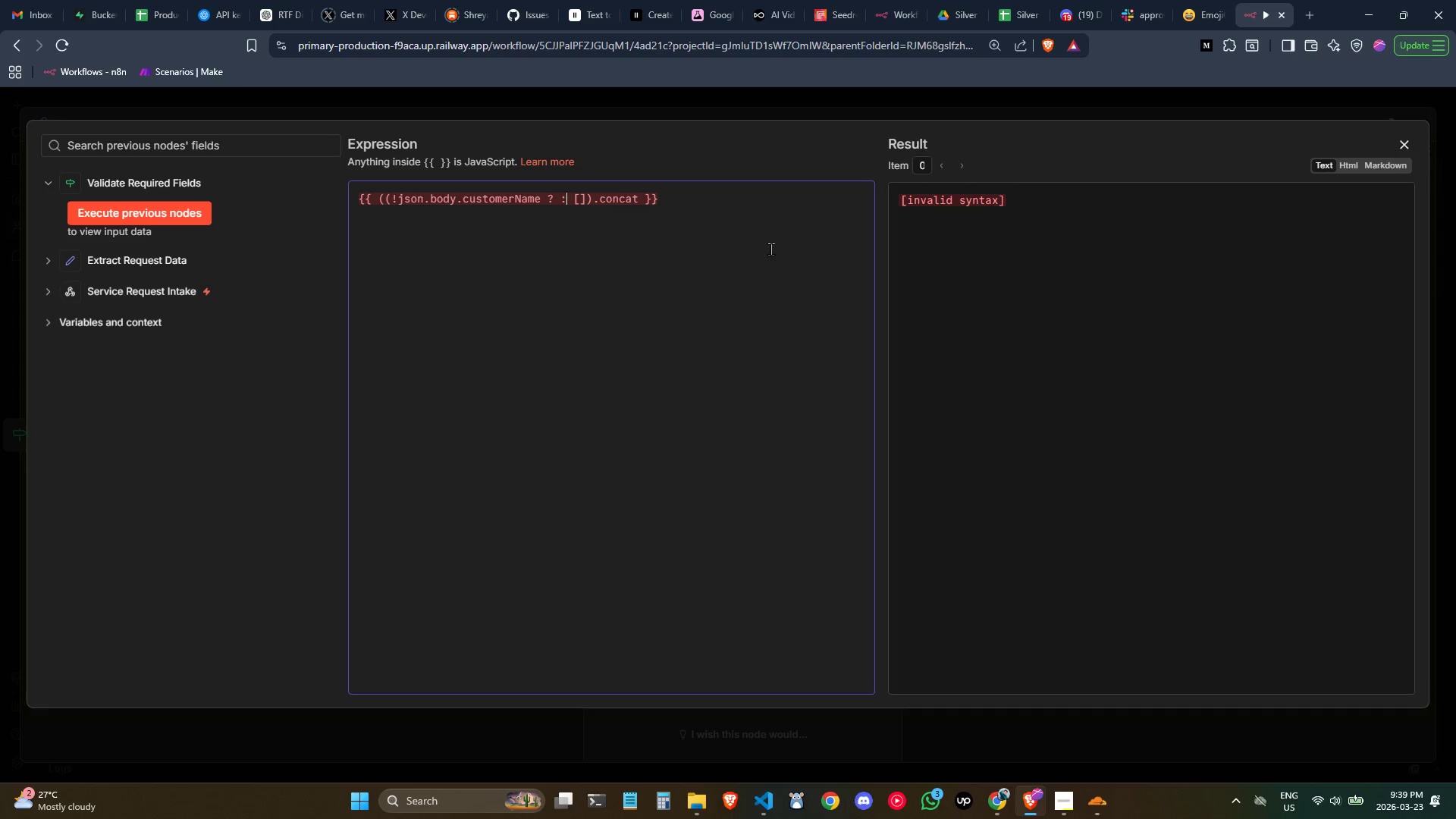 
key(ArrowRight)
 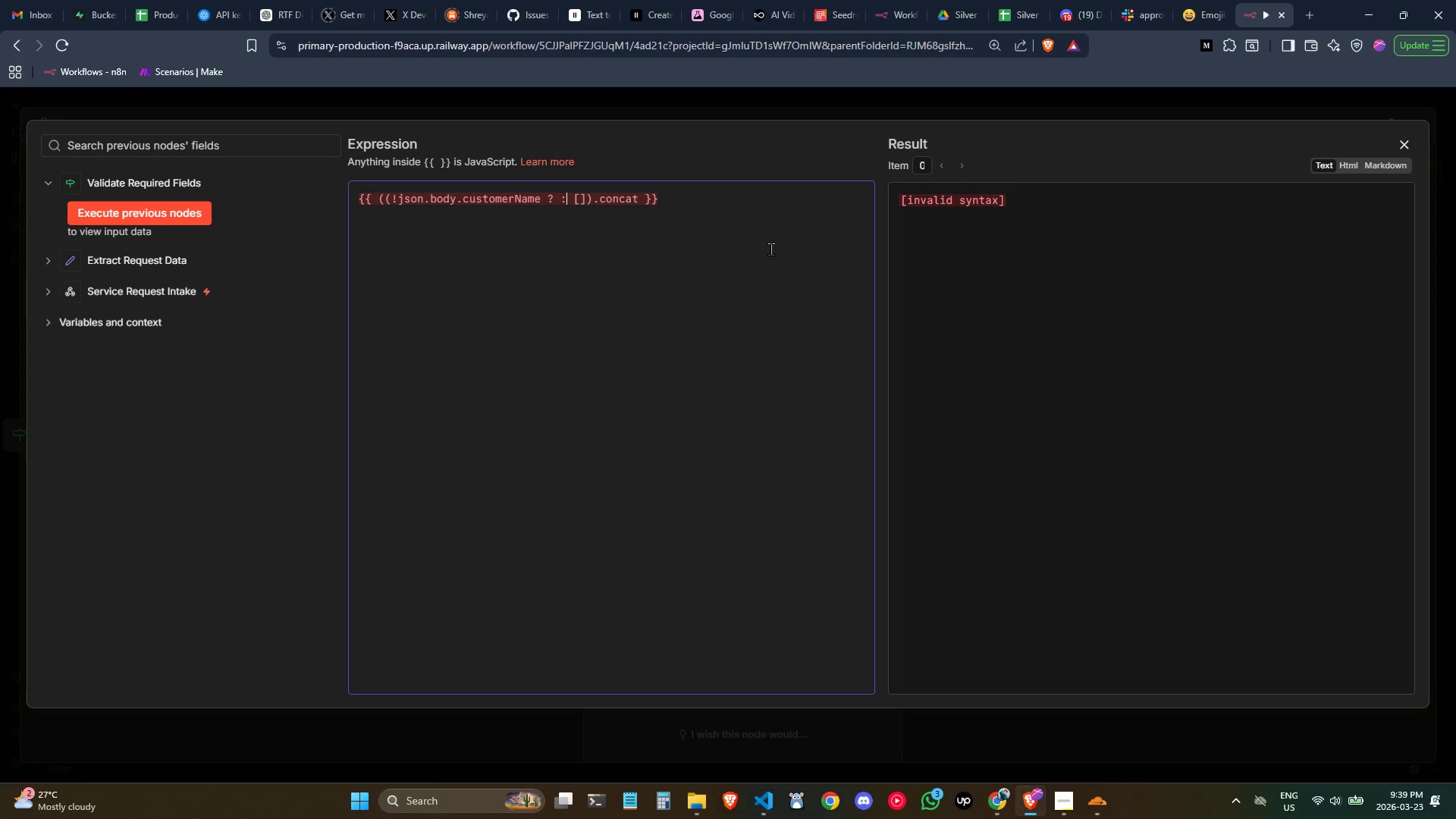 
key(ArrowRight)
 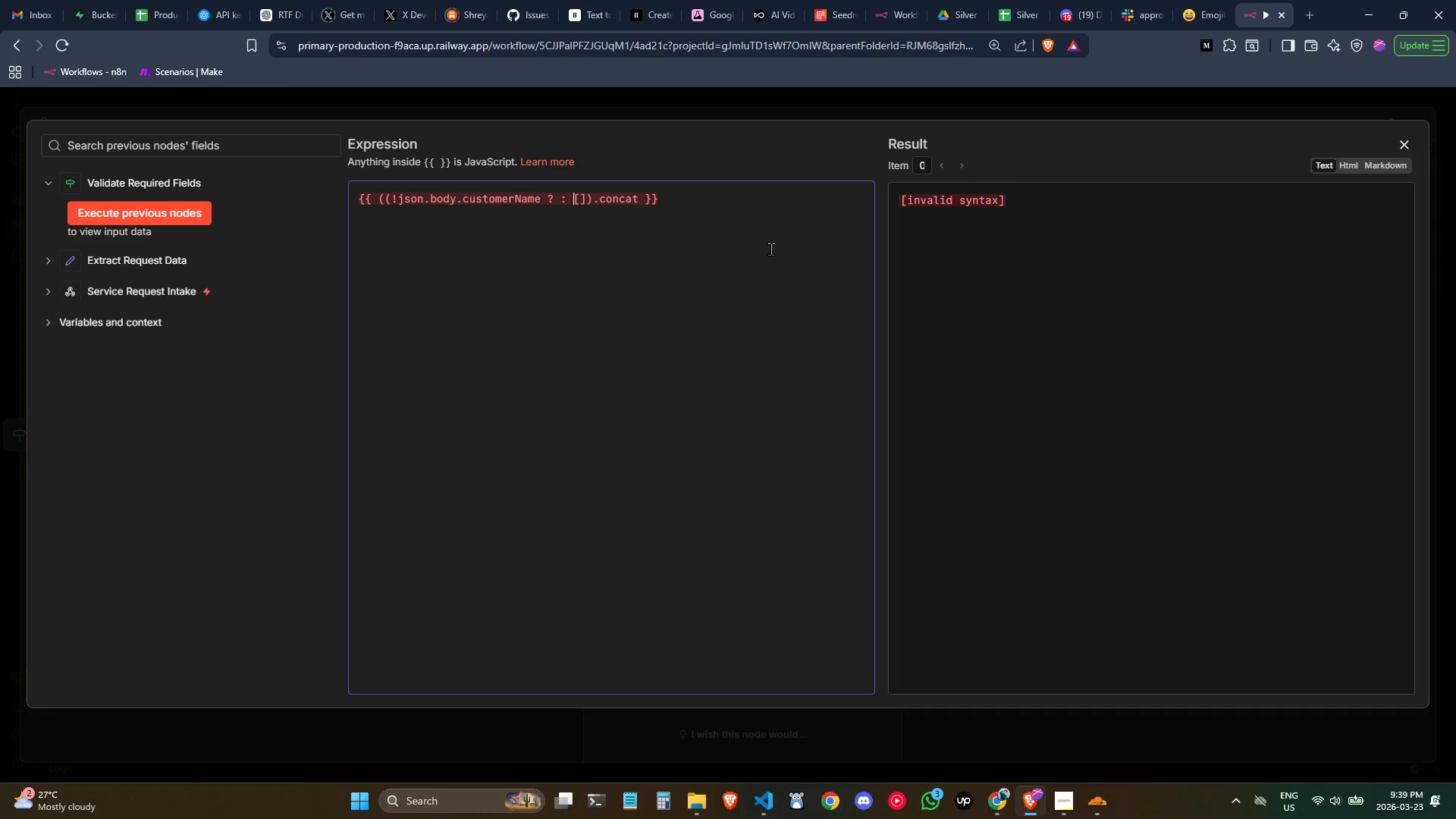 
wait(5.58)
 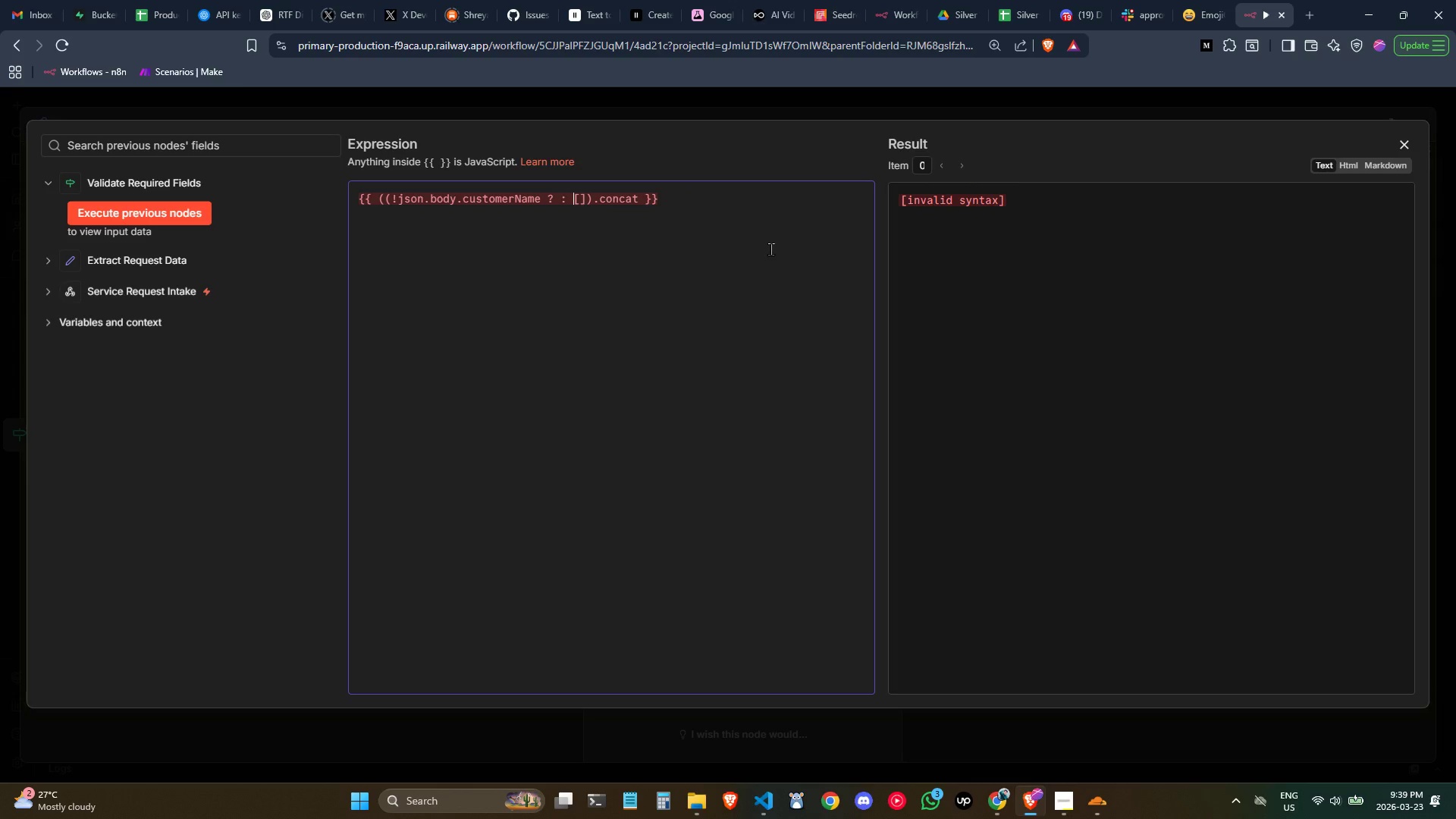 
key(Control+Z)
 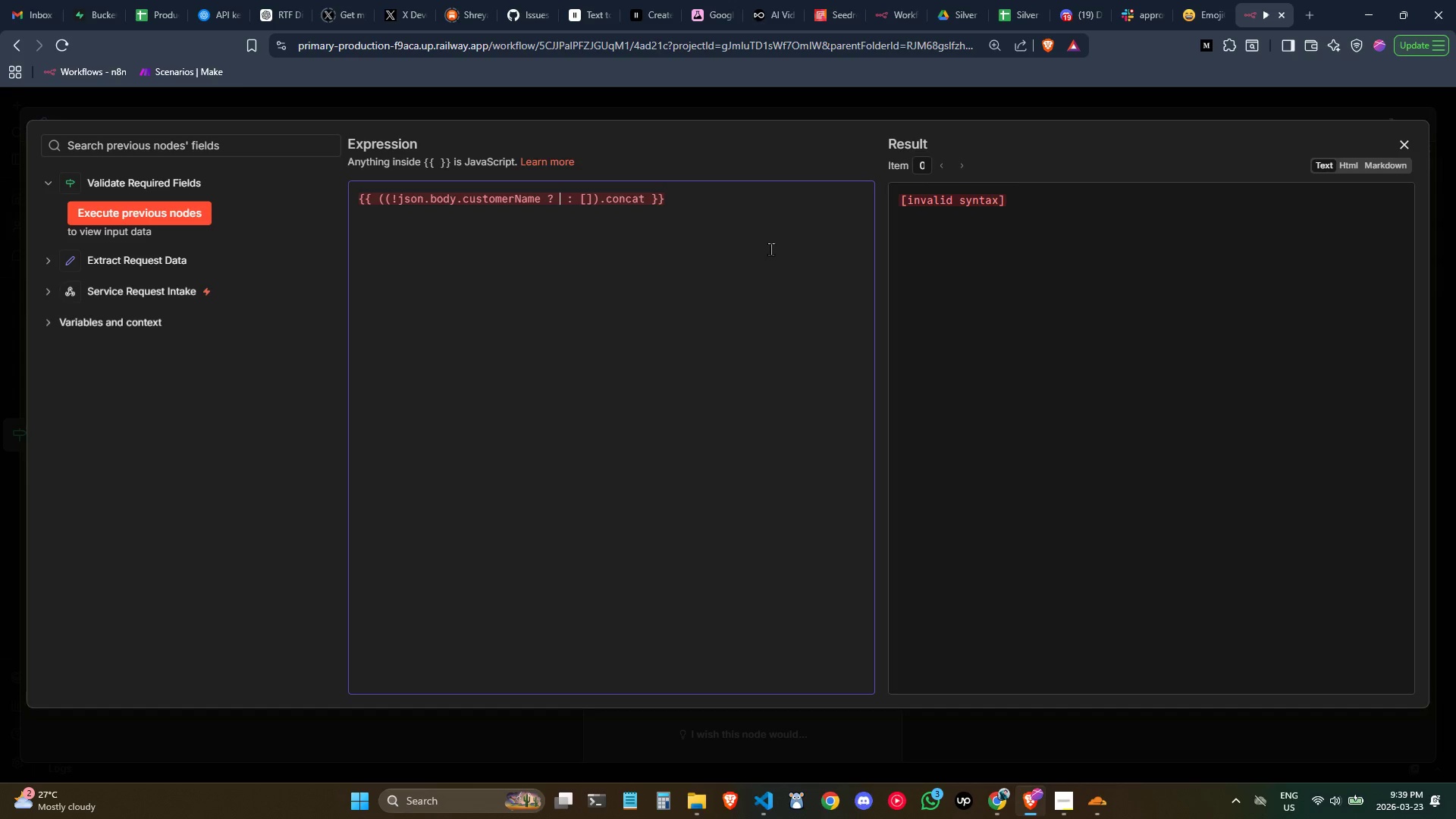 
key(Control+Z)
 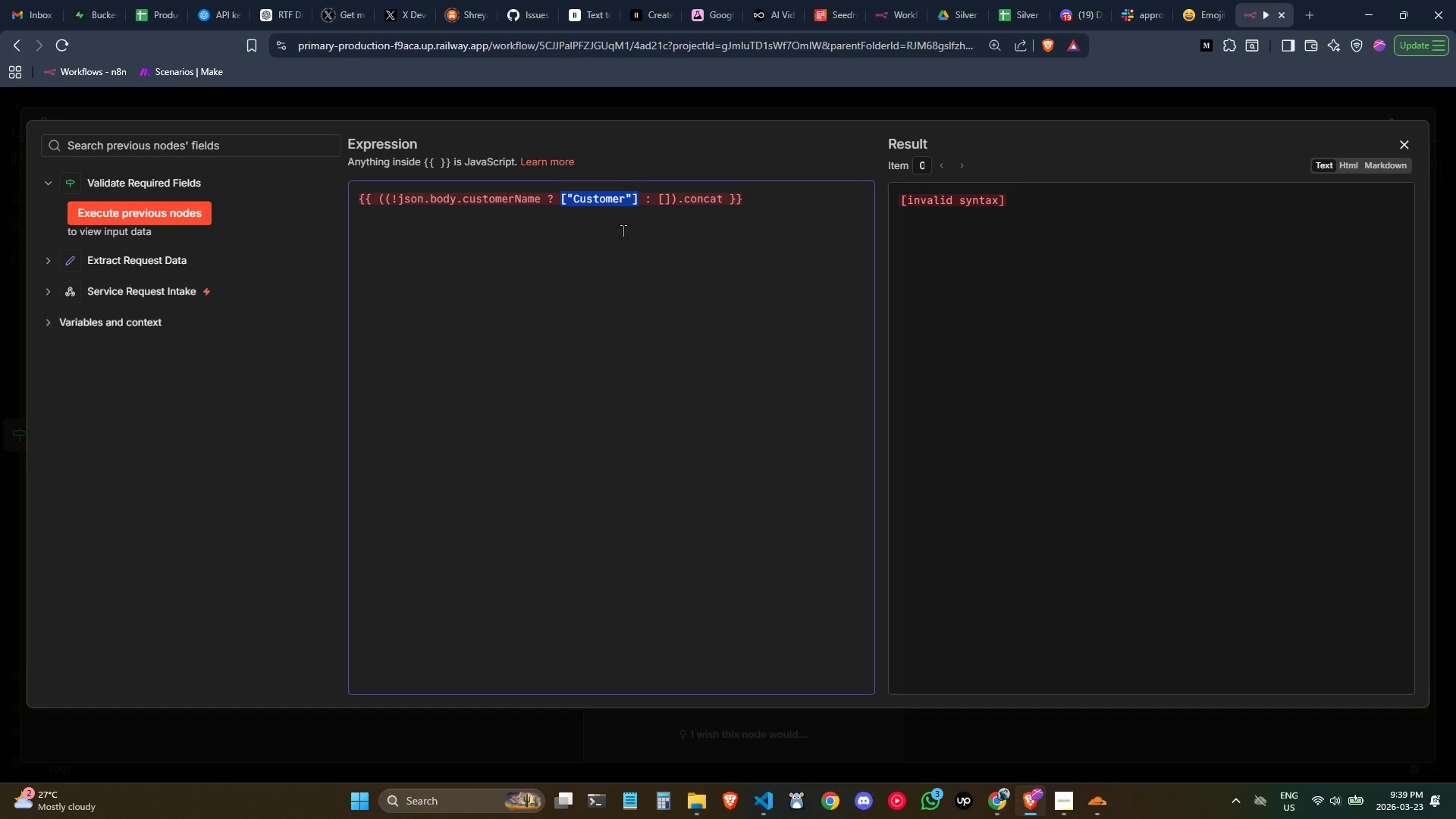 
wait(11.95)
 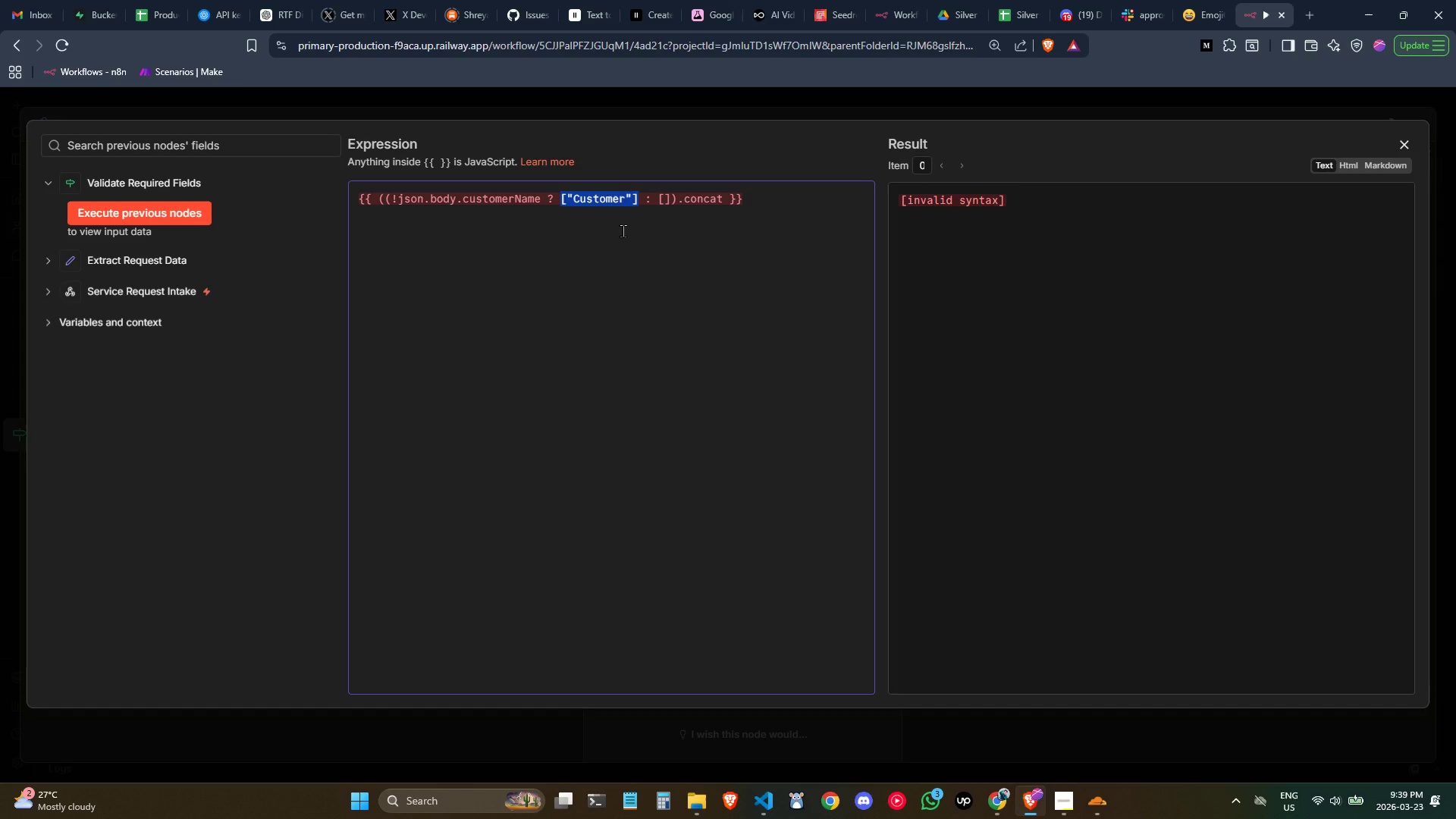 
left_click([540, 201])
 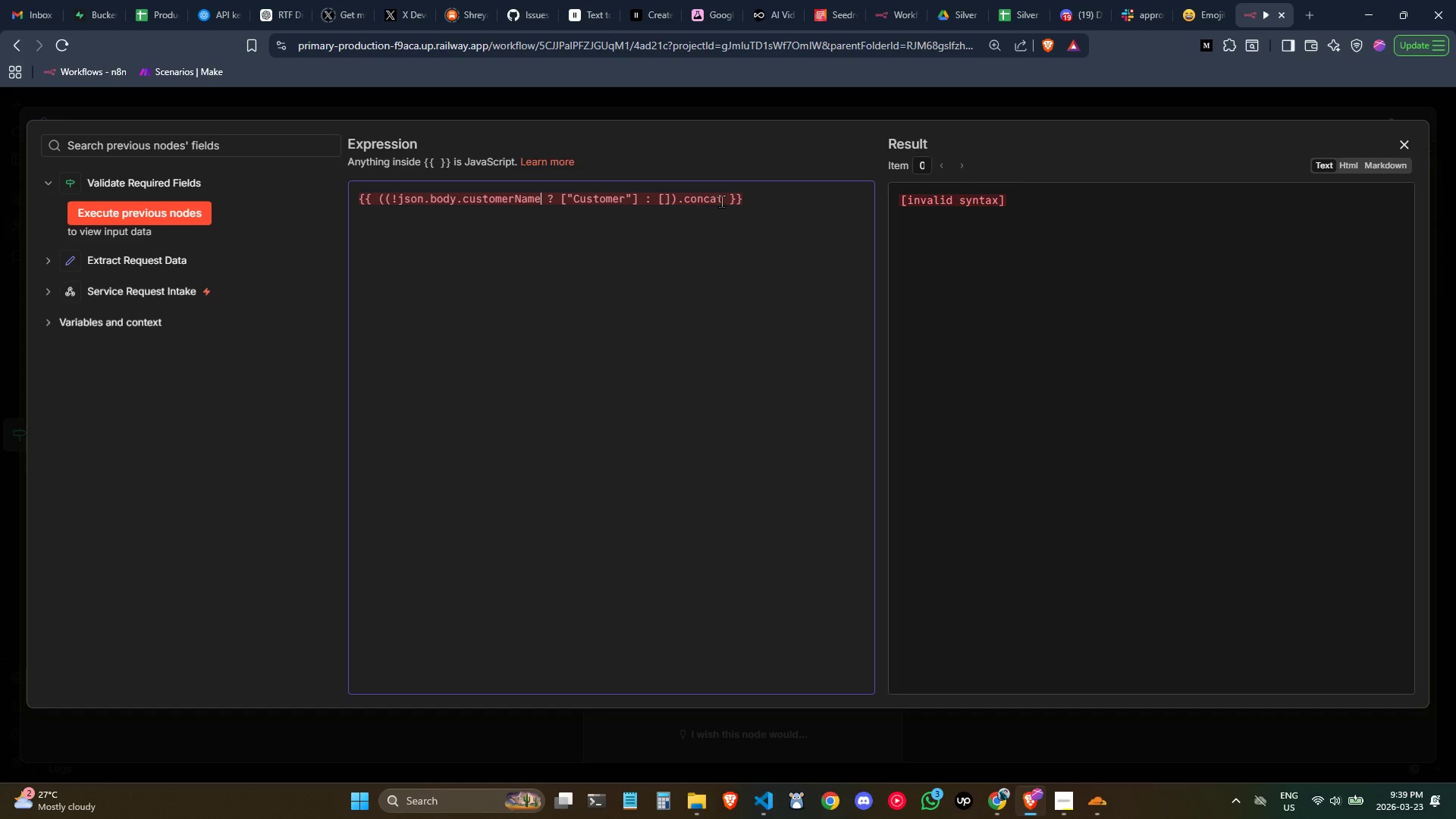 
left_click([724, 201])
 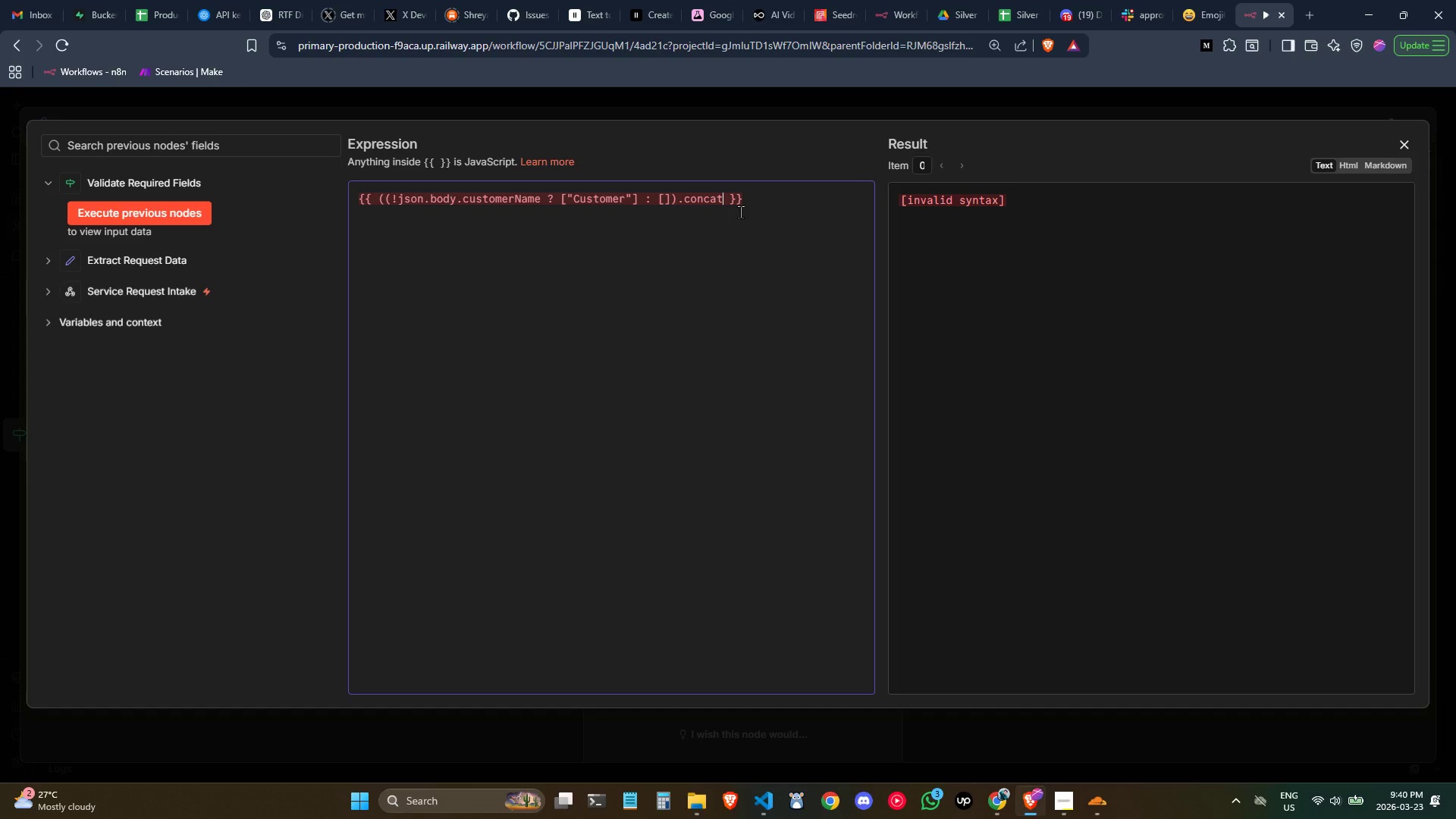 
wait(11.61)
 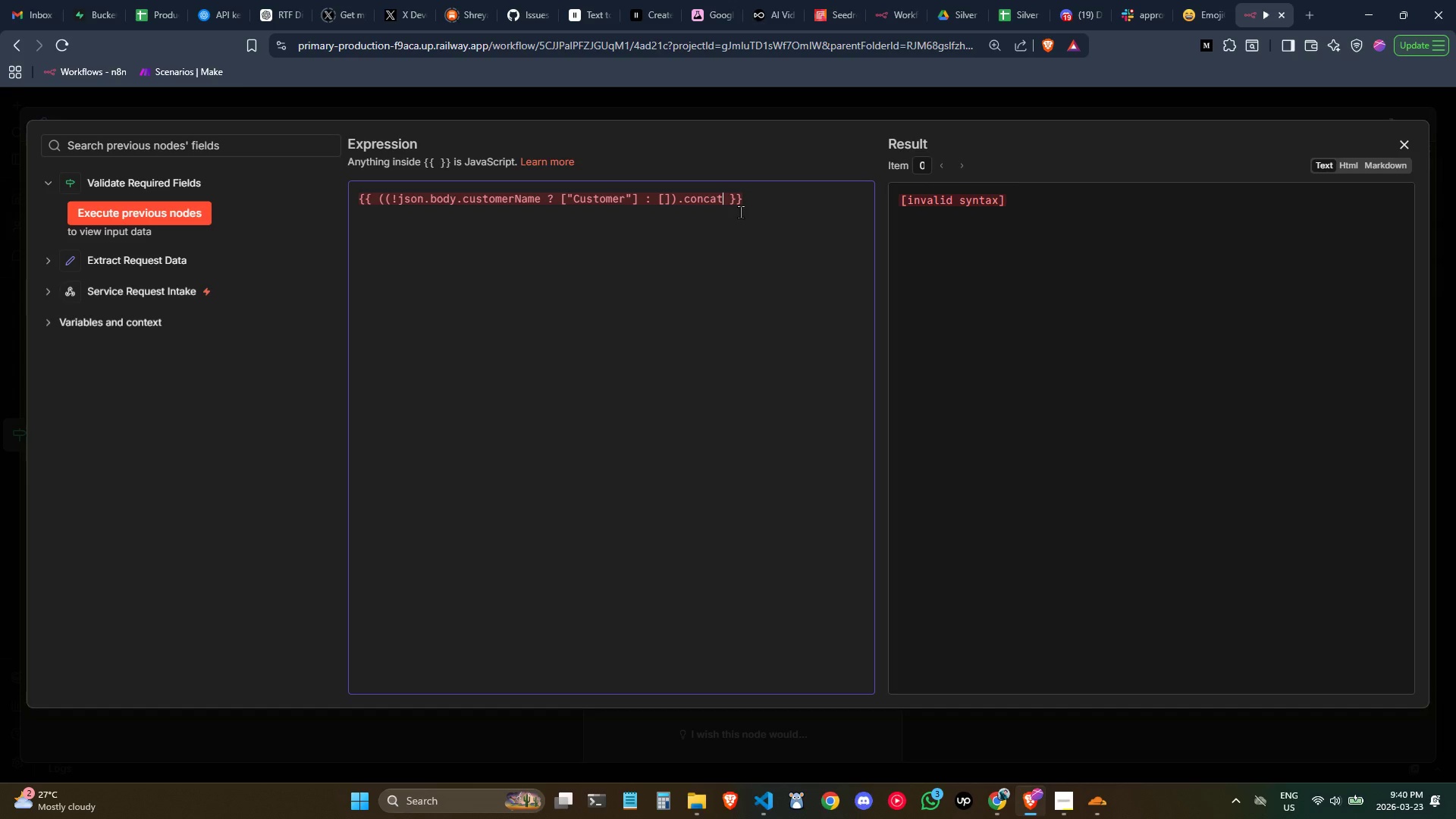 
type(.)
key(Backspace)
type((!)
 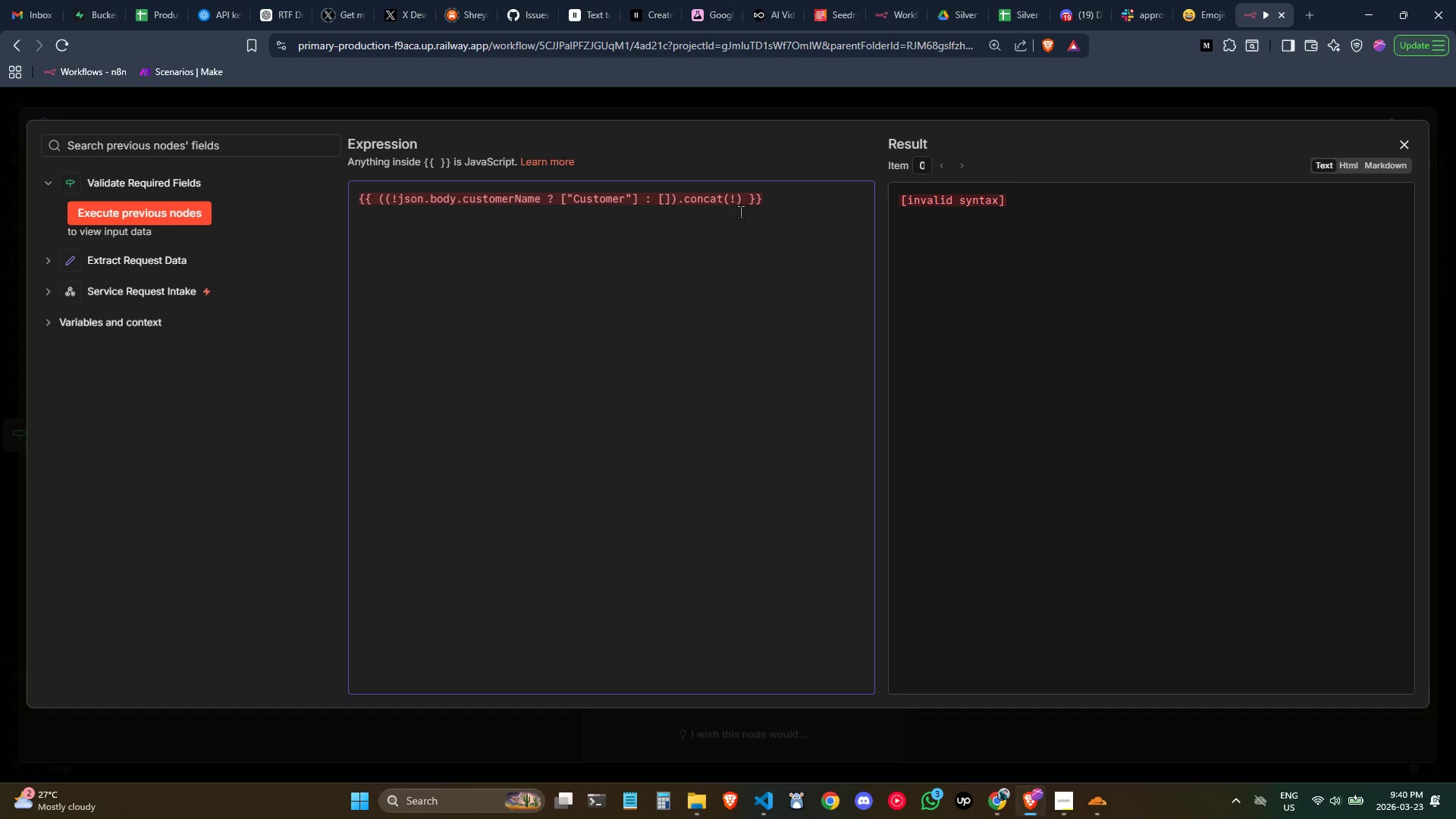 
key(Shift+4)
 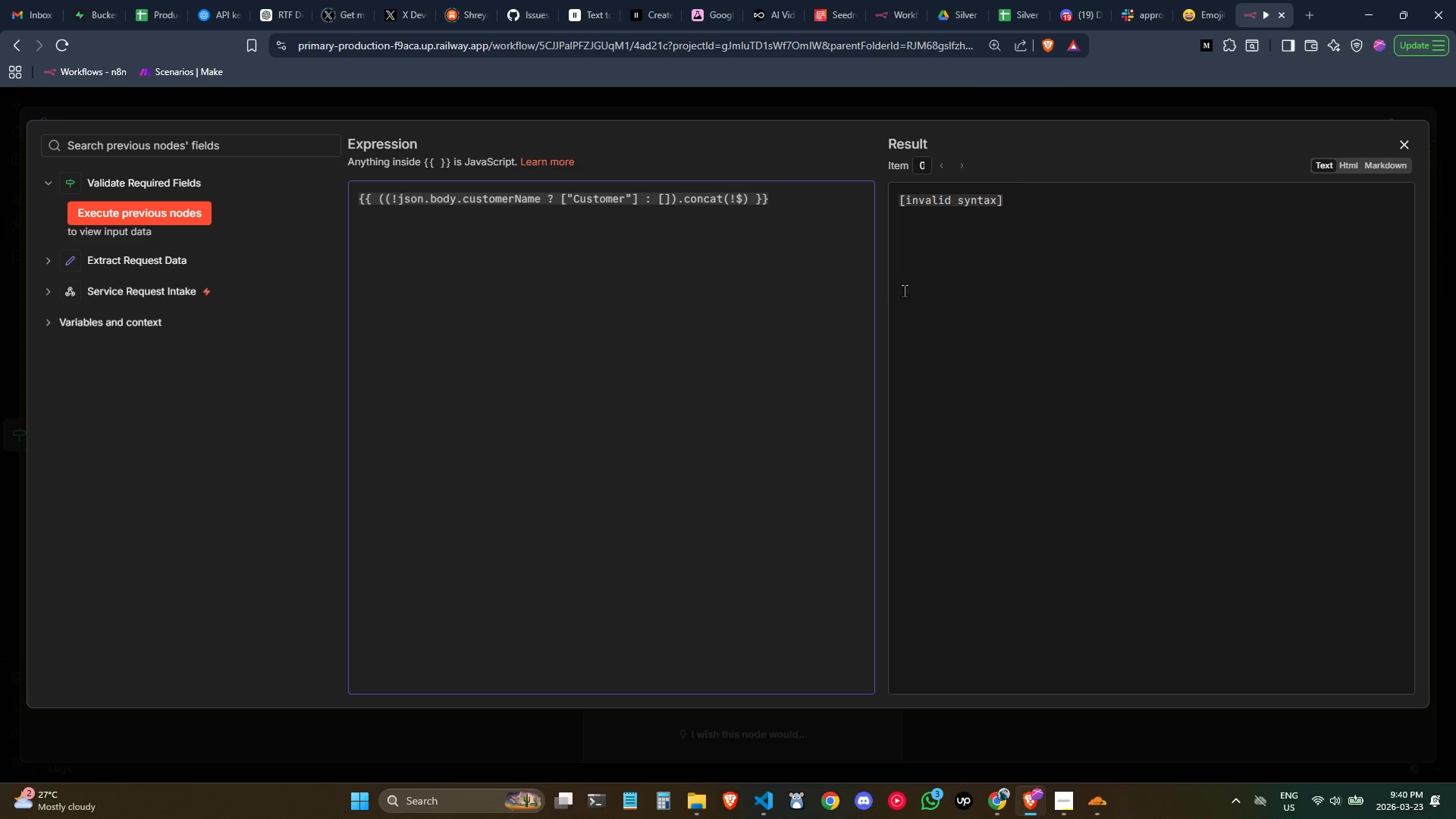 
type(json.body)
 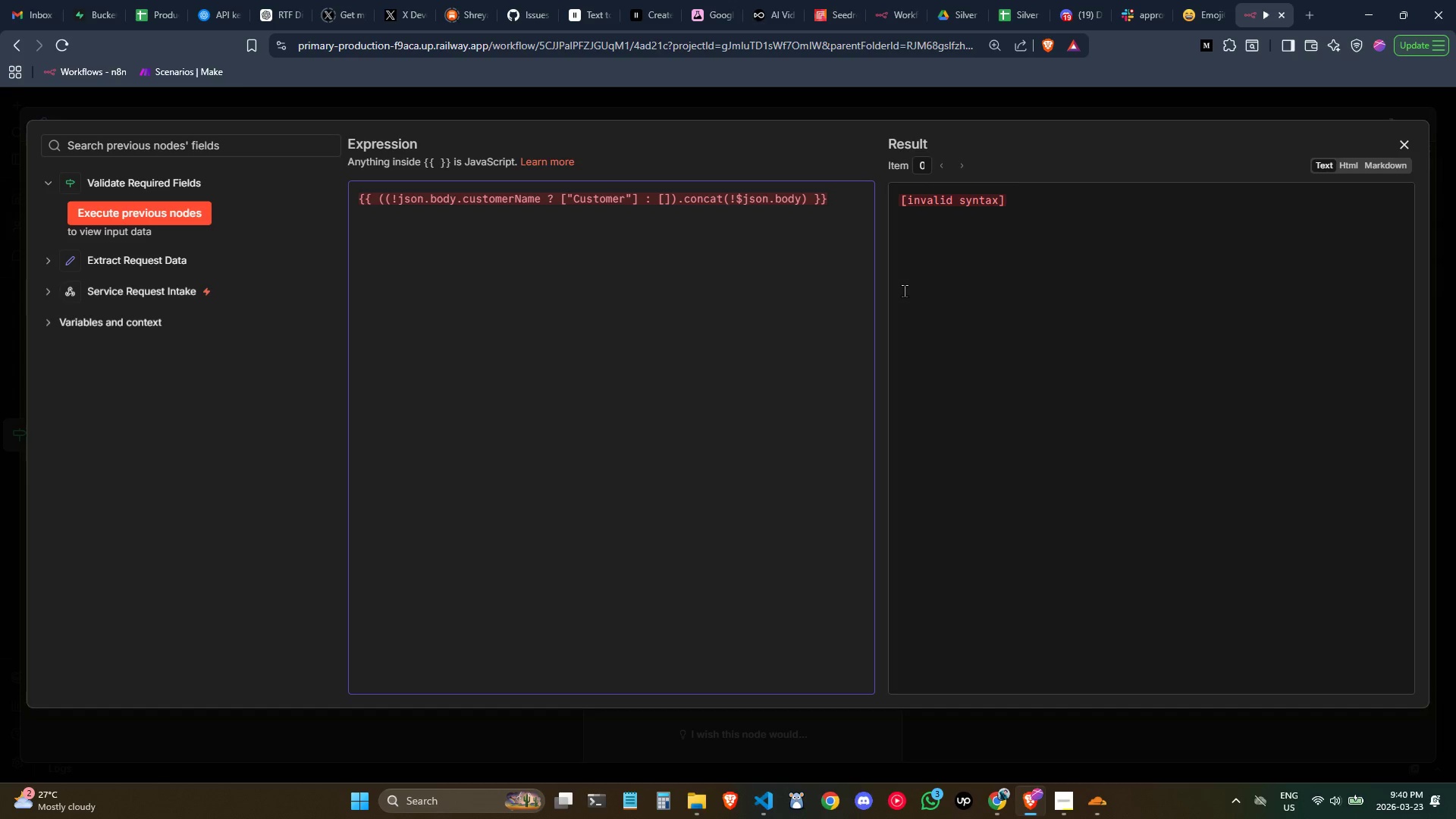 
wait(7.88)
 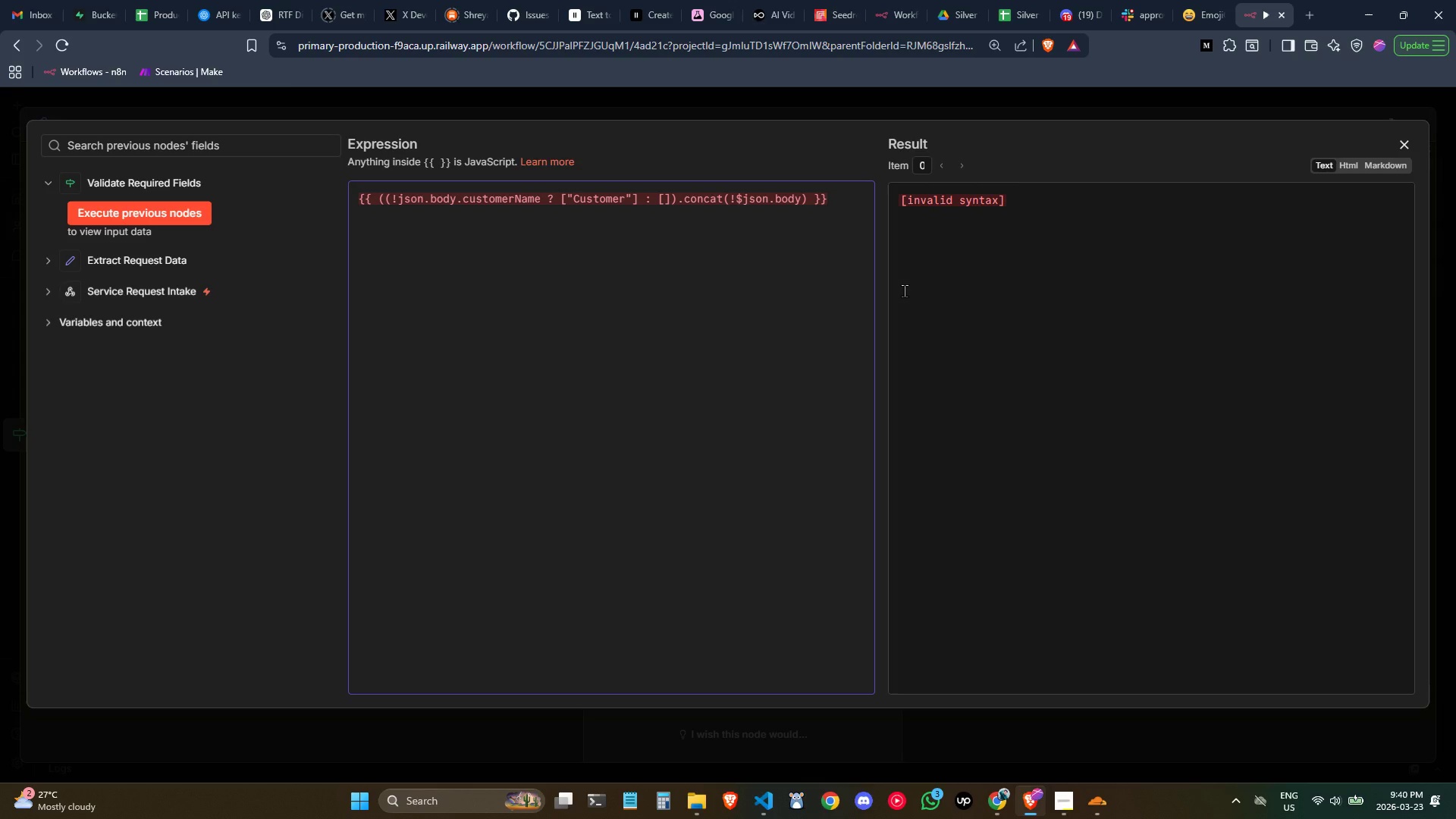 
left_click([398, 199])
 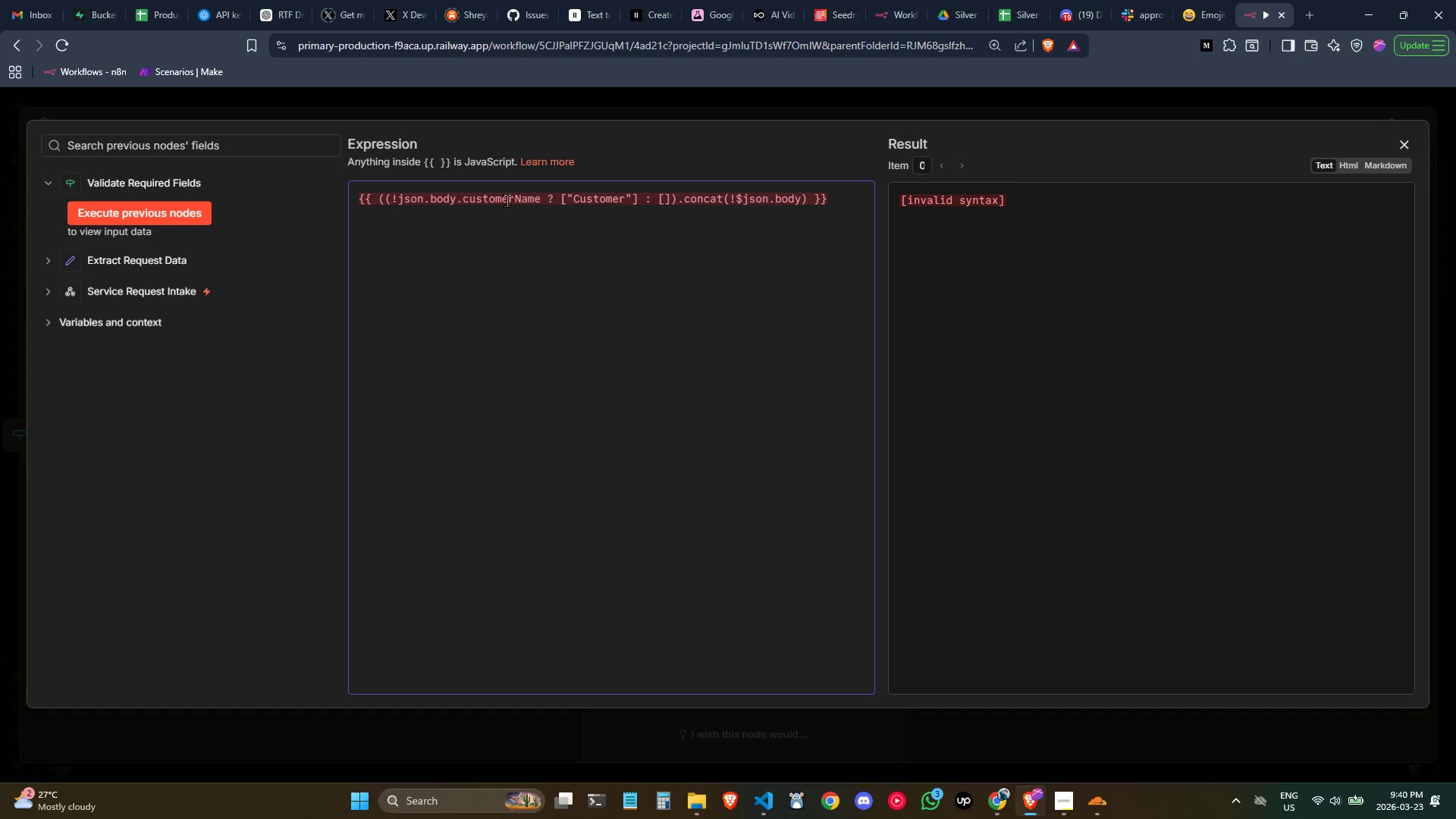 
key(Backspace)
 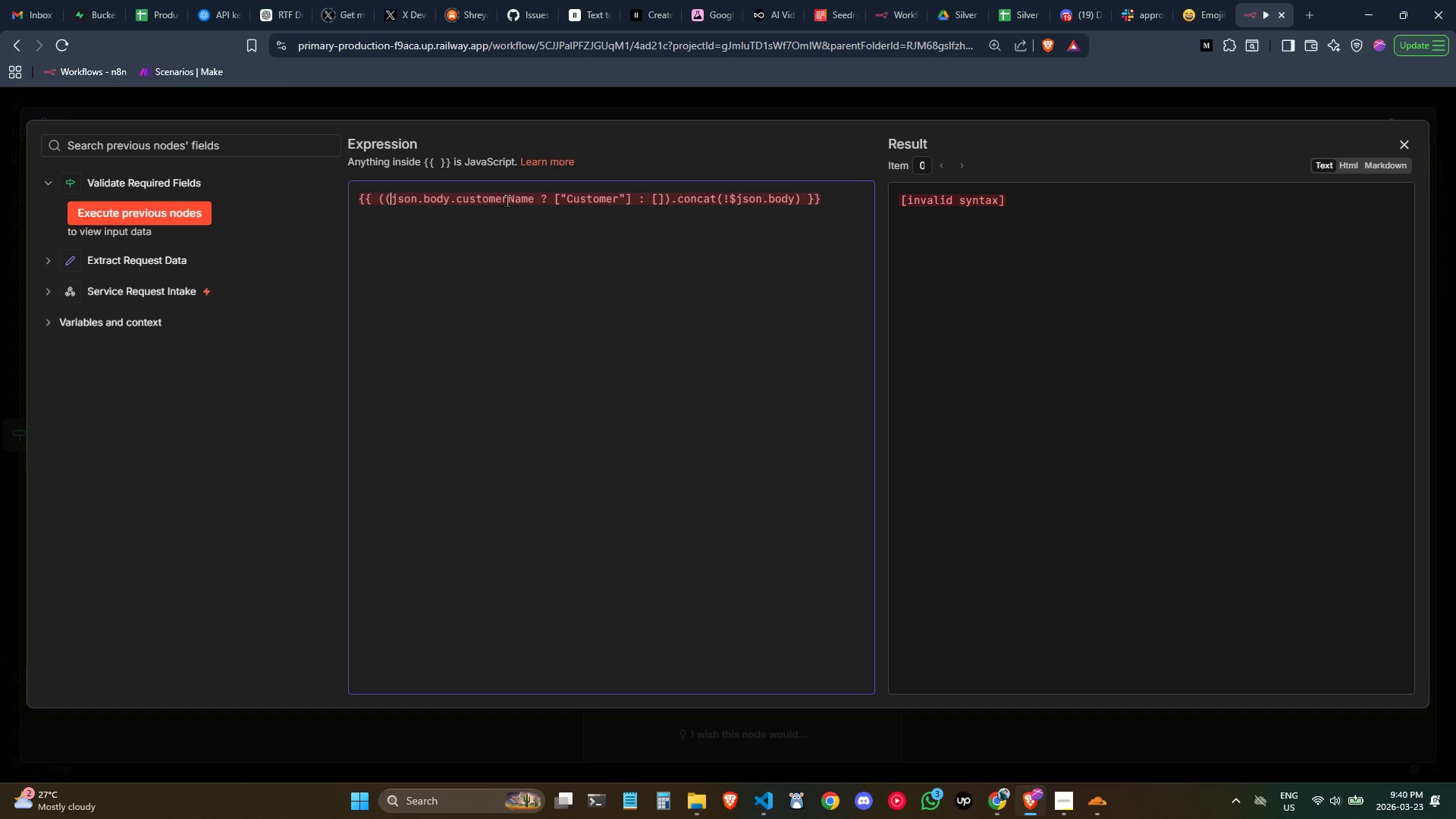 
key(Shift+1)
 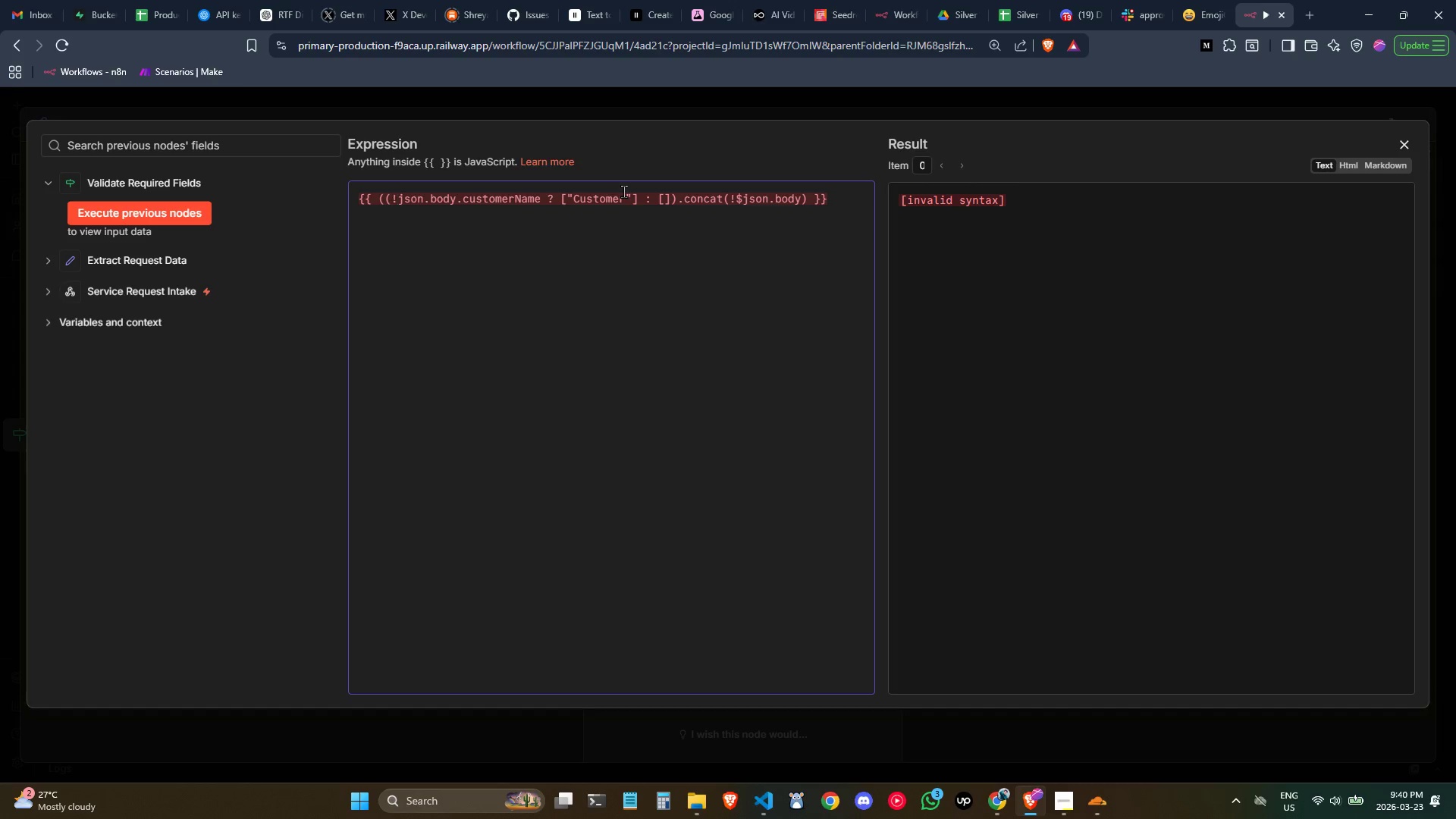 
wait(5.89)
 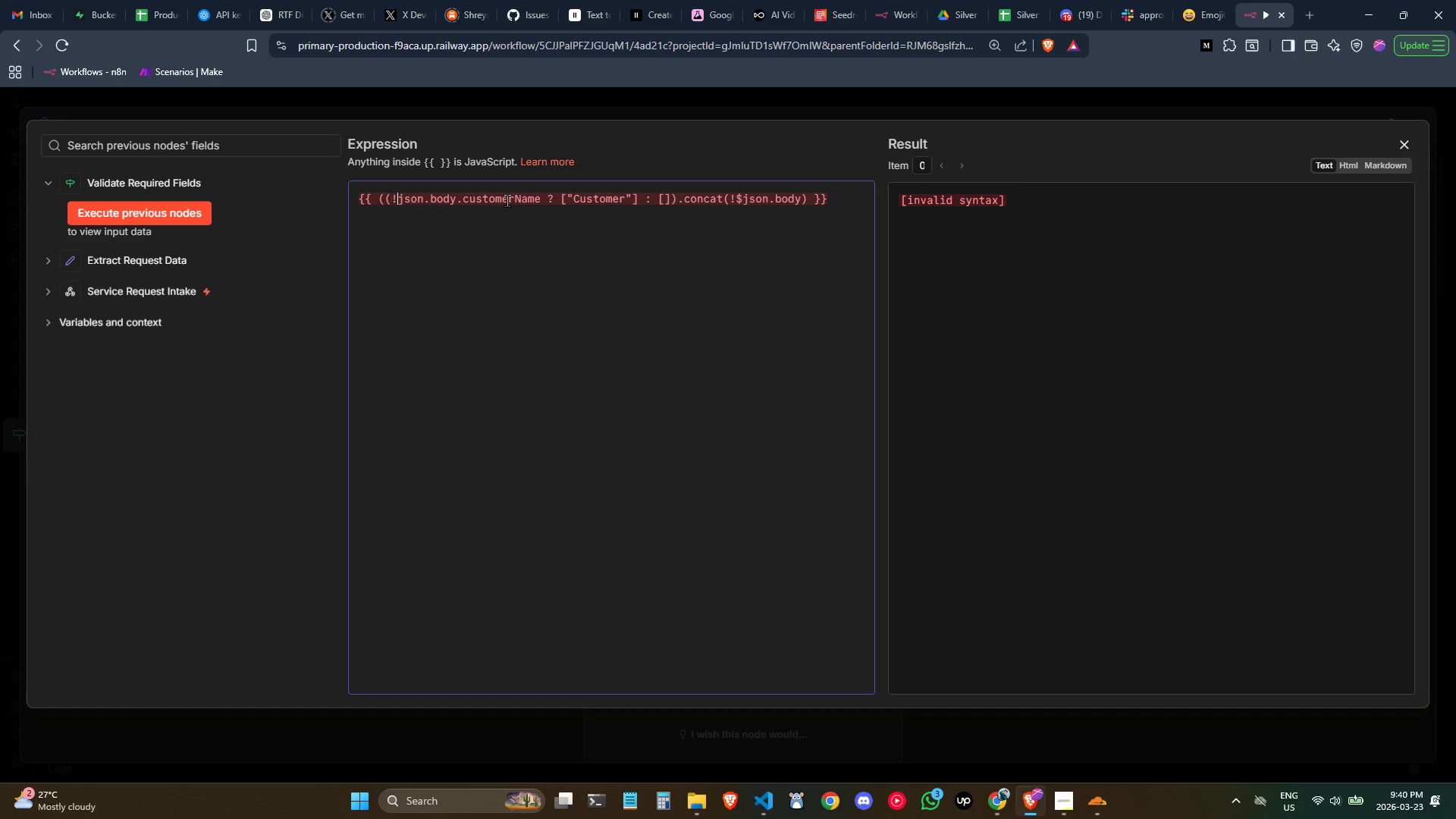 
key(Shift+4)
 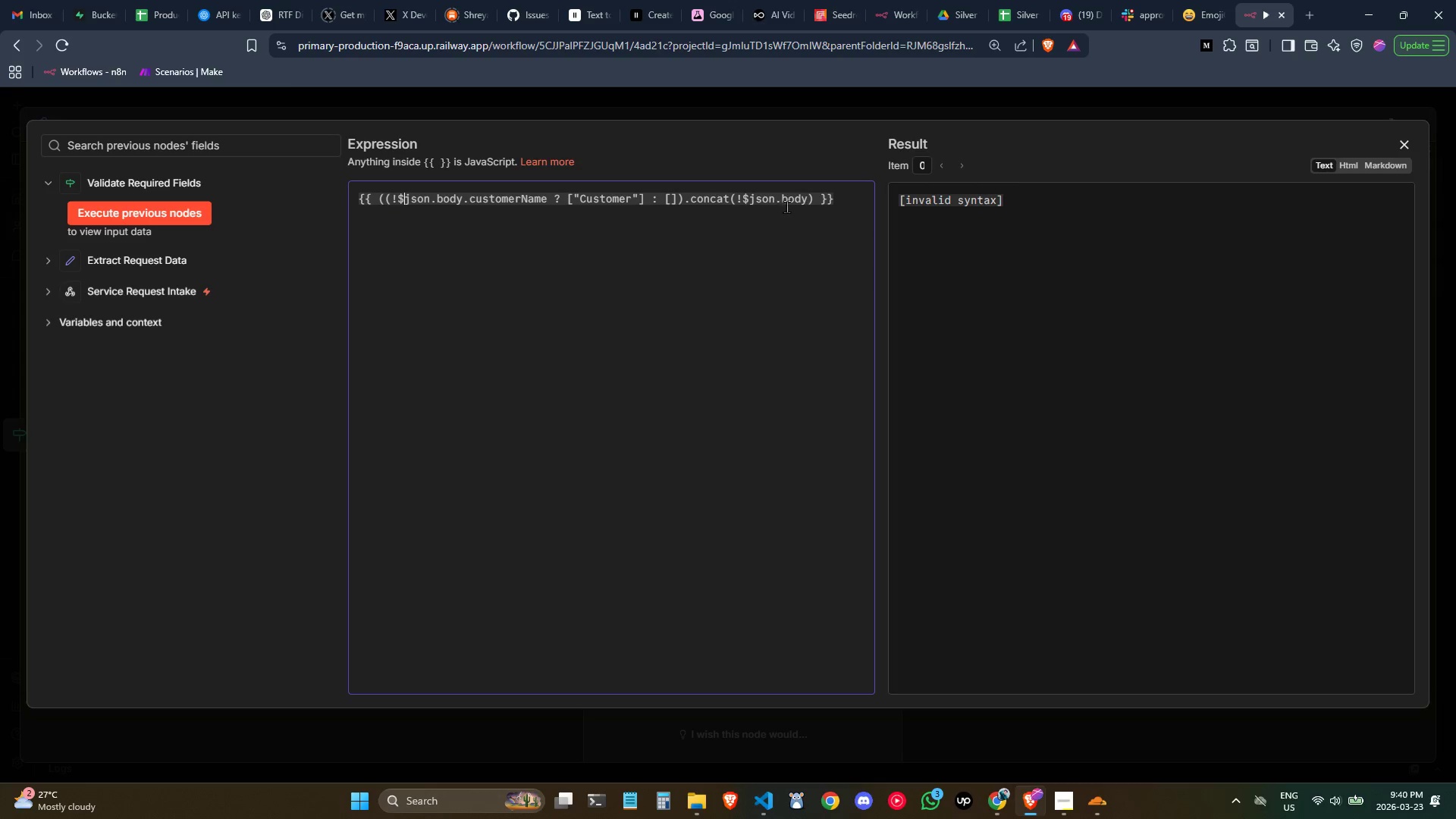 
wait(5.03)
 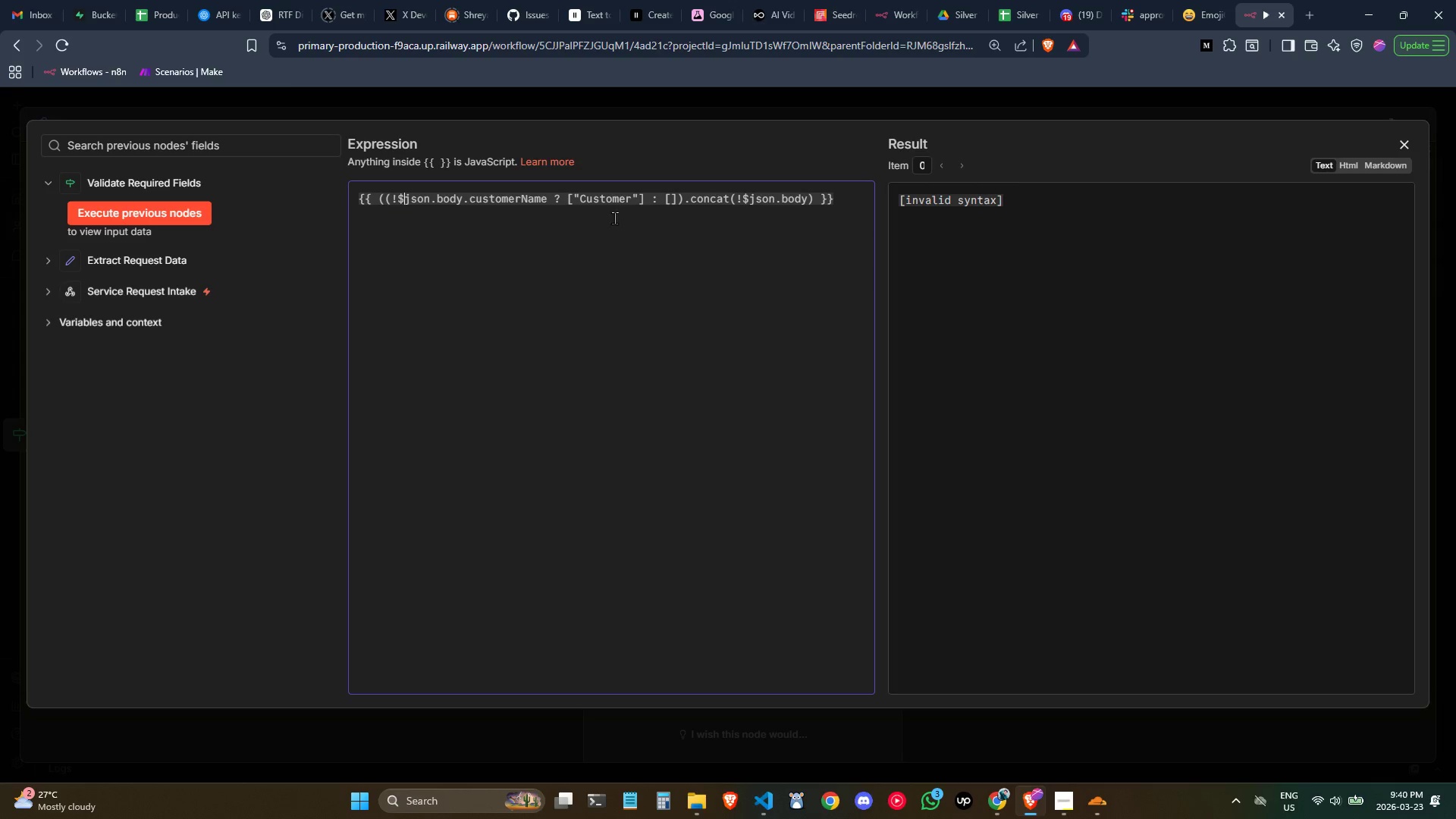 
left_click([808, 202])
 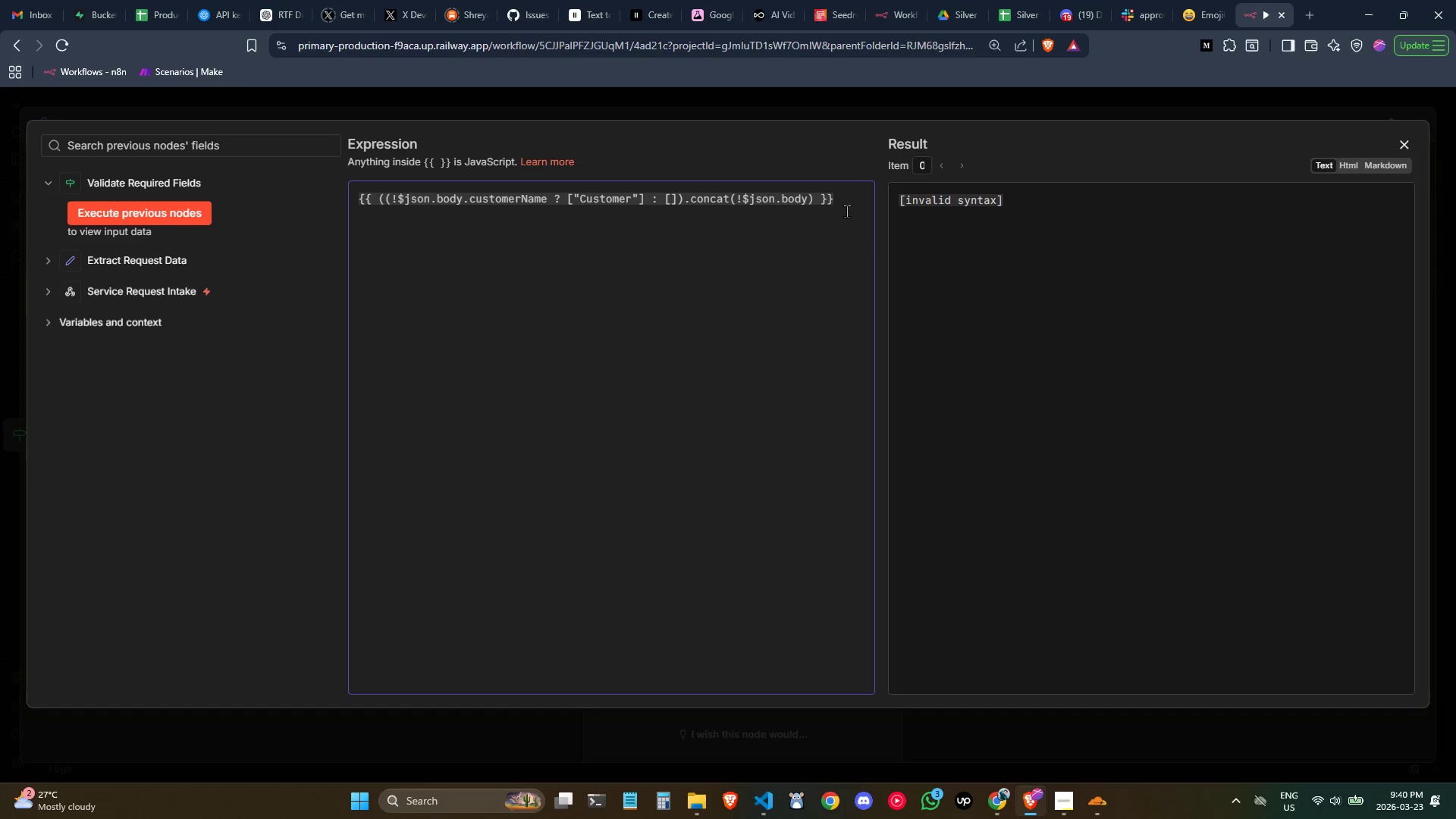 
type(.customer )
key(Backspace)
type(Email ? [")
 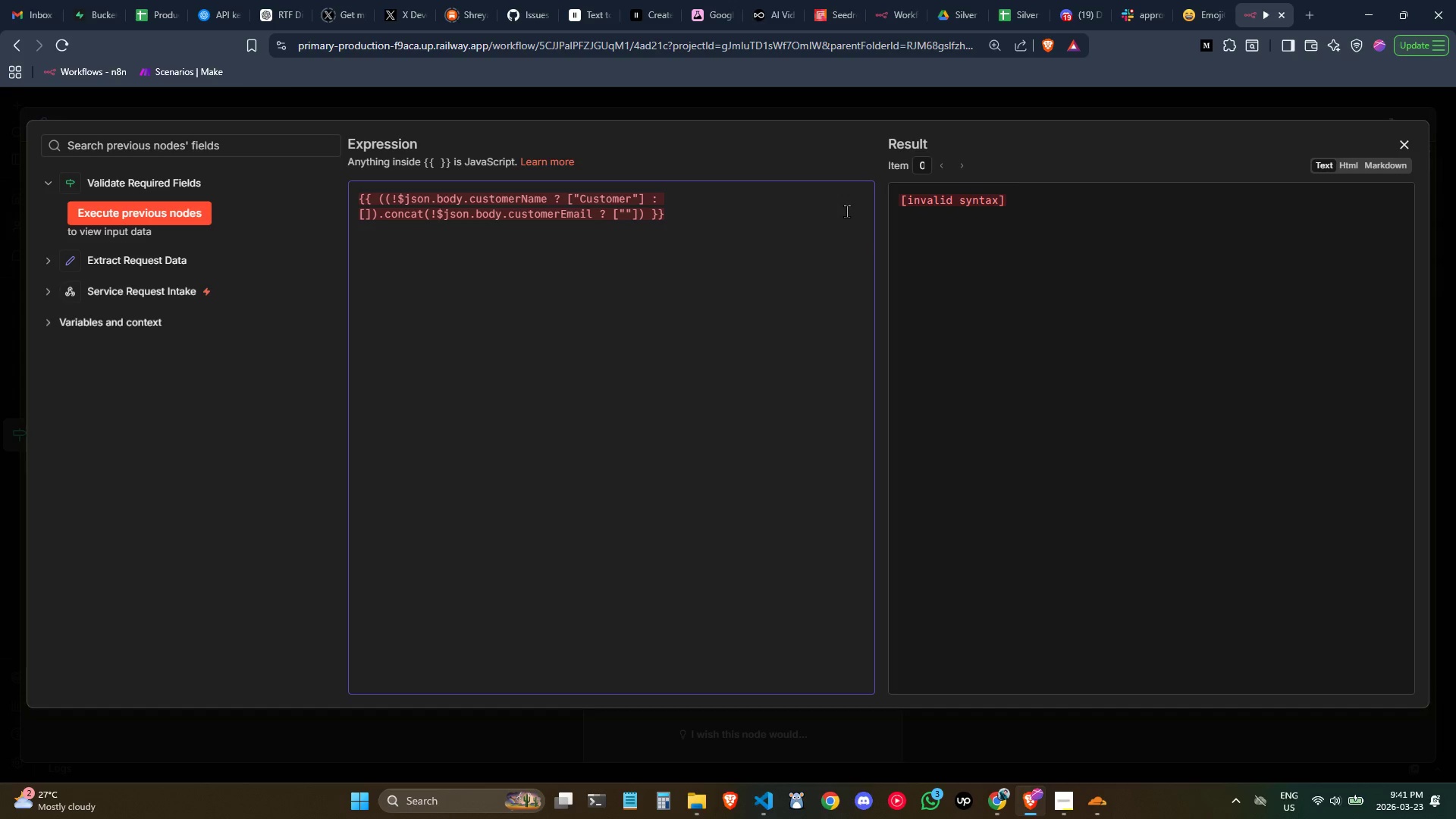 
type(Customer Email)
 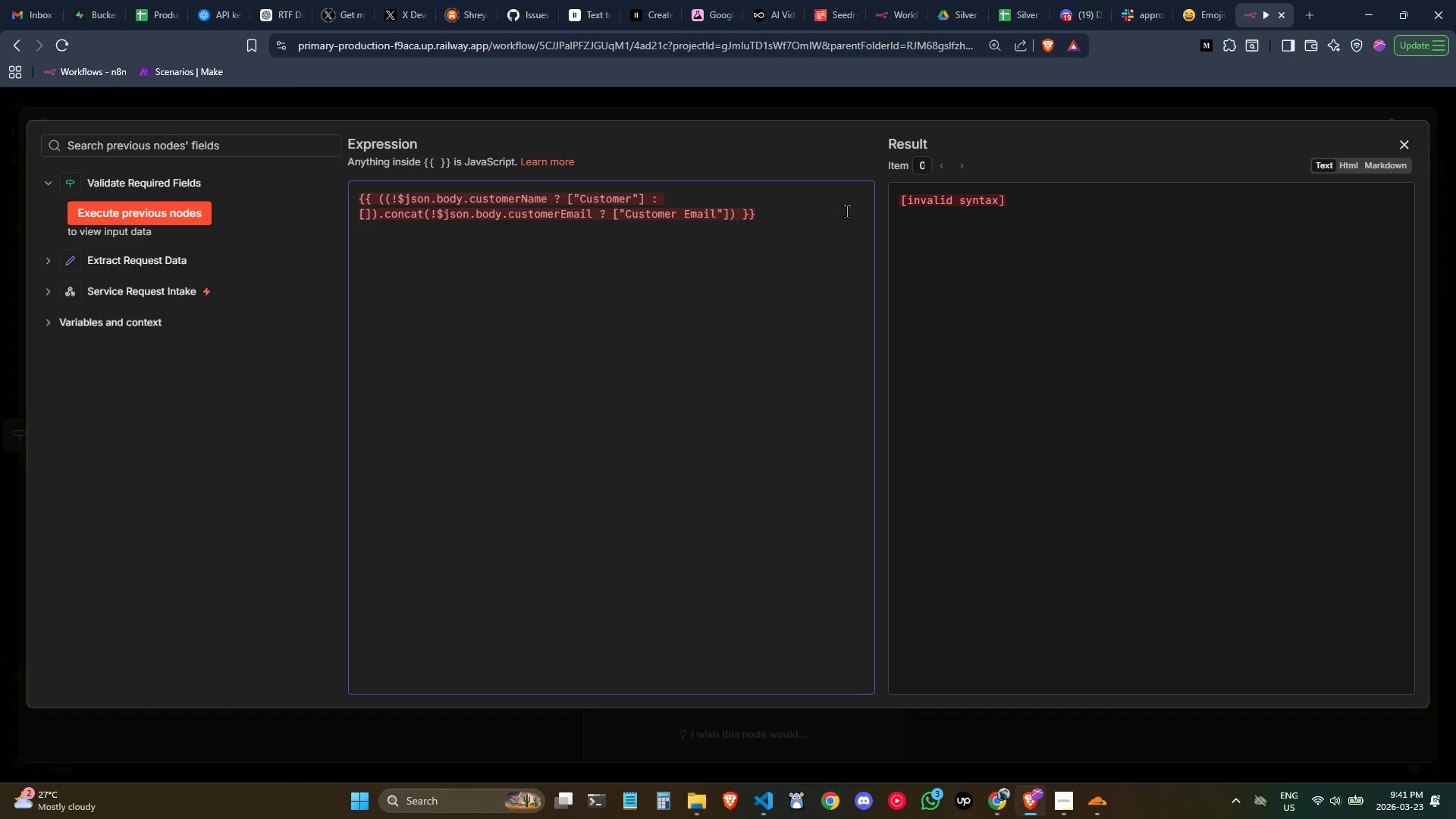 
wait(14.3)
 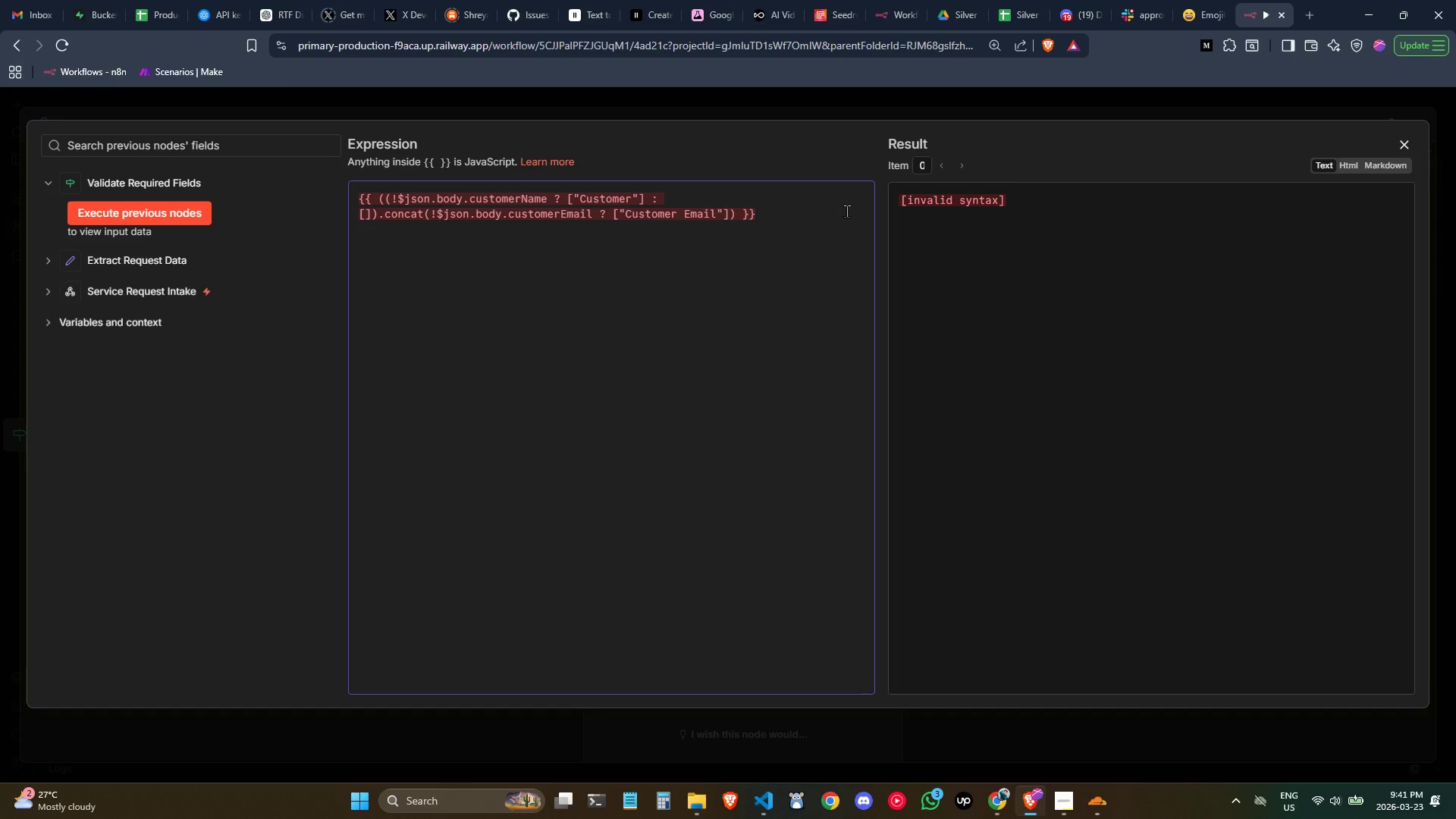 
left_click([634, 202])
 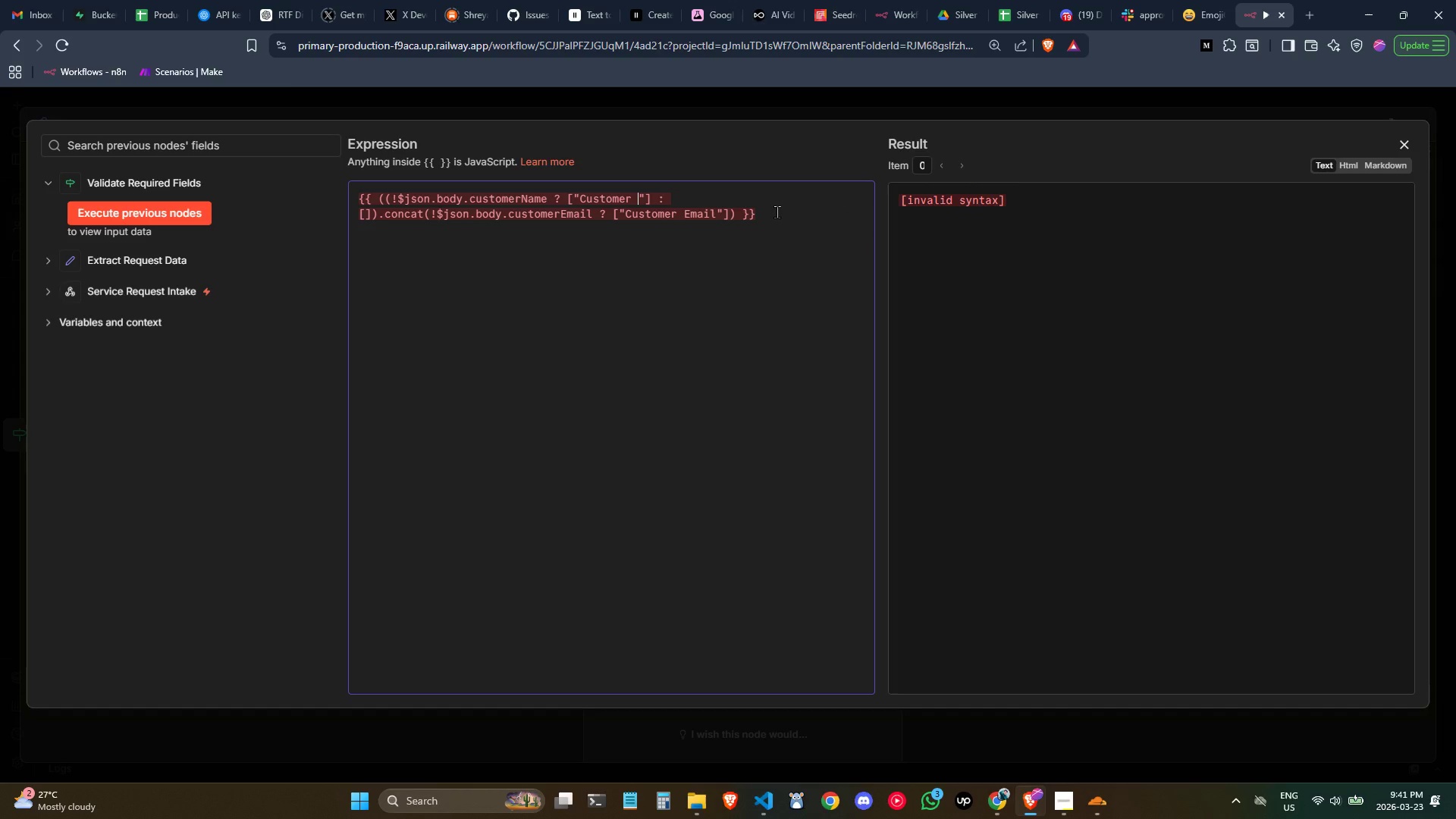 
type( Name)
 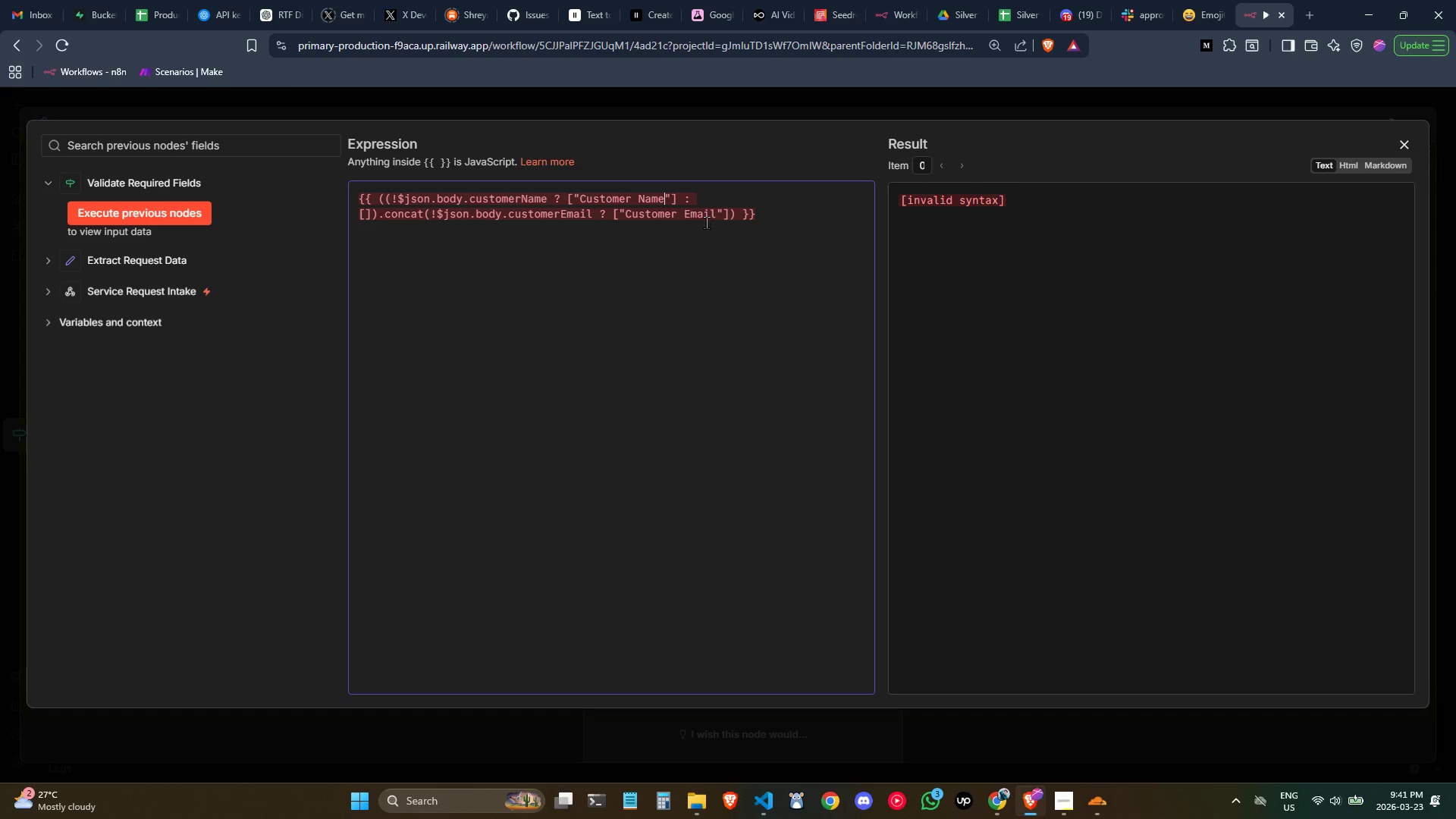 
double_click([736, 218])
 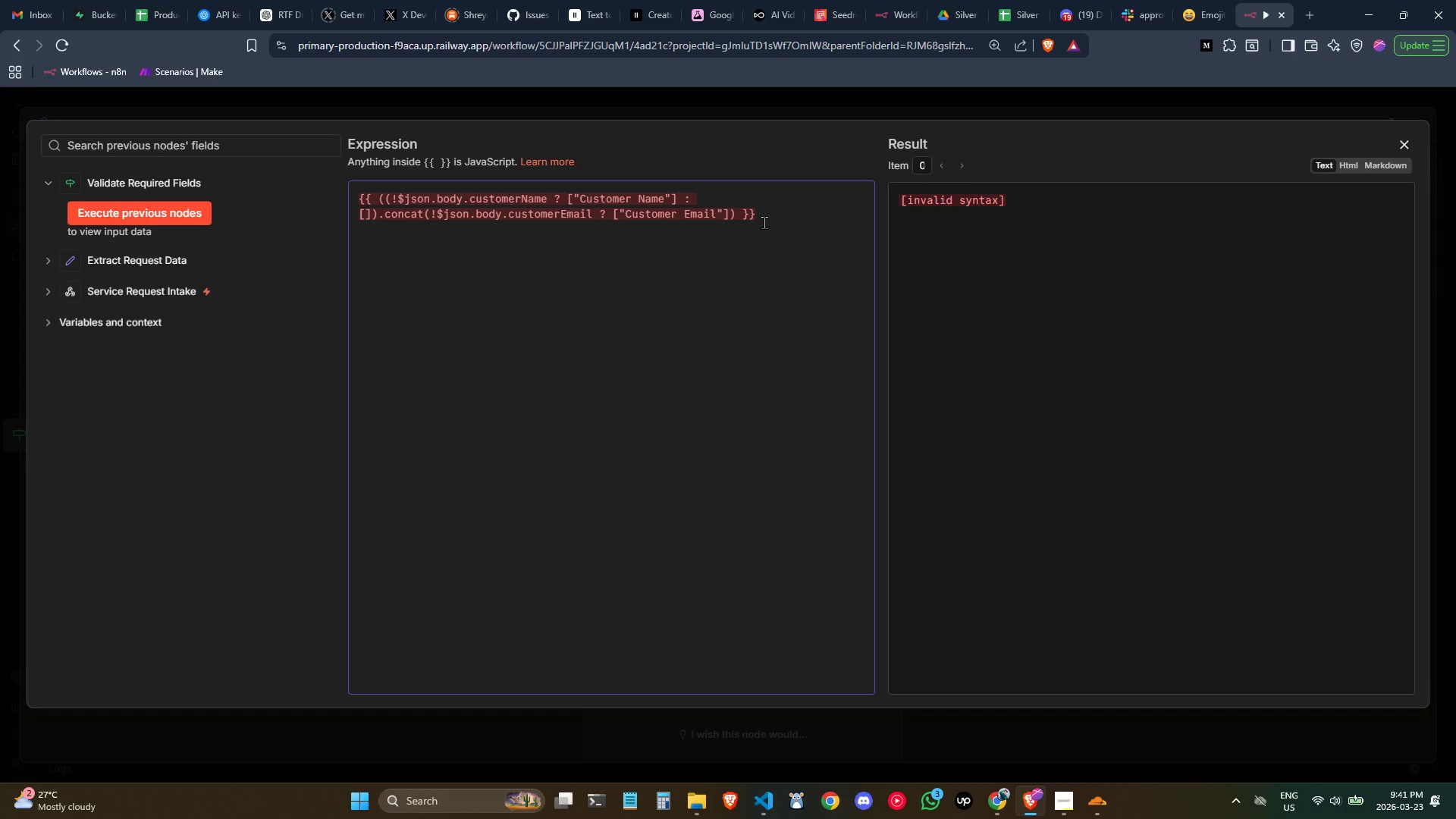 
type(.concat)
 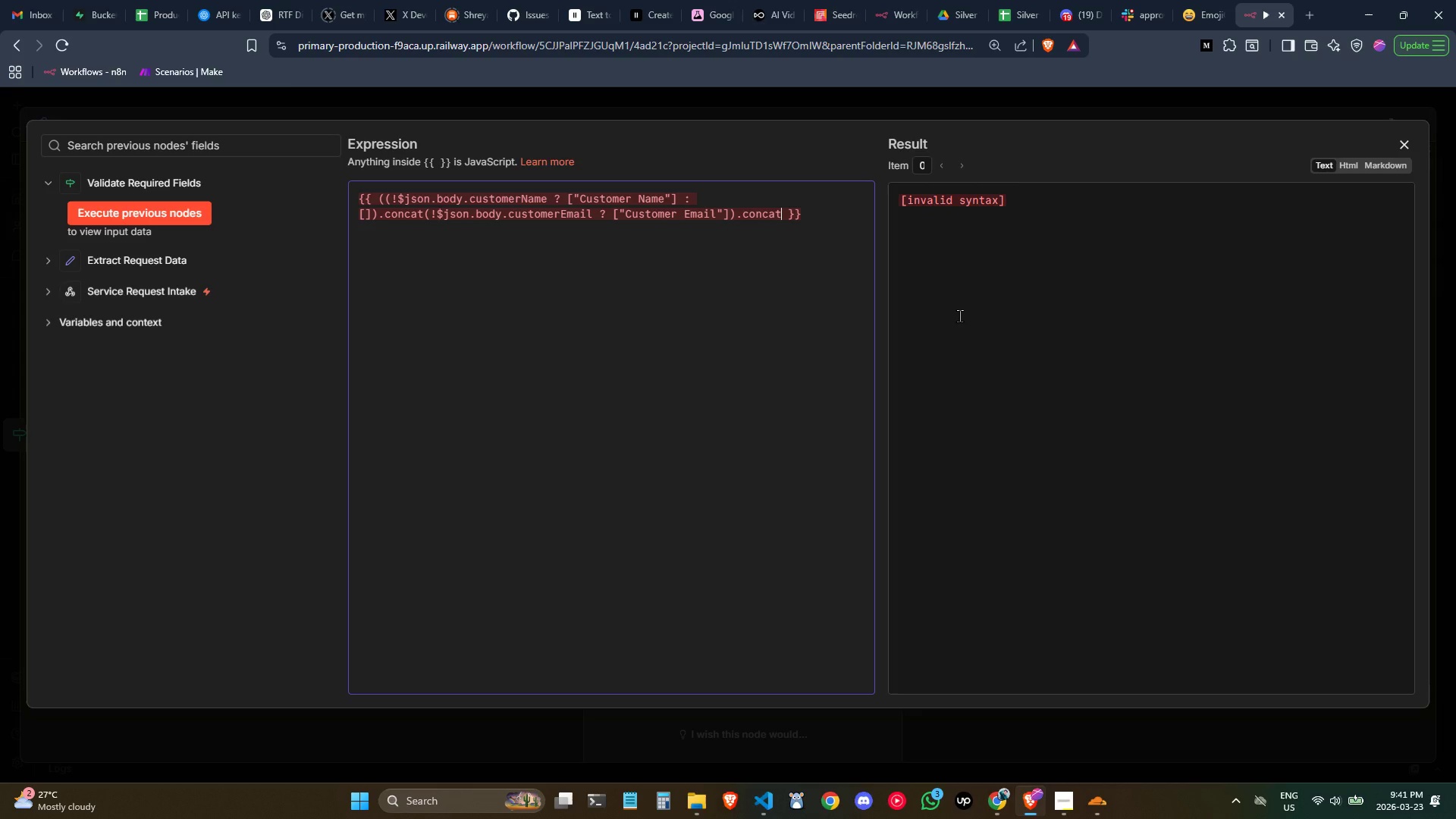 
type((!$json.body.customer)
 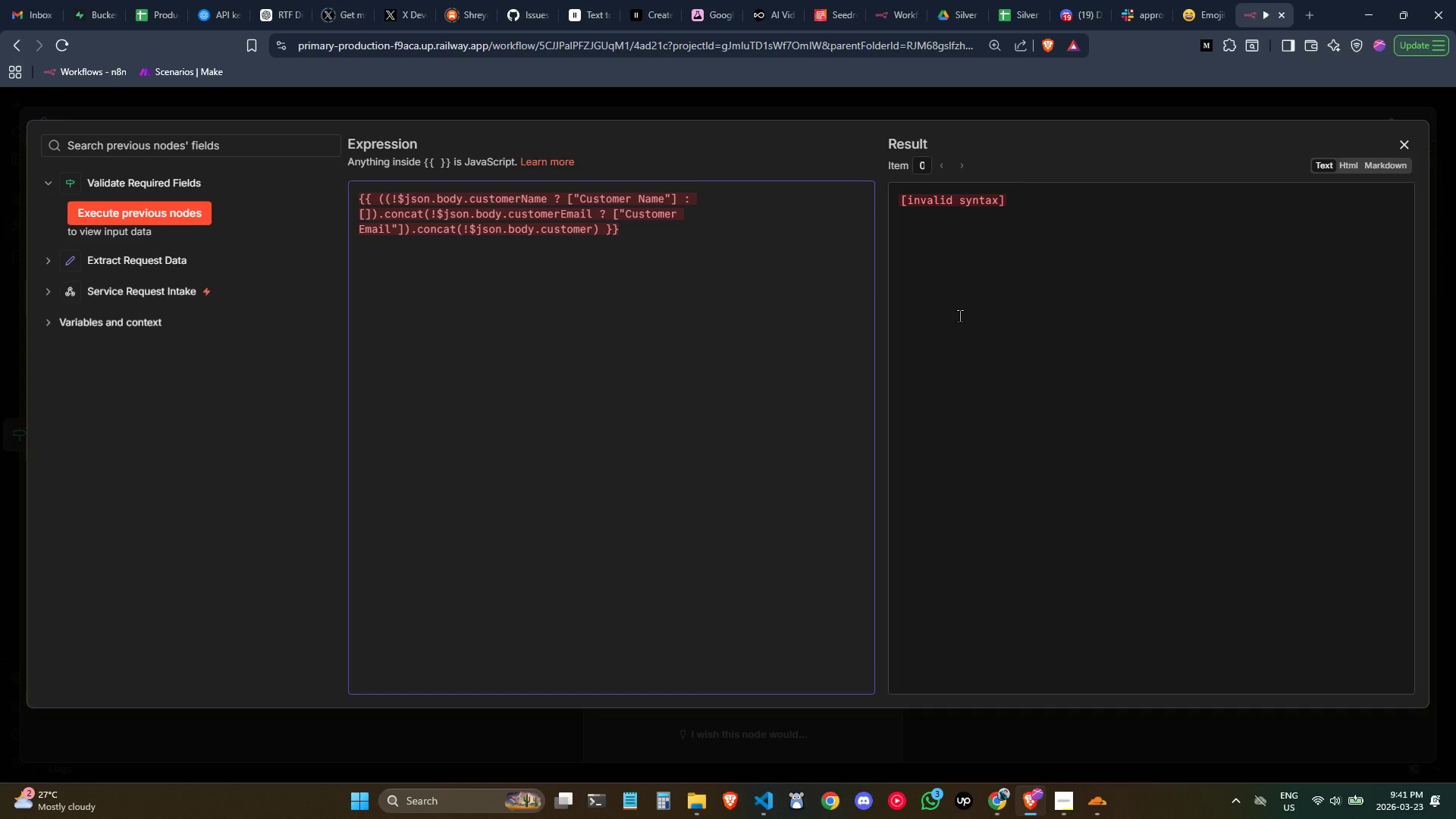 
hold_key(key=ShiftLeft, duration=0.62)
 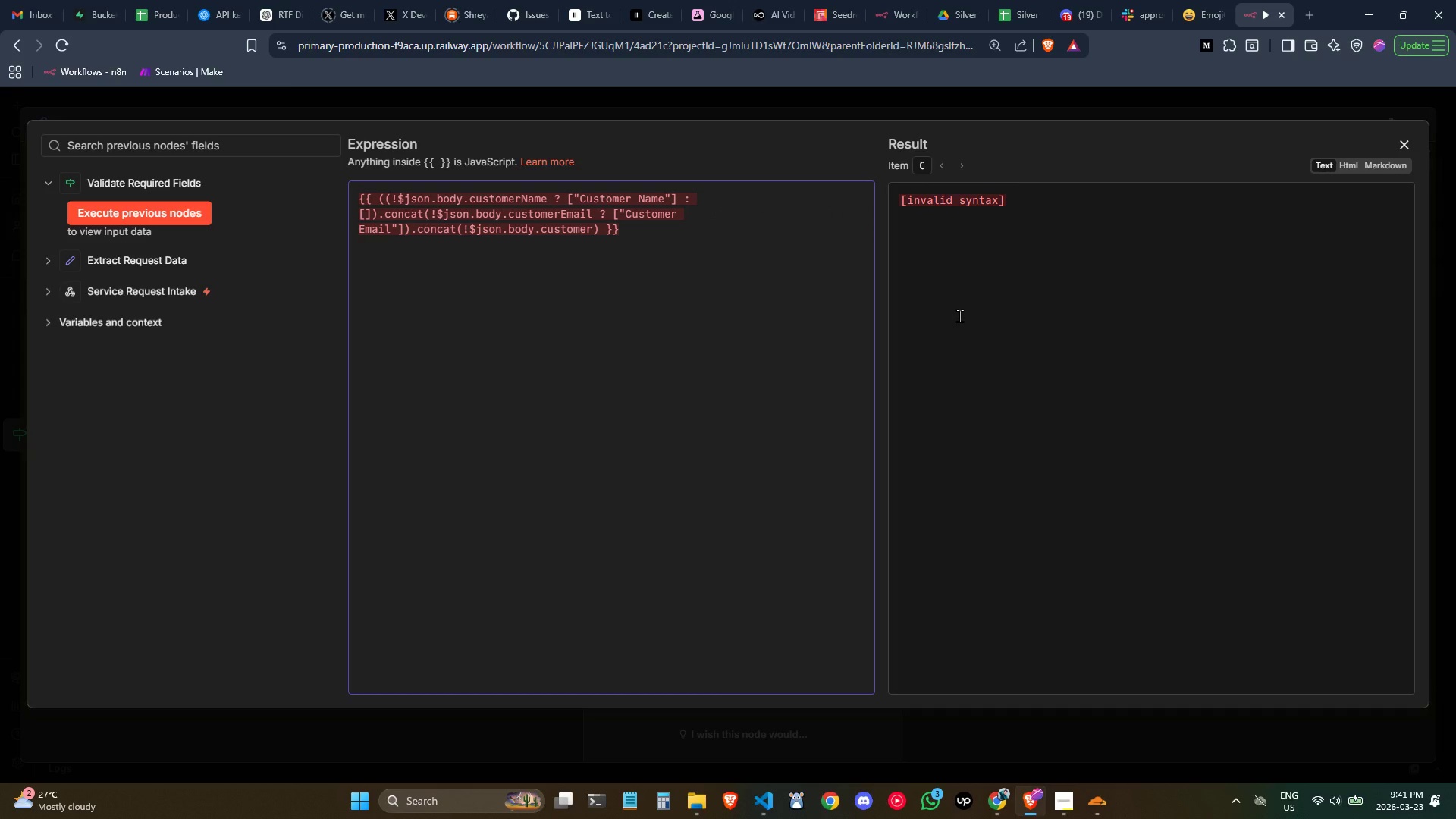 
key(Backspace)
key(Backspace)
key(Backspace)
key(Backspace)
key(Backspace)
key(Backspace)
key(Backspace)
key(Backspace)
type(estimatedCost)
 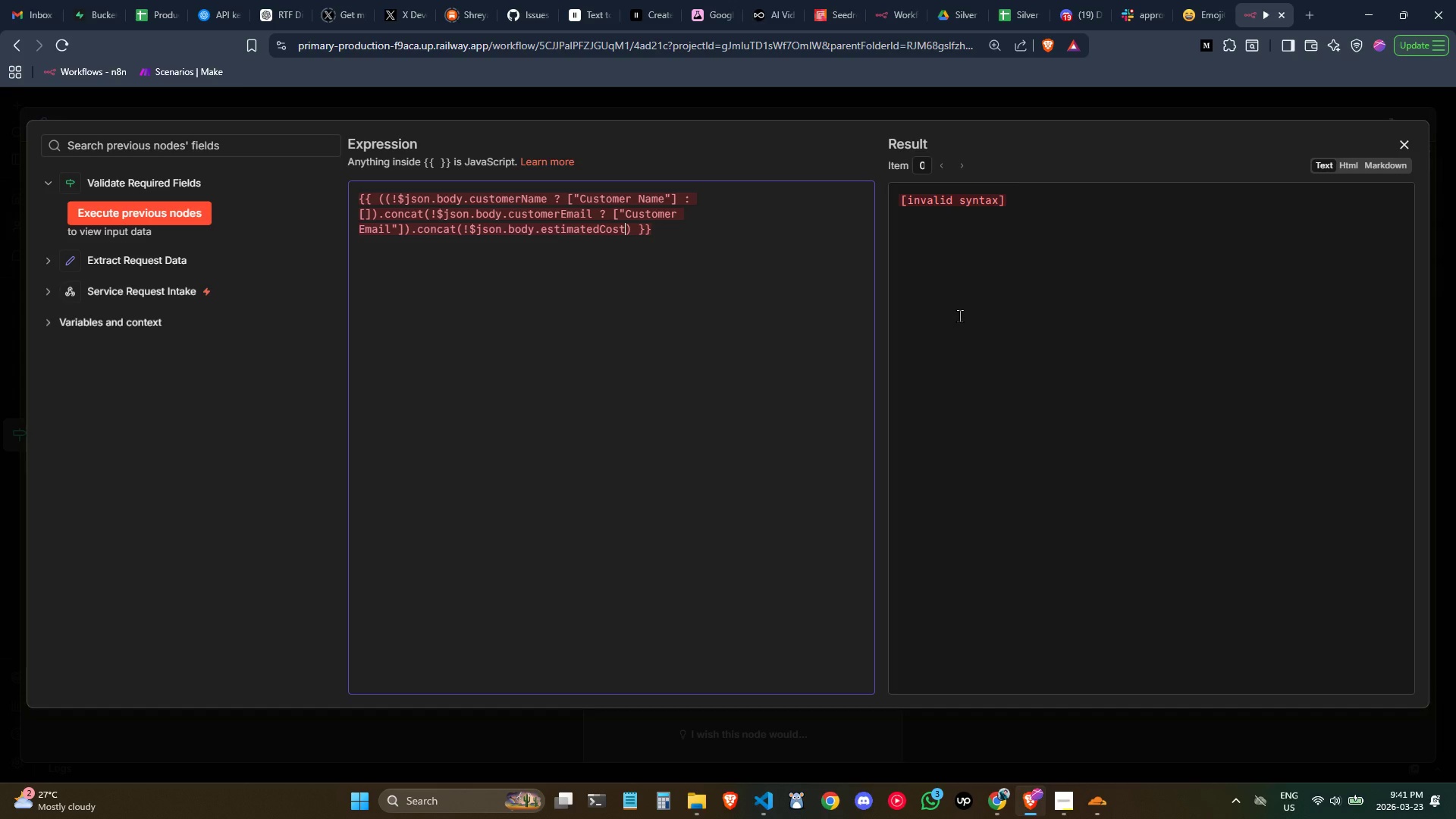 
wait(8.31)
 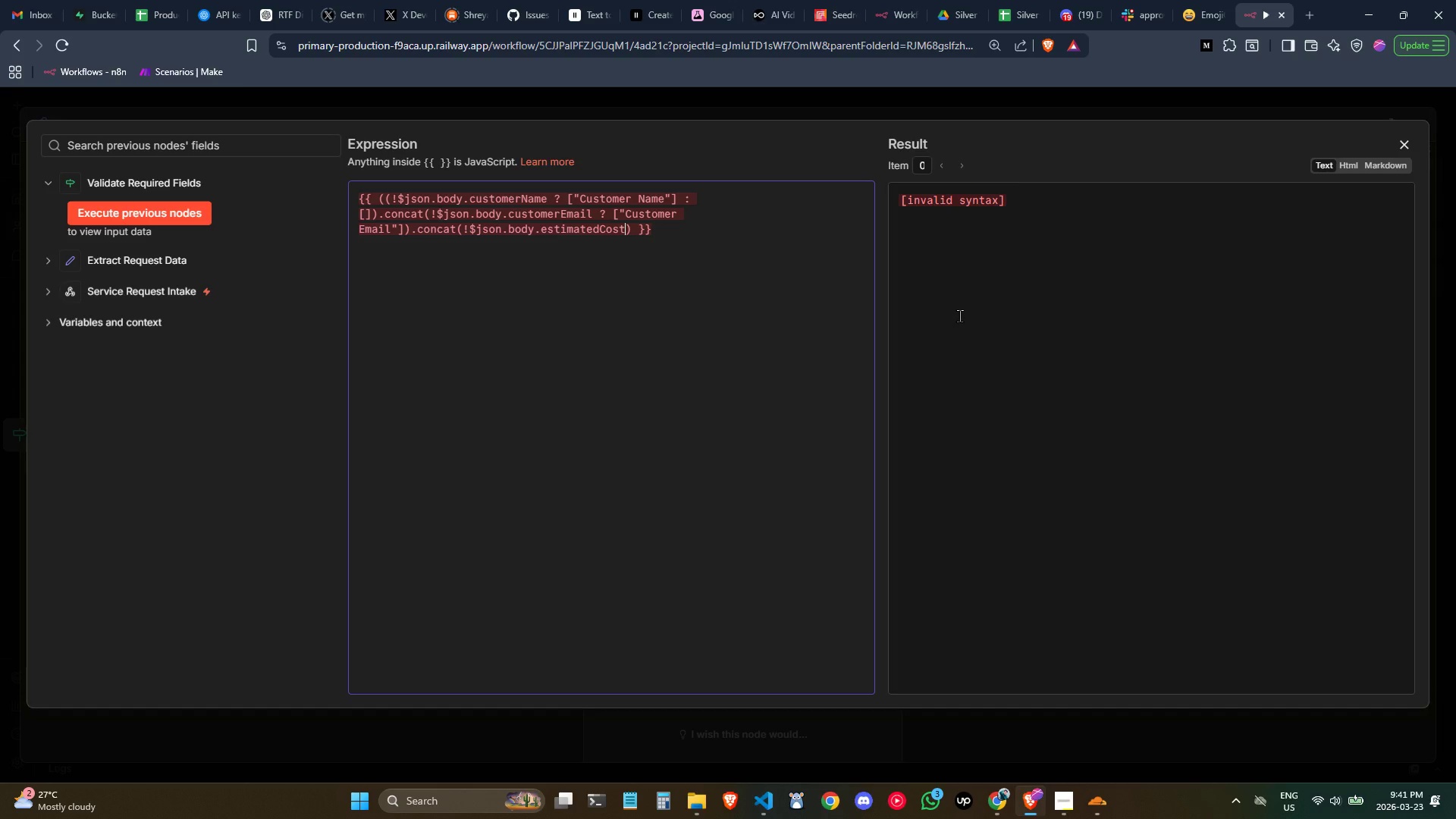 
type( ? ["Estimate Cost)
 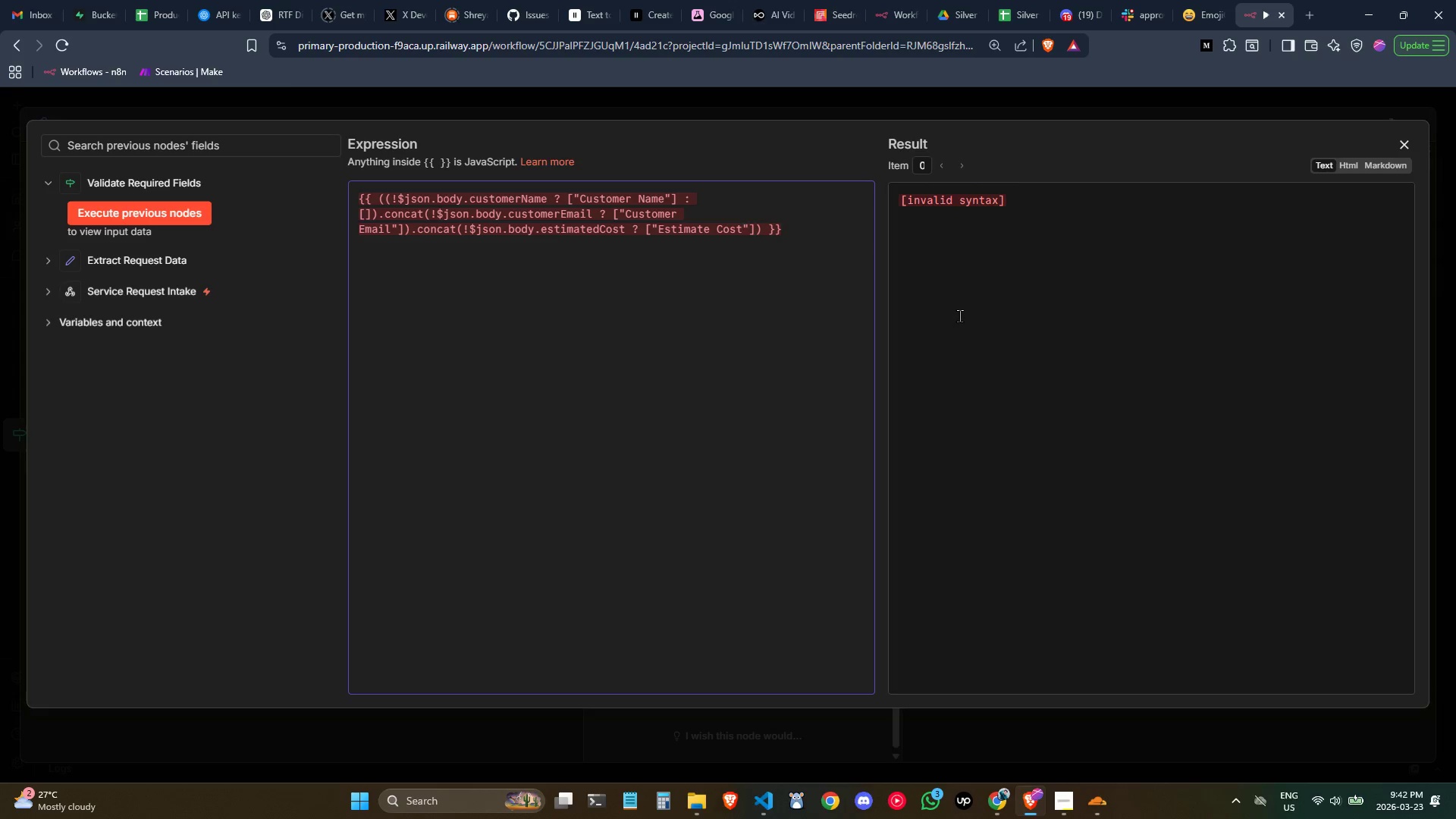 
key(ArrowRight)
 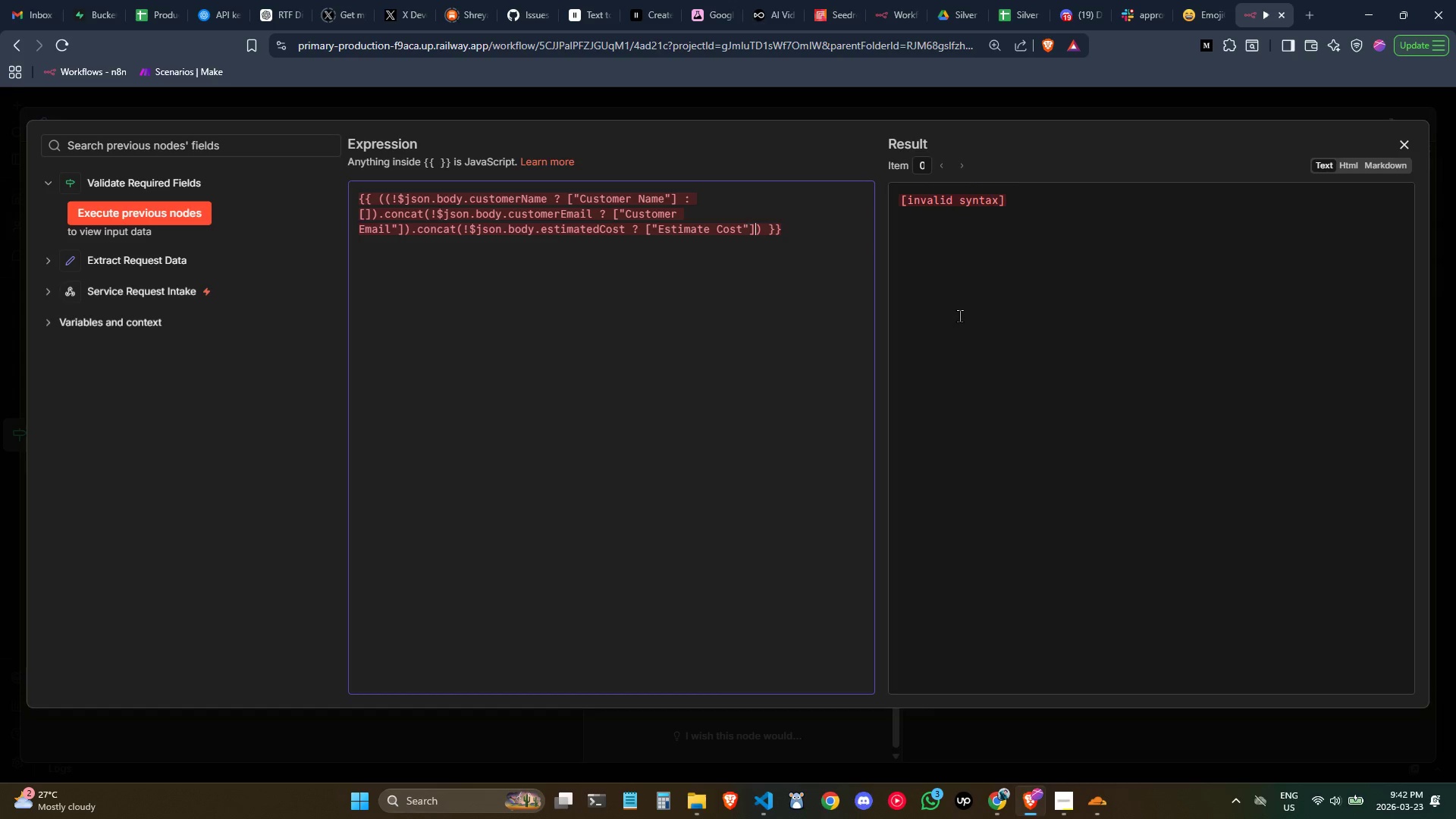 
key(ArrowRight)
 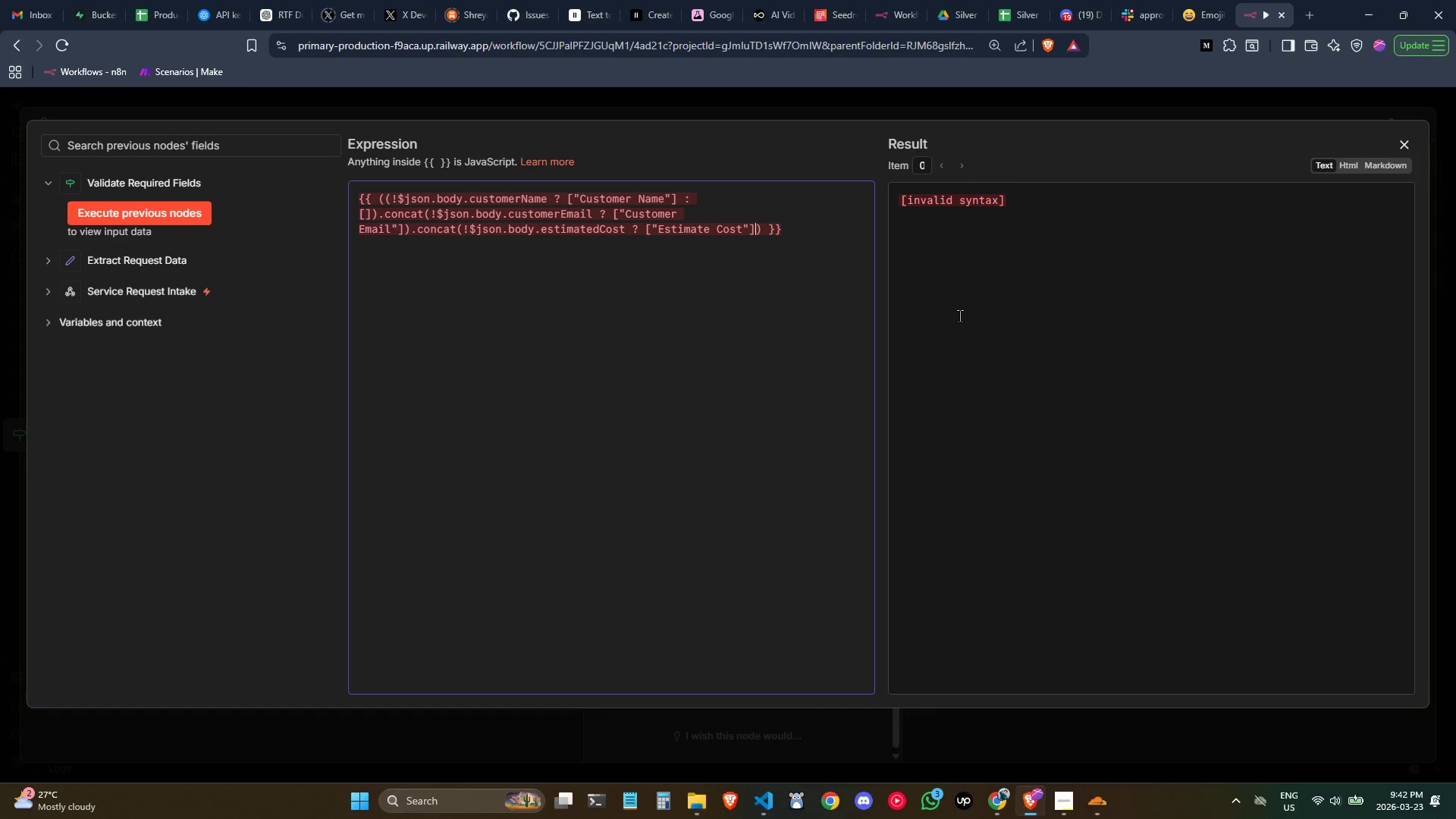 
key(Space)
 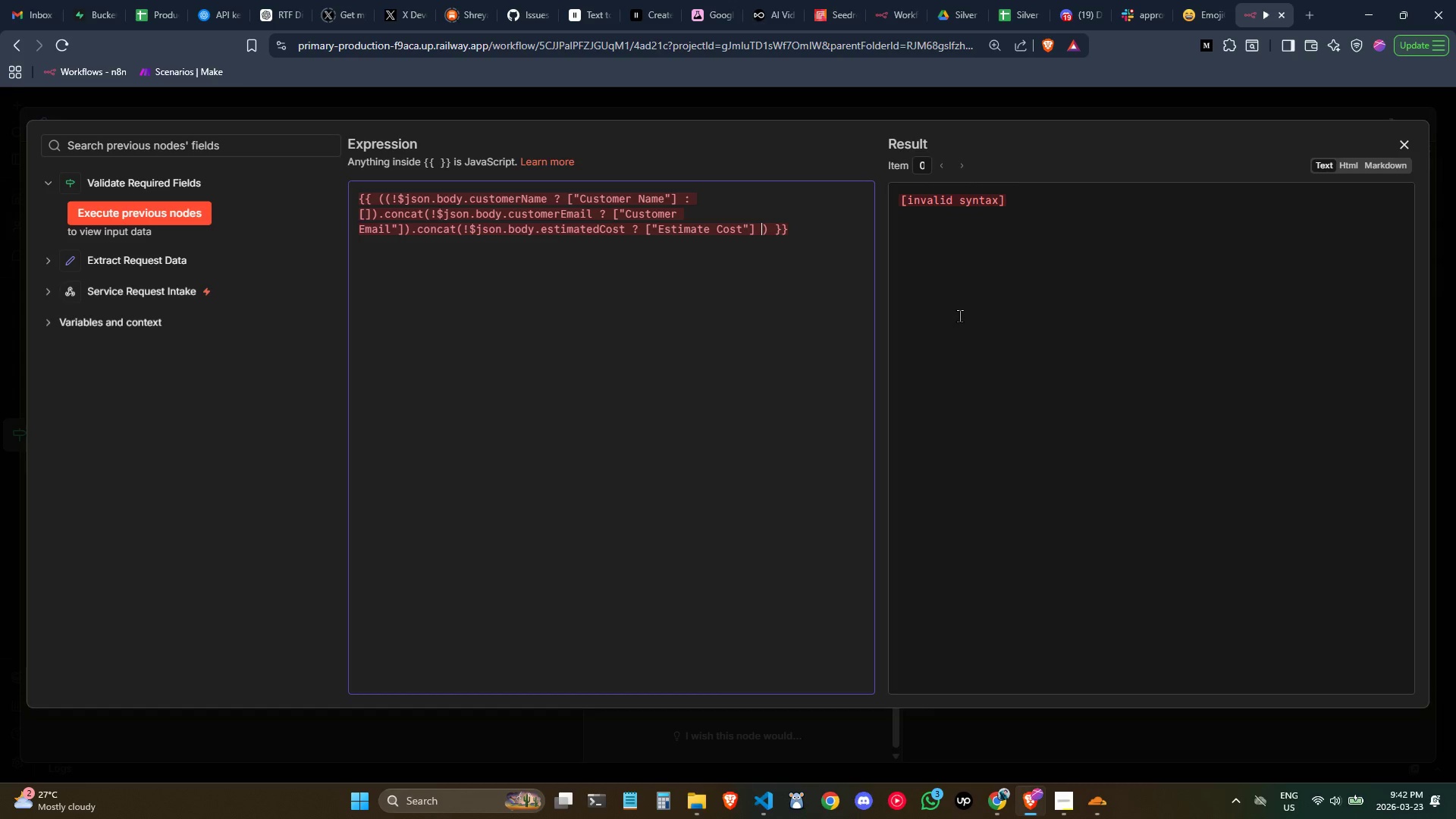 
key(Shift+ShiftLeft)
 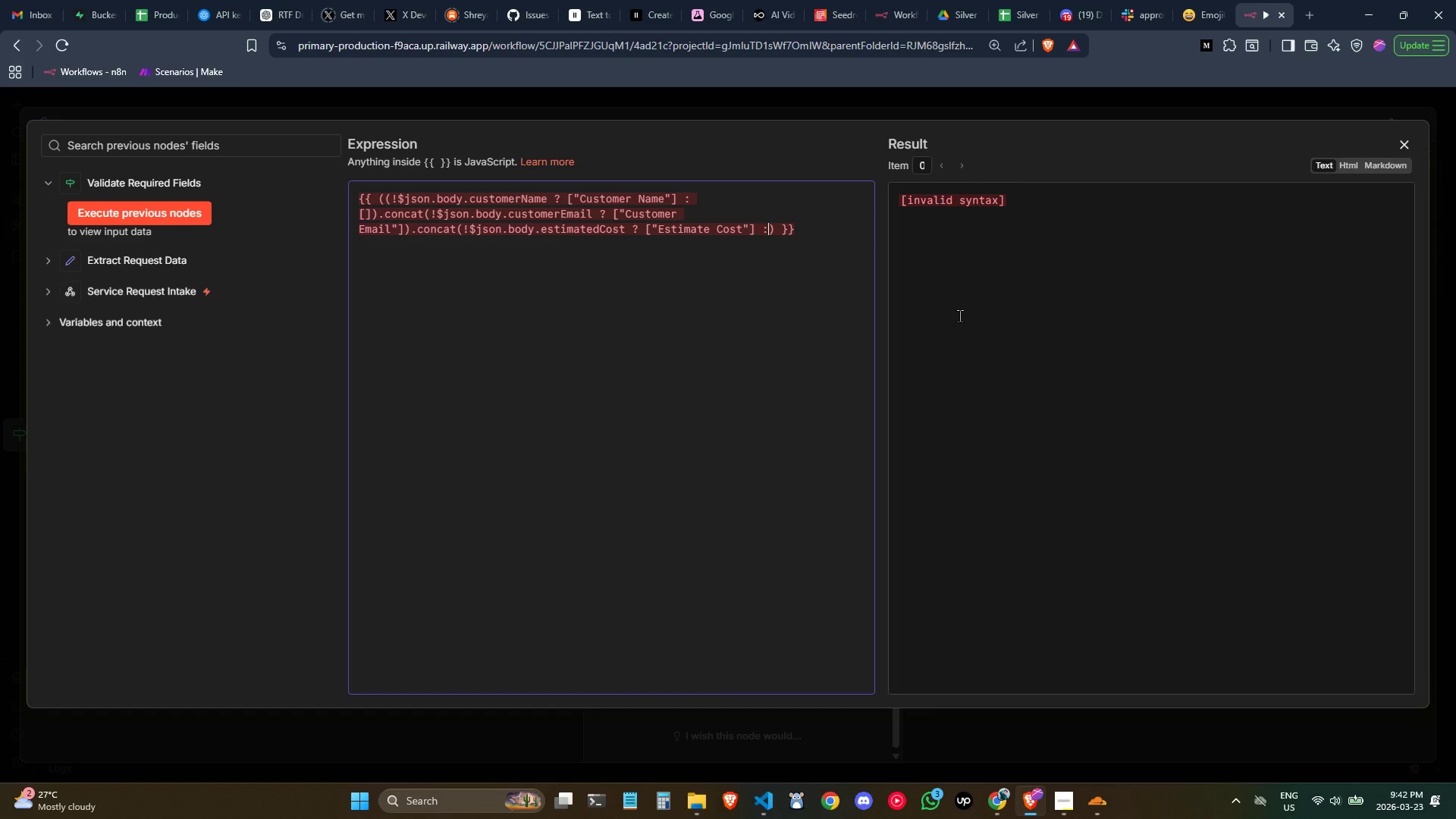 
key(Shift+Semicolon)
 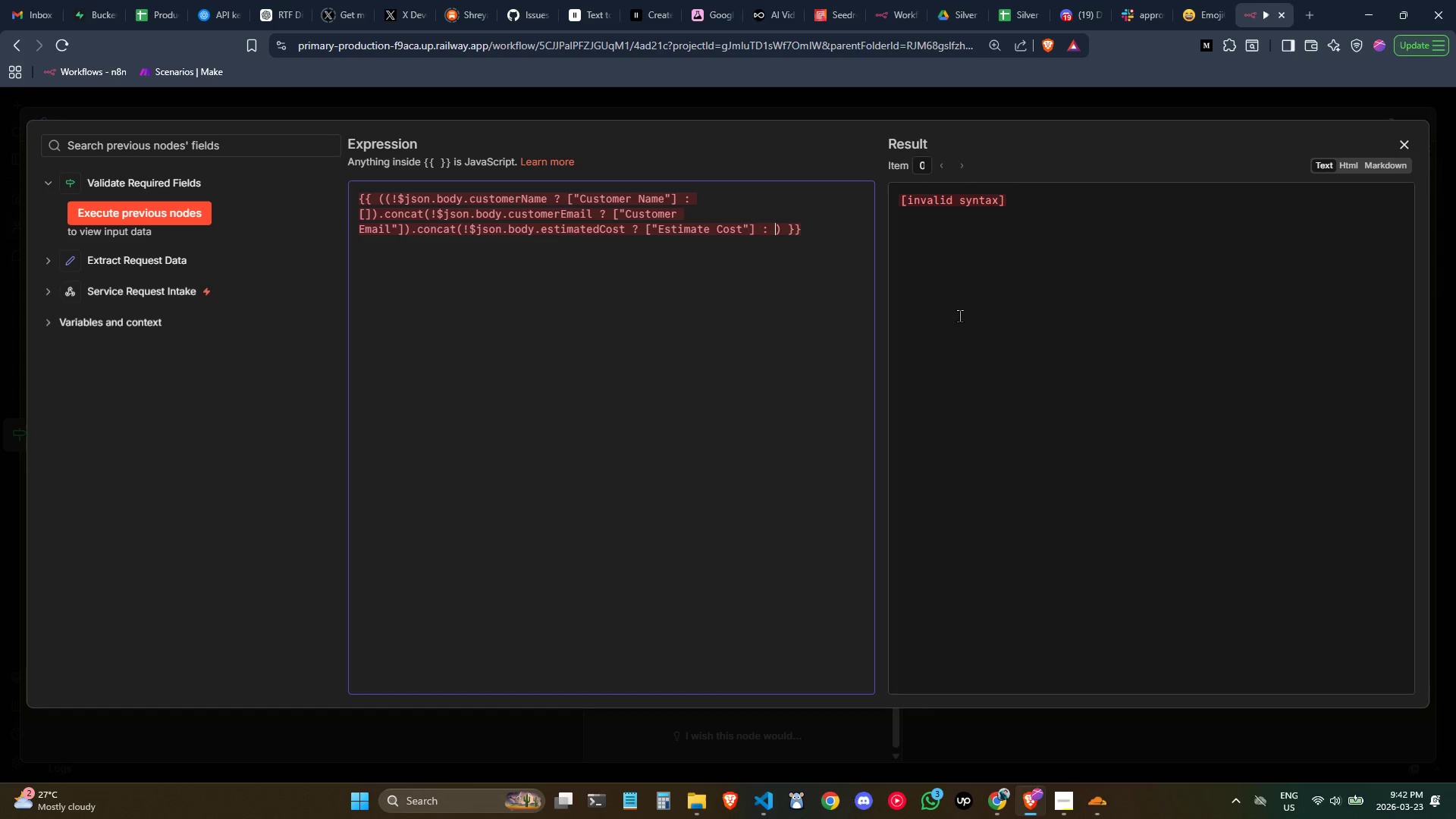 
key(Shift+Space)
 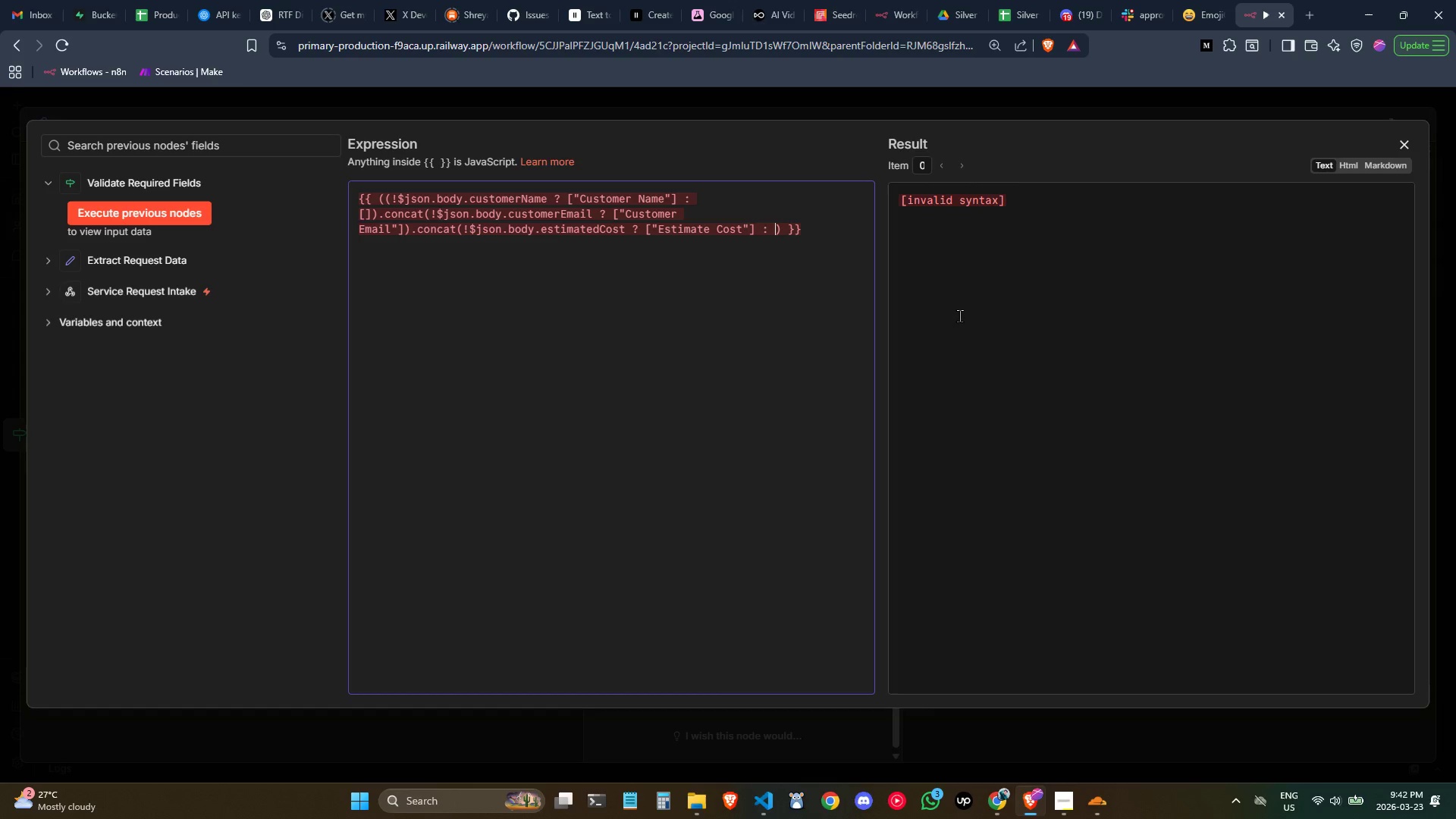 
key(BracketLeft)
 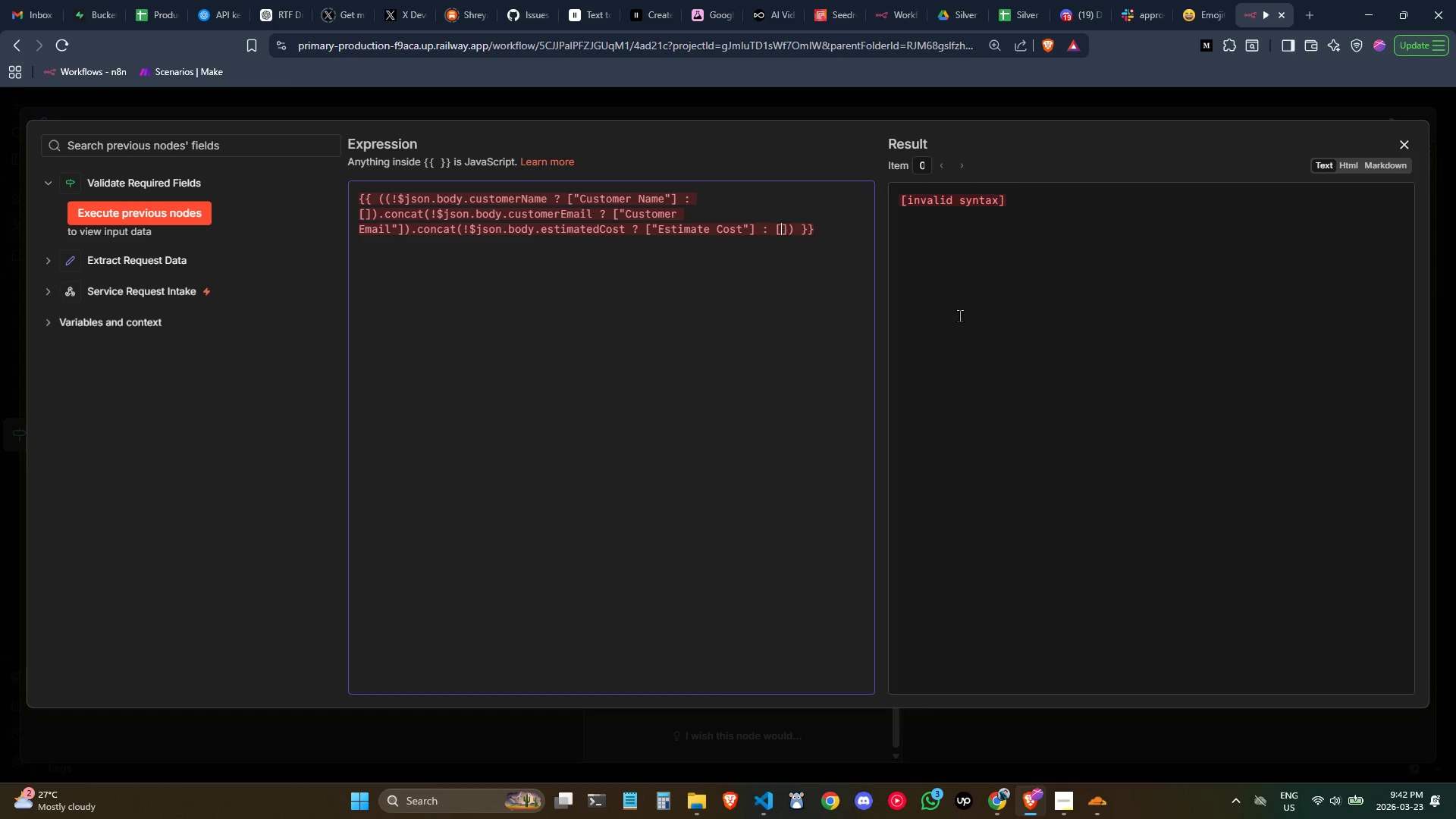 
key(ArrowRight)
 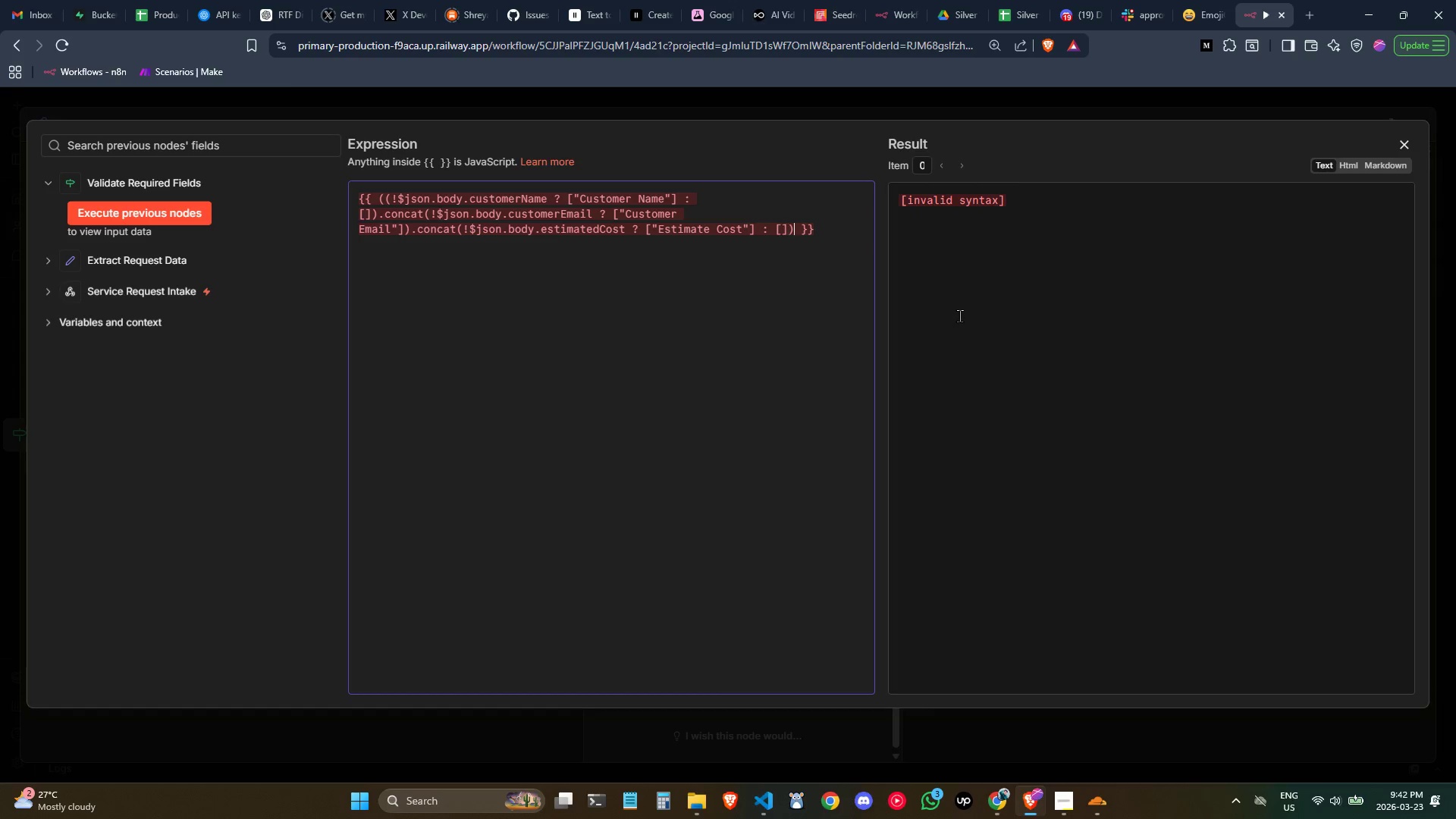 
key(ArrowRight)
 